 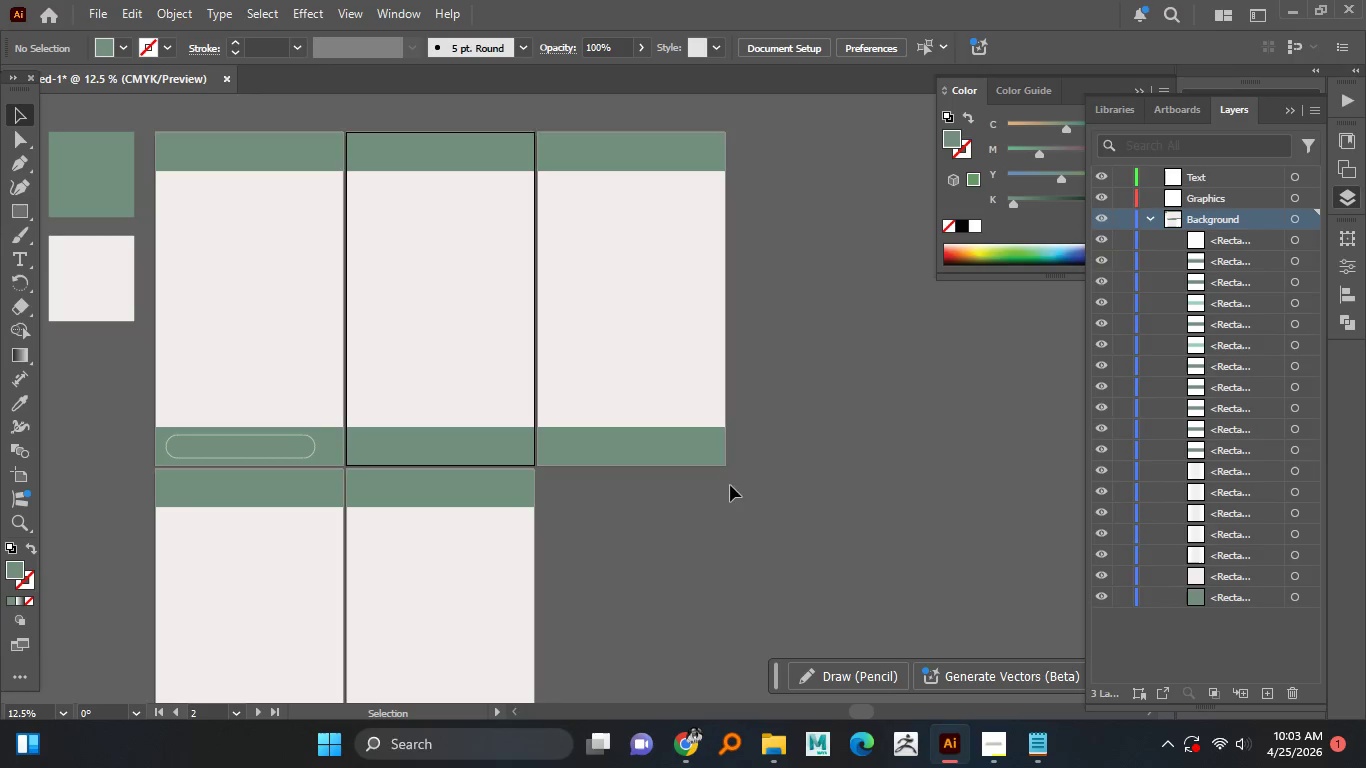 
scroll: coordinate [154, 187], scroll_direction: up, amount: 1.0
 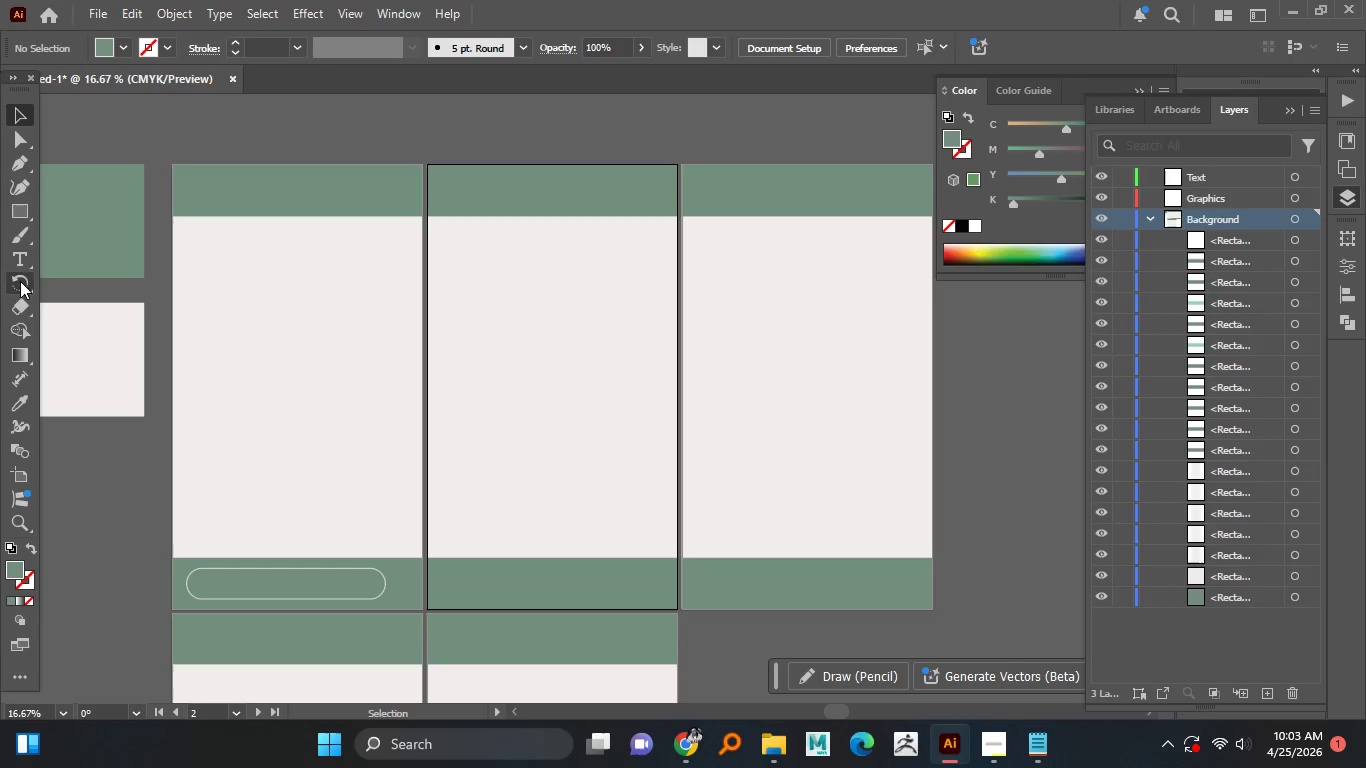 
left_click([23, 256])
 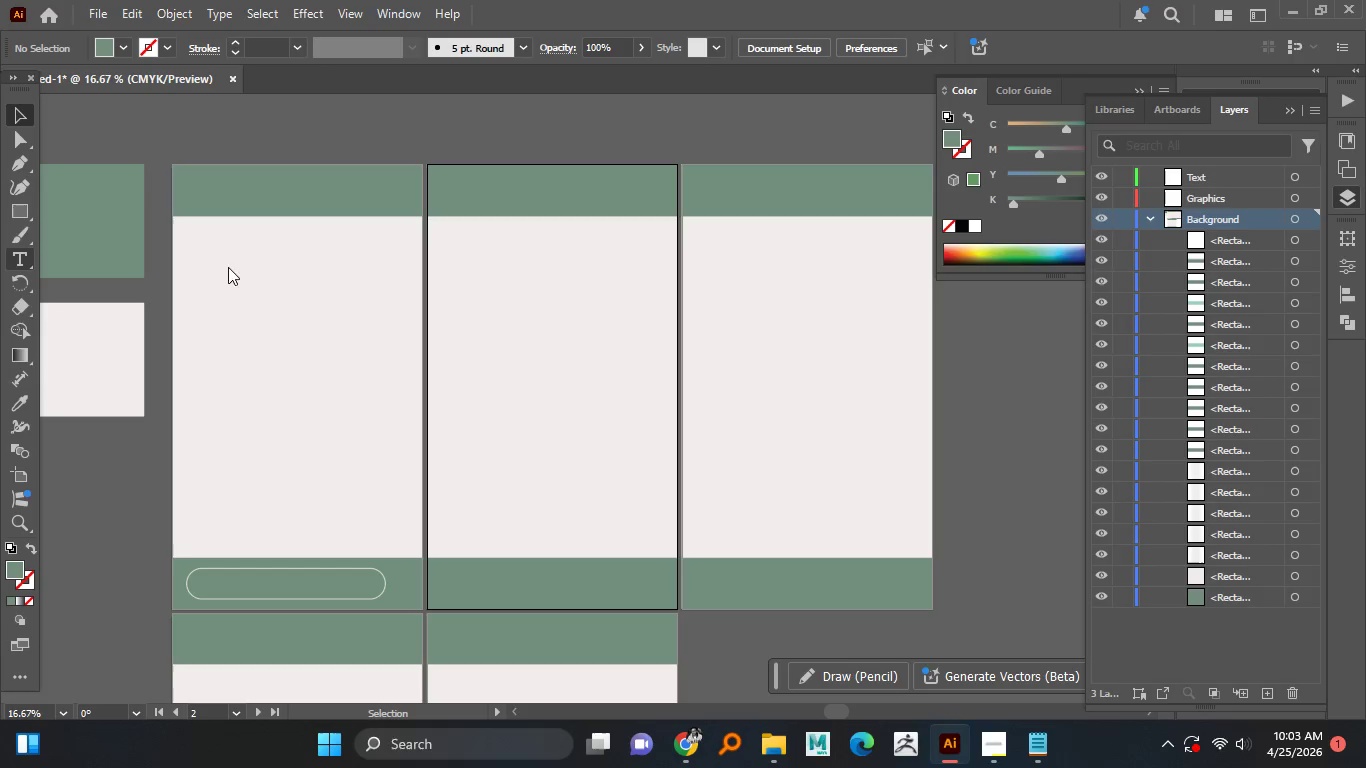 
mouse_move([200, 250])
 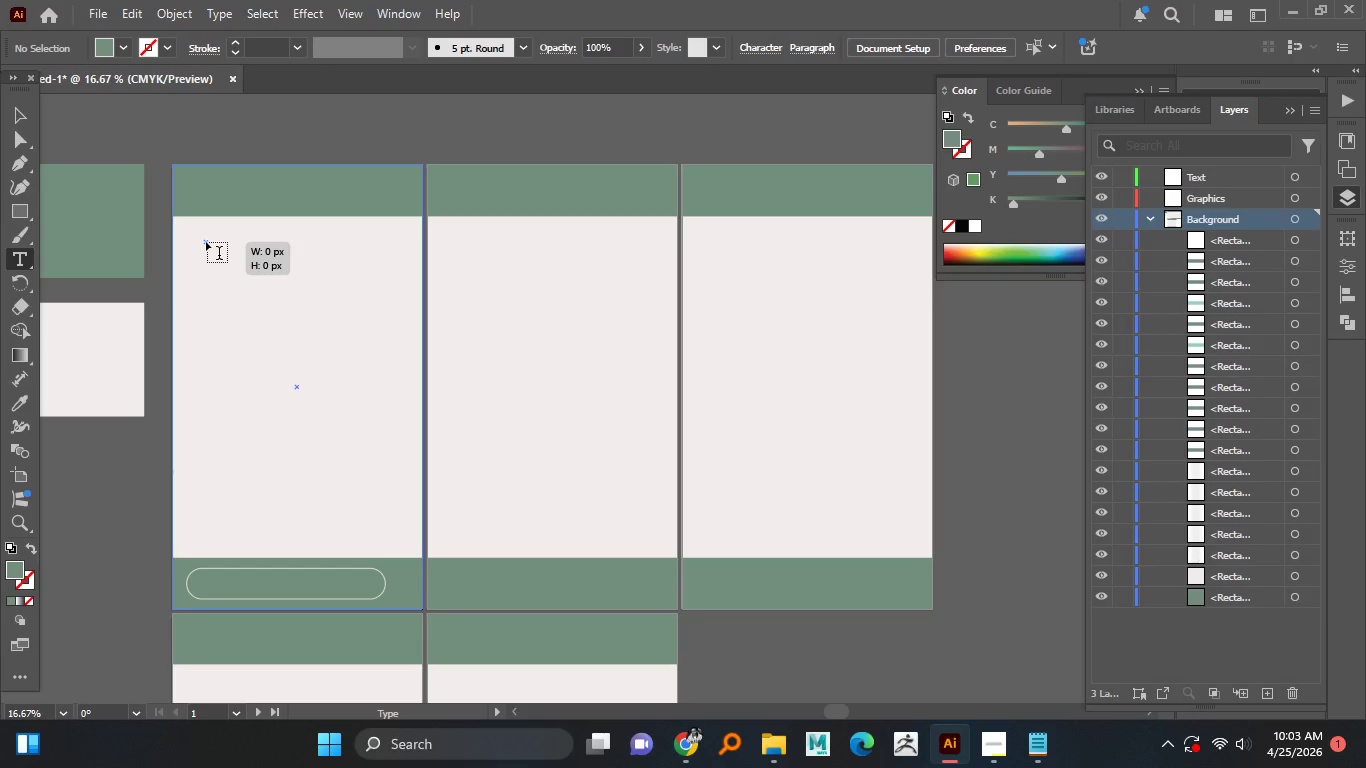 
left_click([206, 242])
 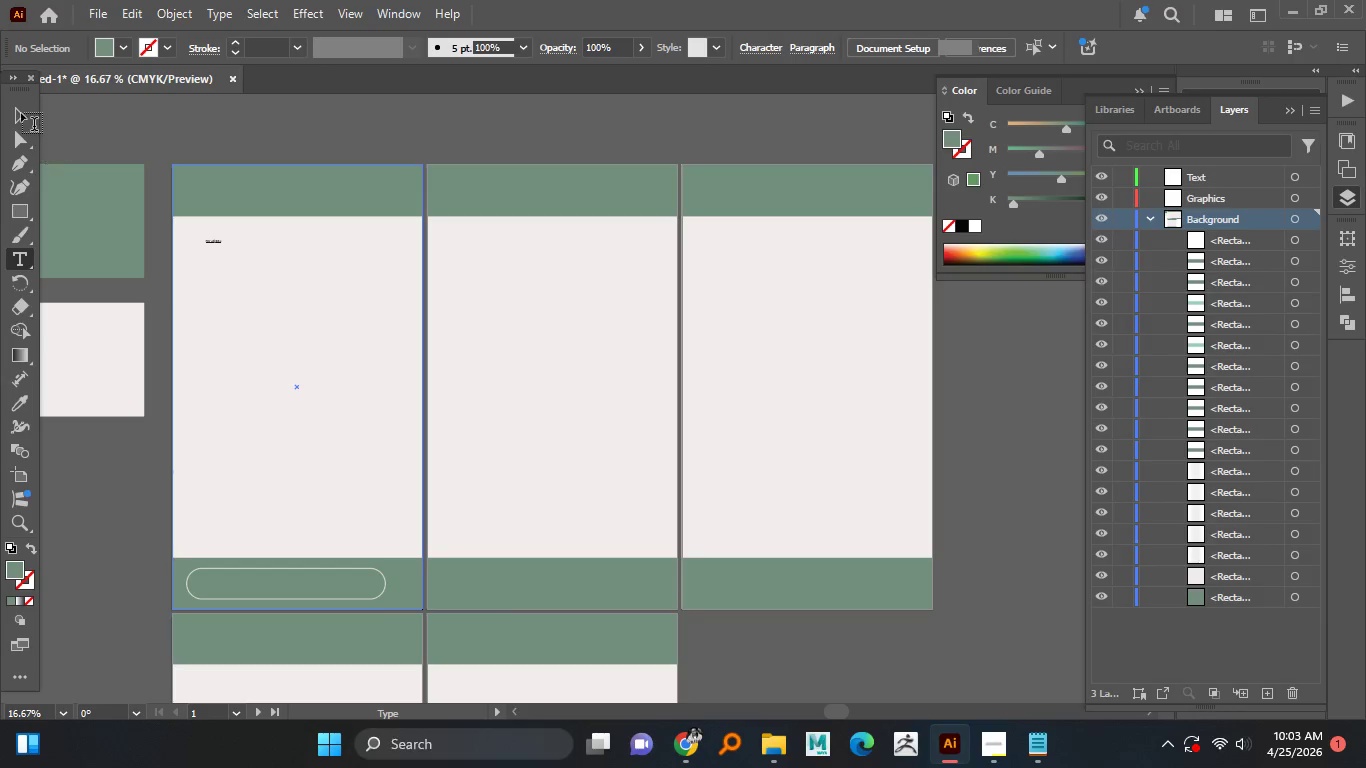 
left_click([21, 113])
 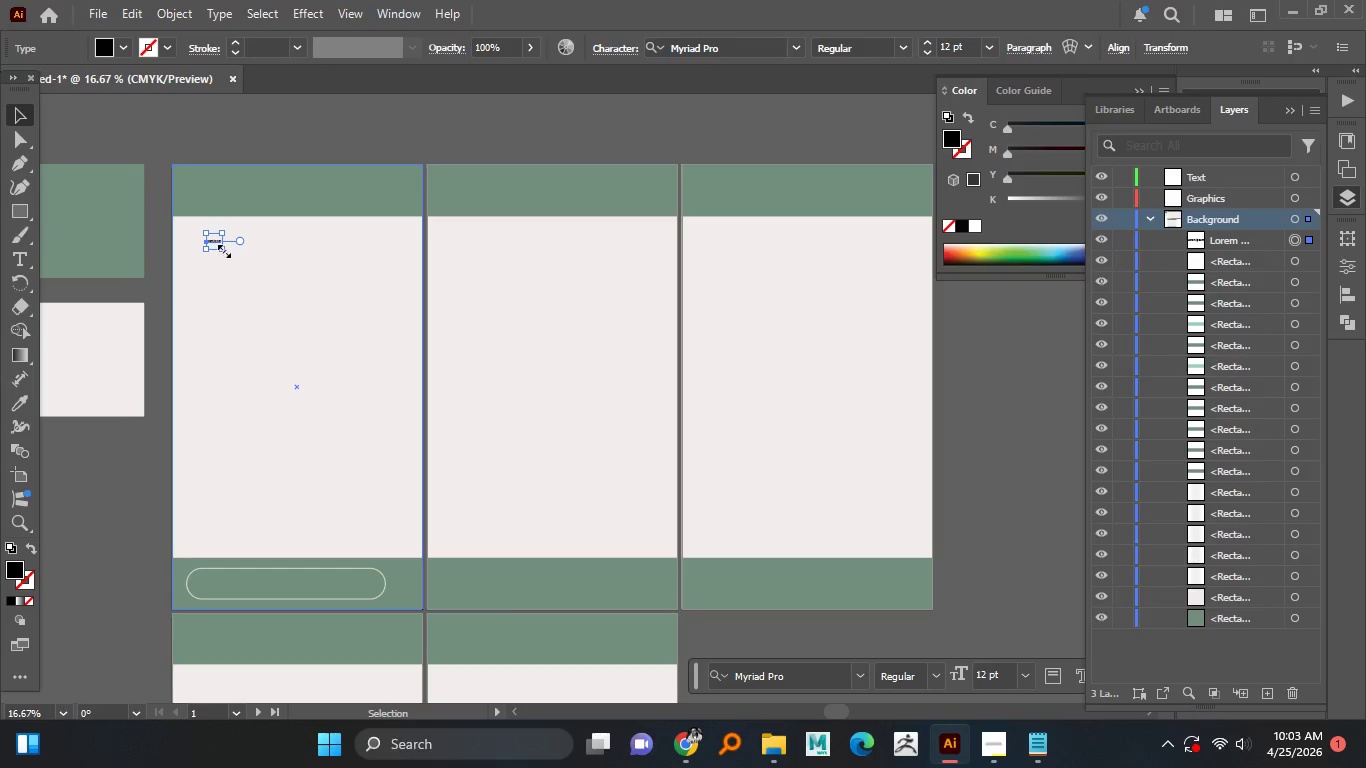 
hold_key(key=AltLeft, duration=1.08)
hold_key(key=ShiftLeft, duration=0.8)
left_click_drag(start_coordinate=[222, 248], to_coordinate=[348, 321])
 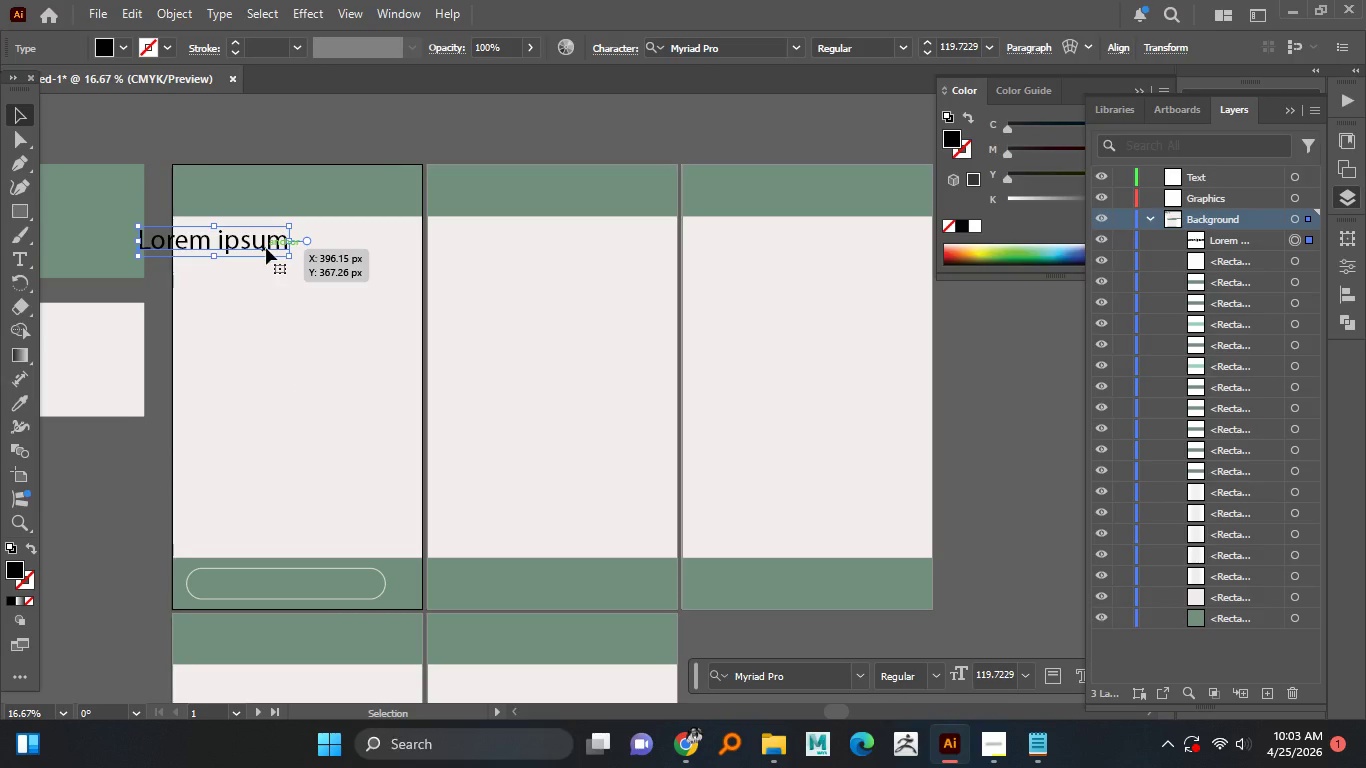 
left_click_drag(start_coordinate=[266, 248], to_coordinate=[326, 263])
 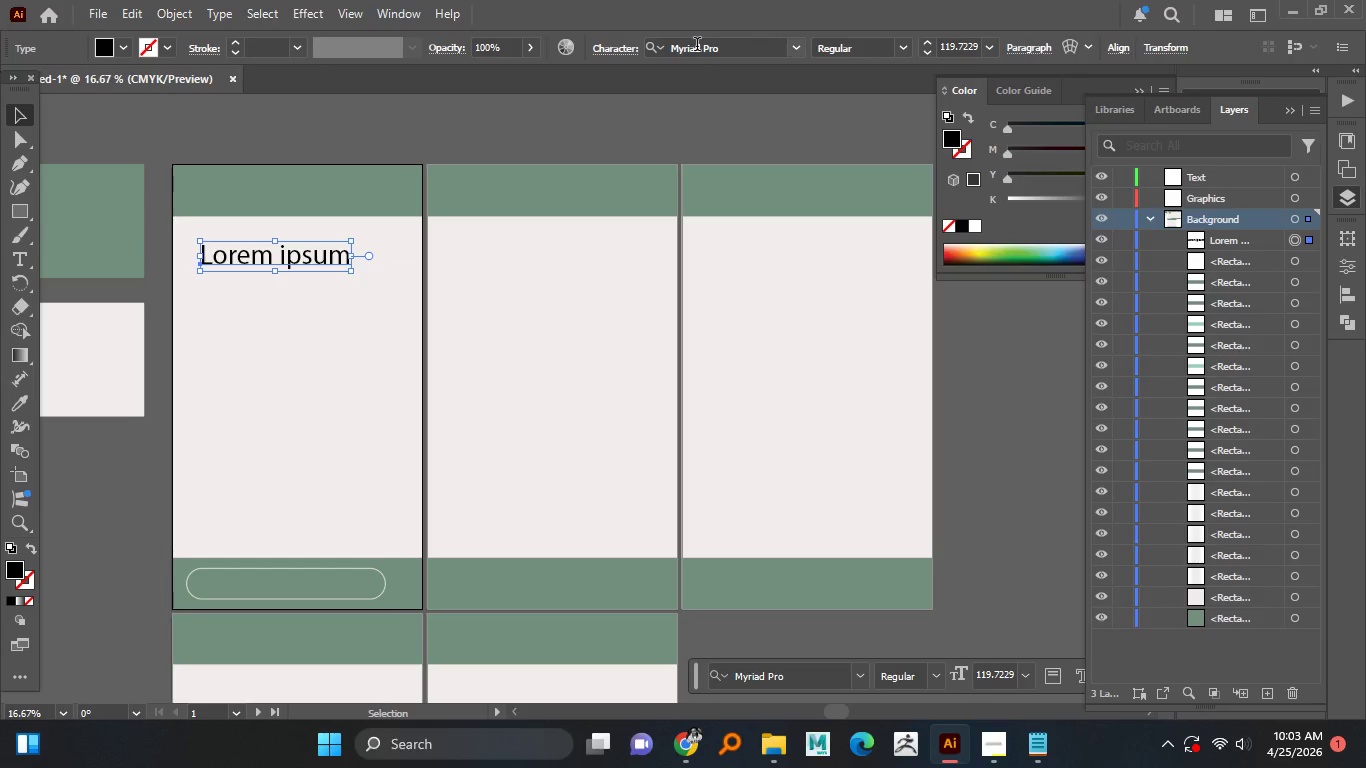 
left_click([697, 46])
 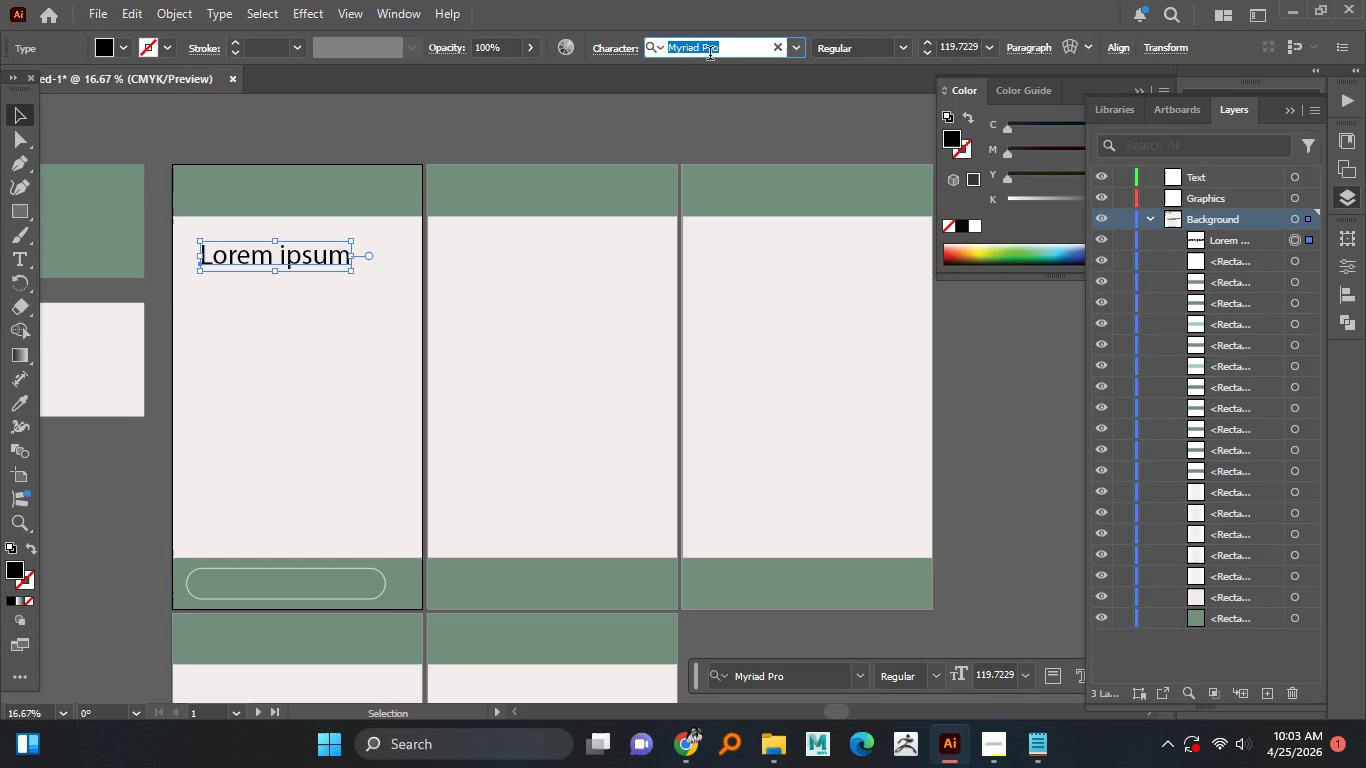 
type(serif)
 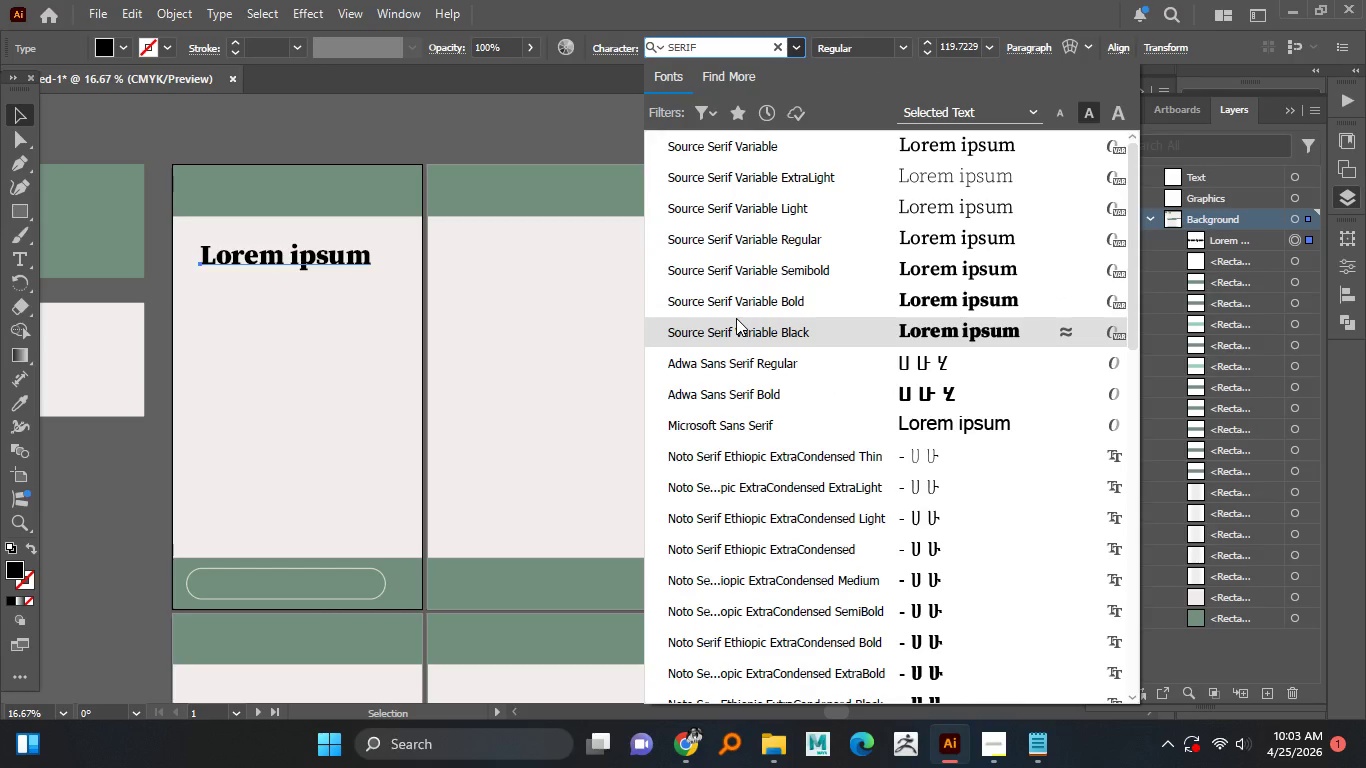 
wait(9.14)
 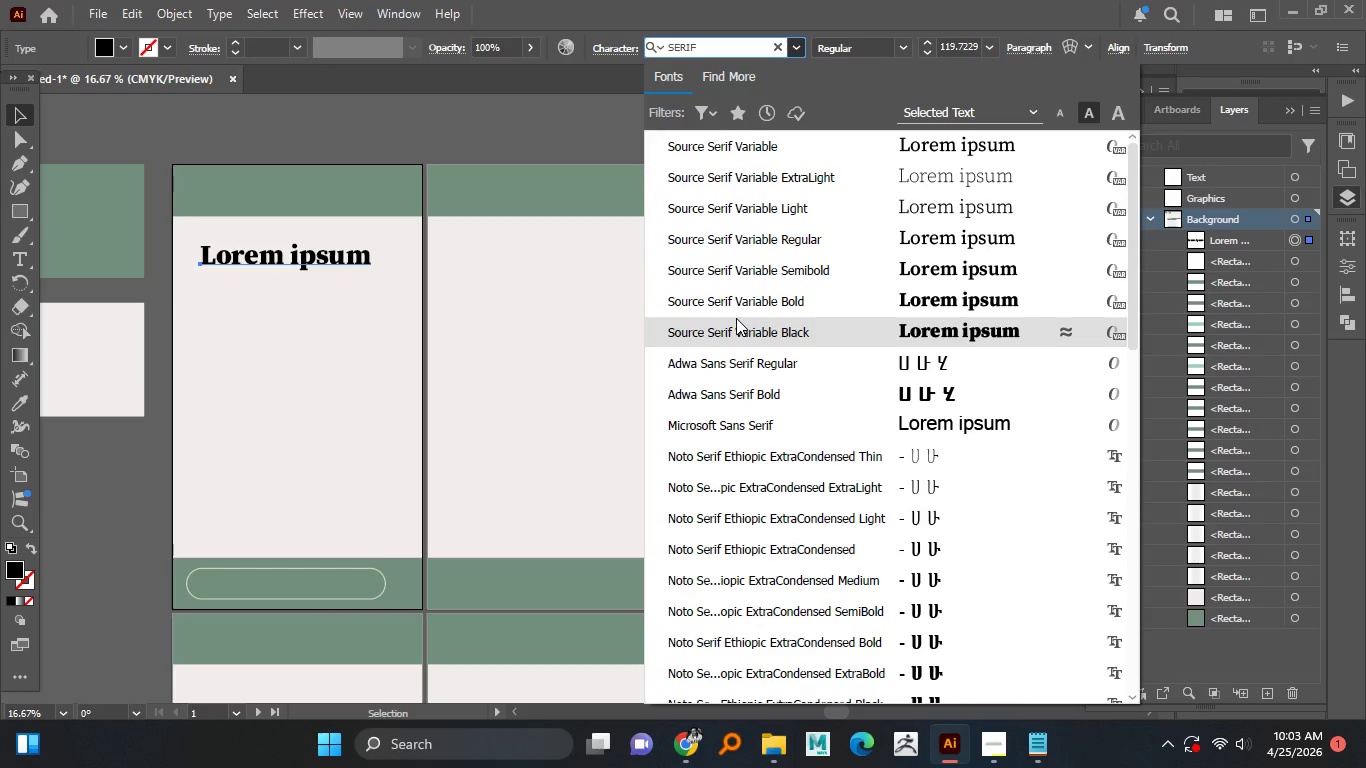 
left_click([743, 279])
 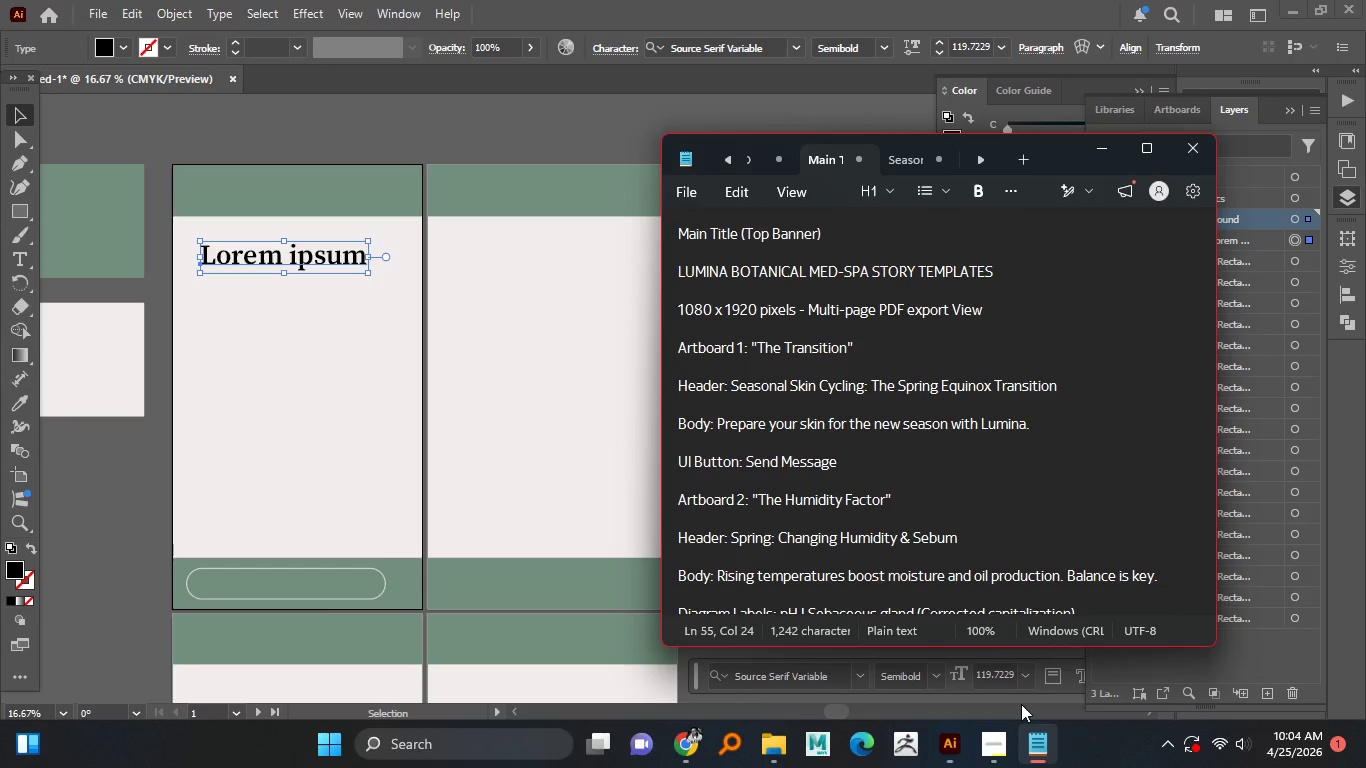 
scroll: coordinate [893, 413], scroll_direction: up, amount: 3.0
 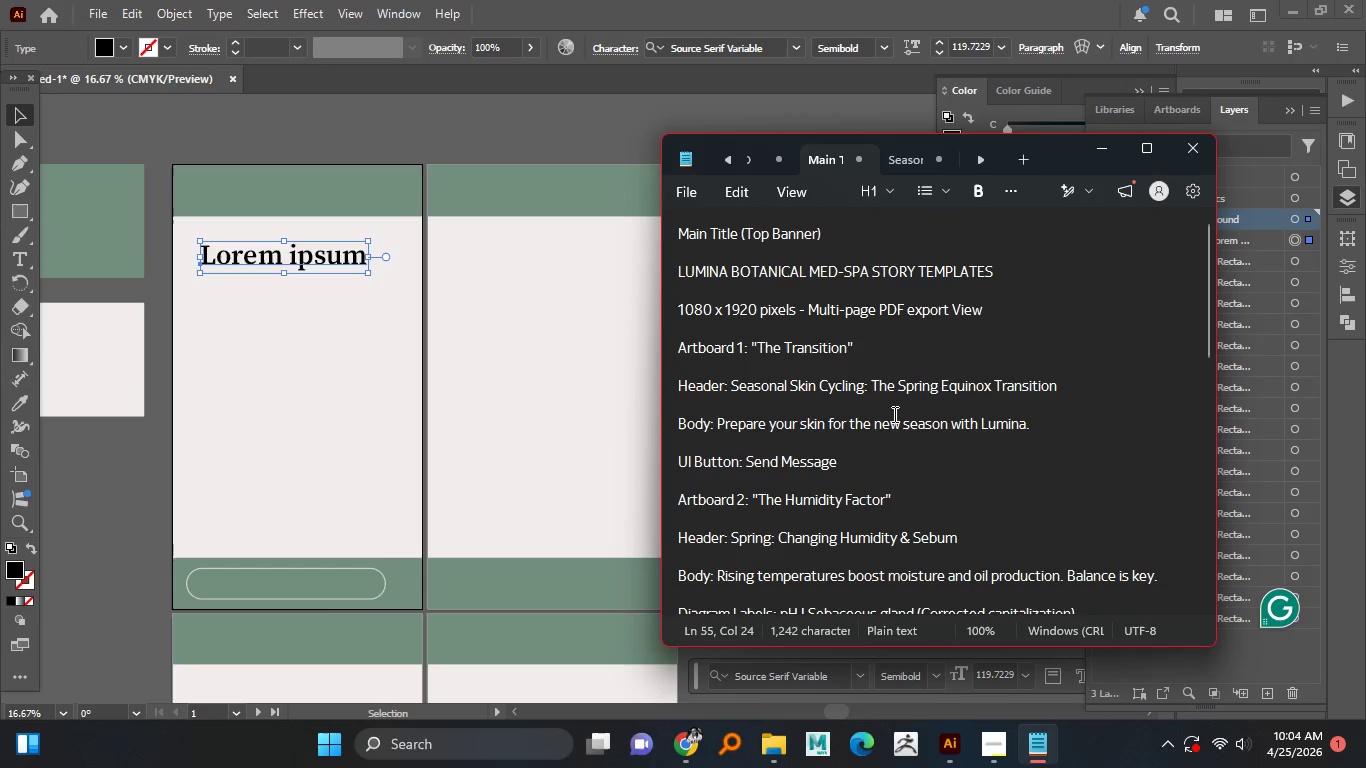 
wait(8.25)
 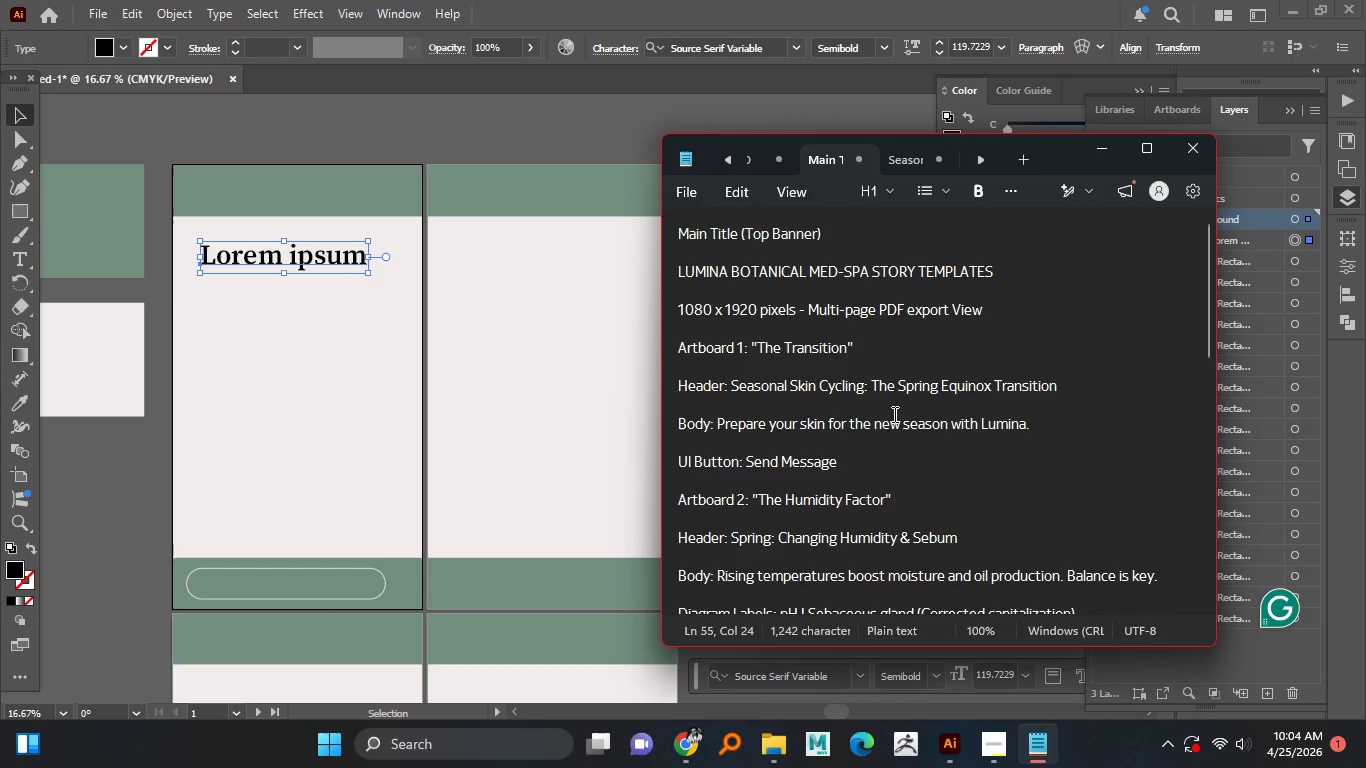 
left_click_drag(start_coordinate=[735, 386], to_coordinate=[1070, 386])
 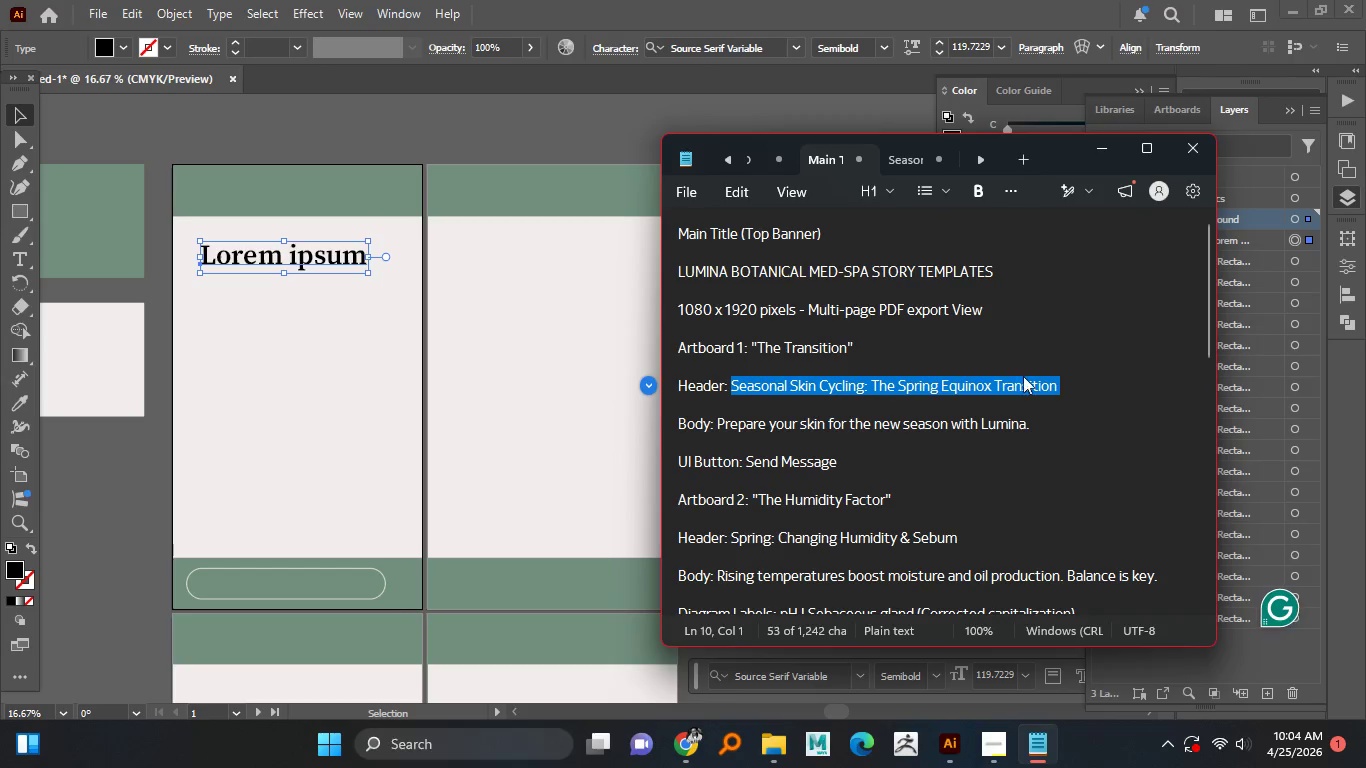 
key(Control+C)
 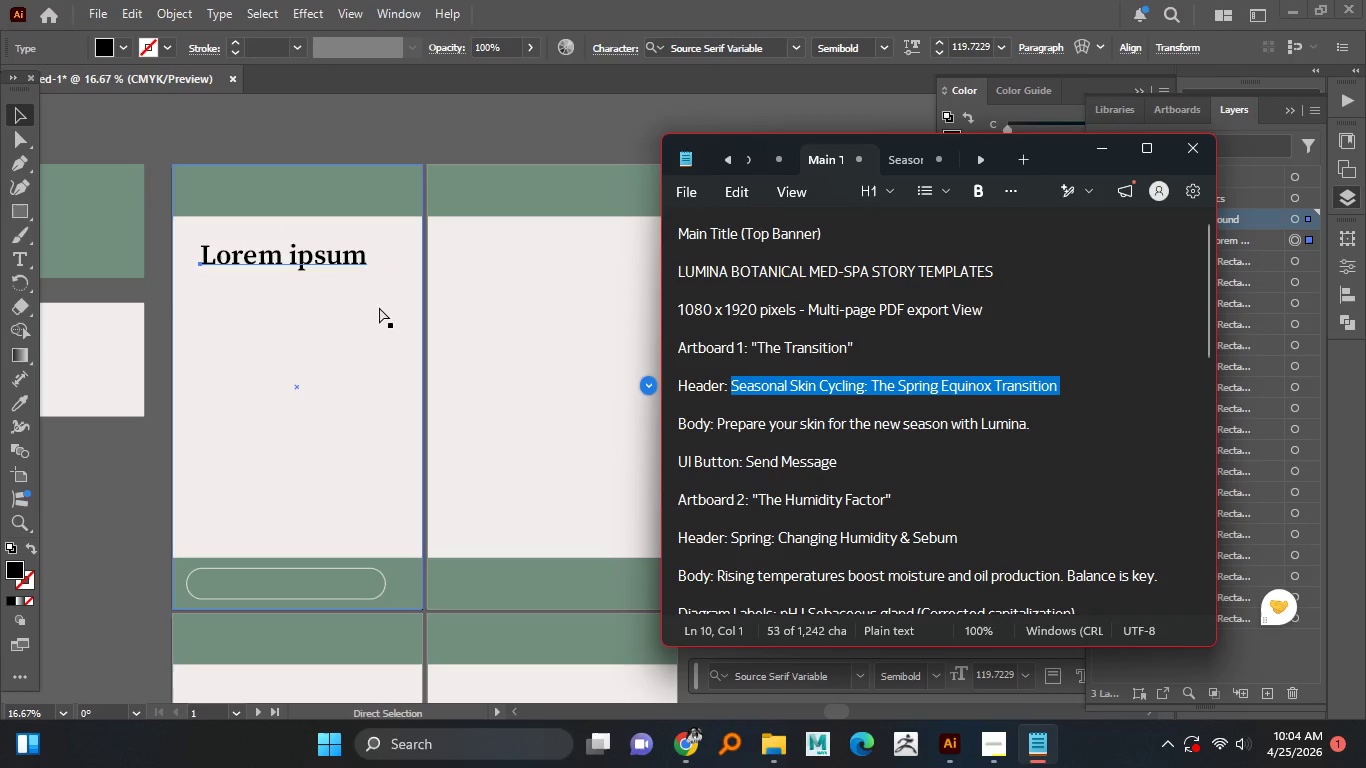 
key(Control+C)
 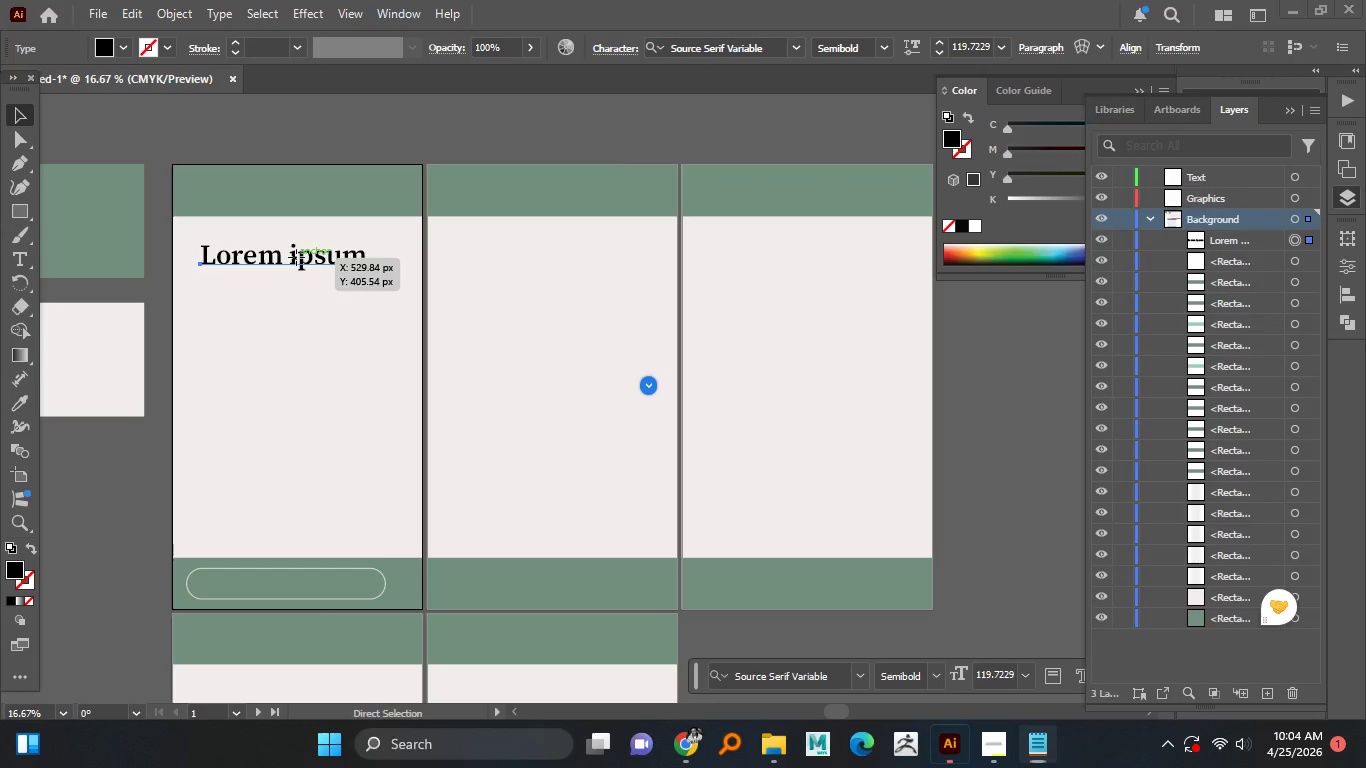 
double_click([296, 257])
 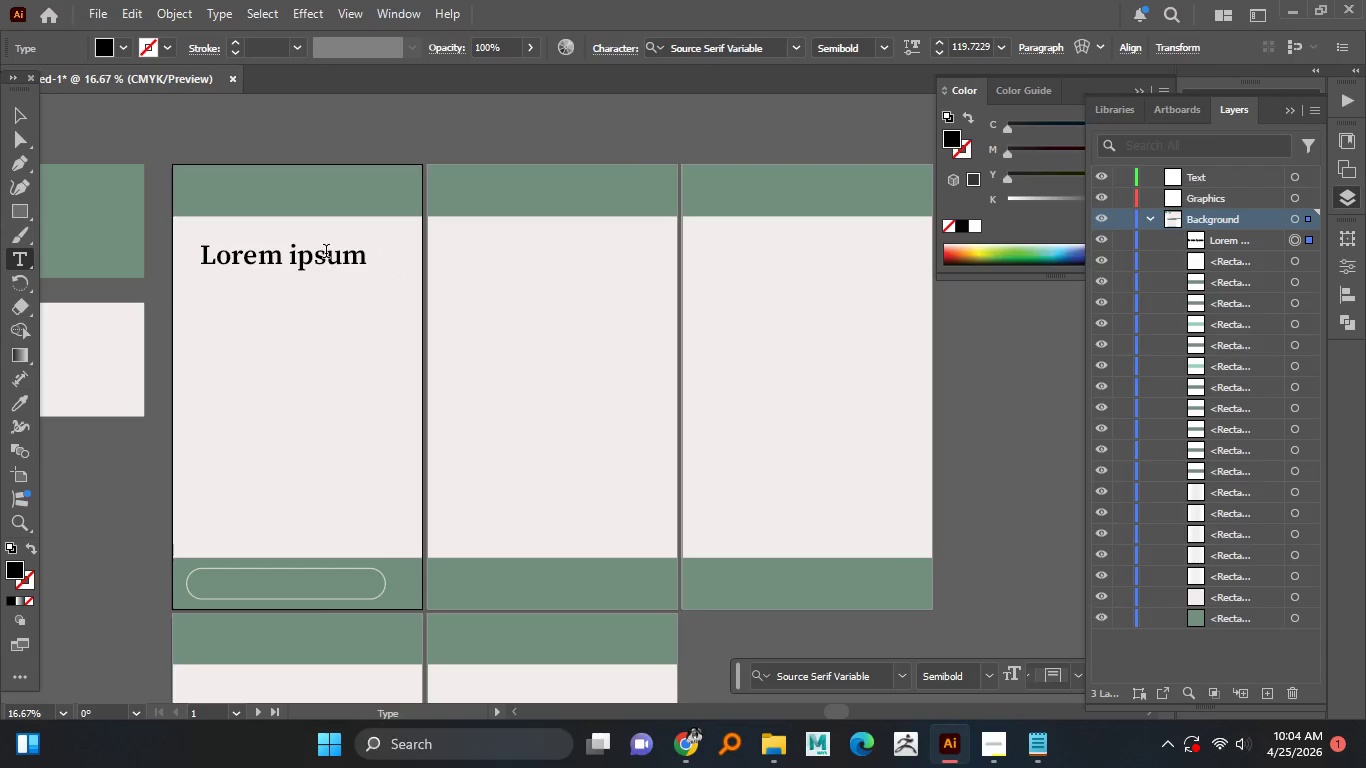 
key(Control+A)
 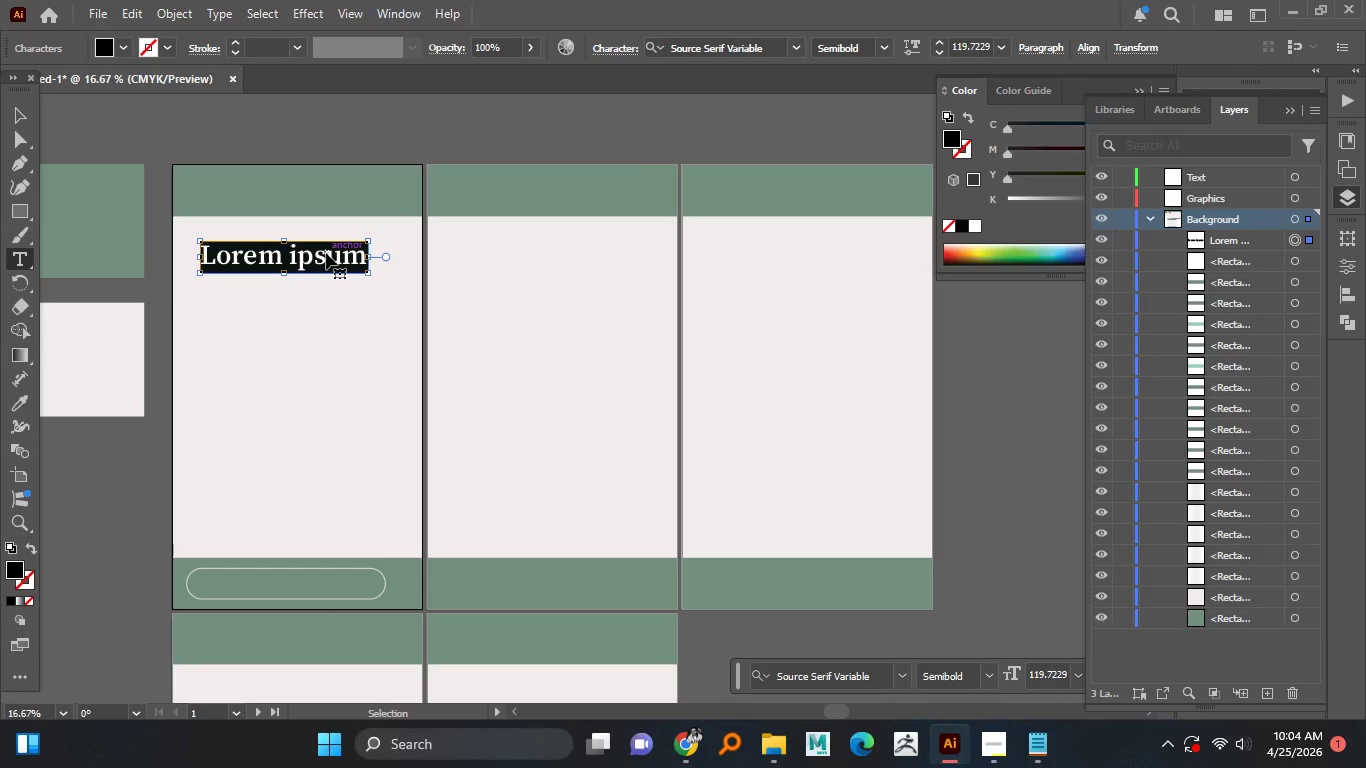 
key(Control+V)
 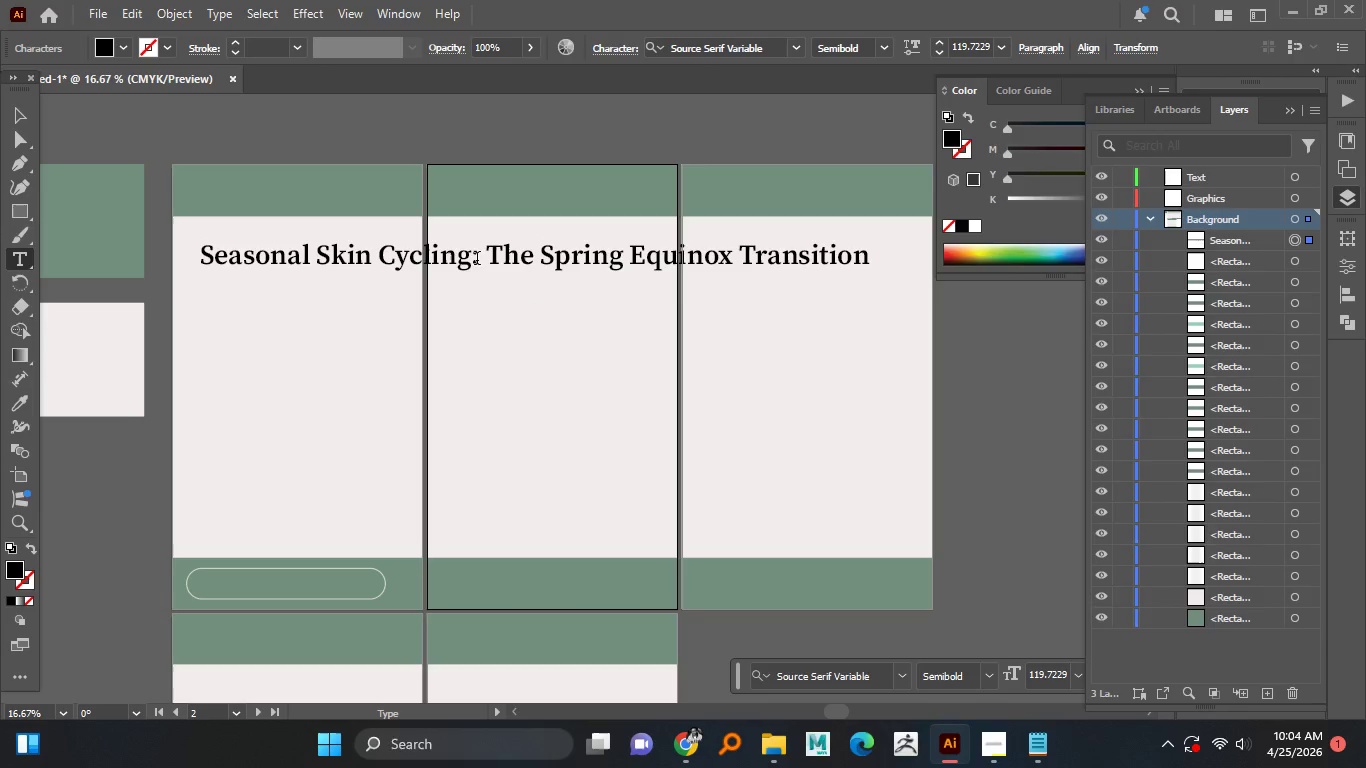 
left_click([489, 257])
 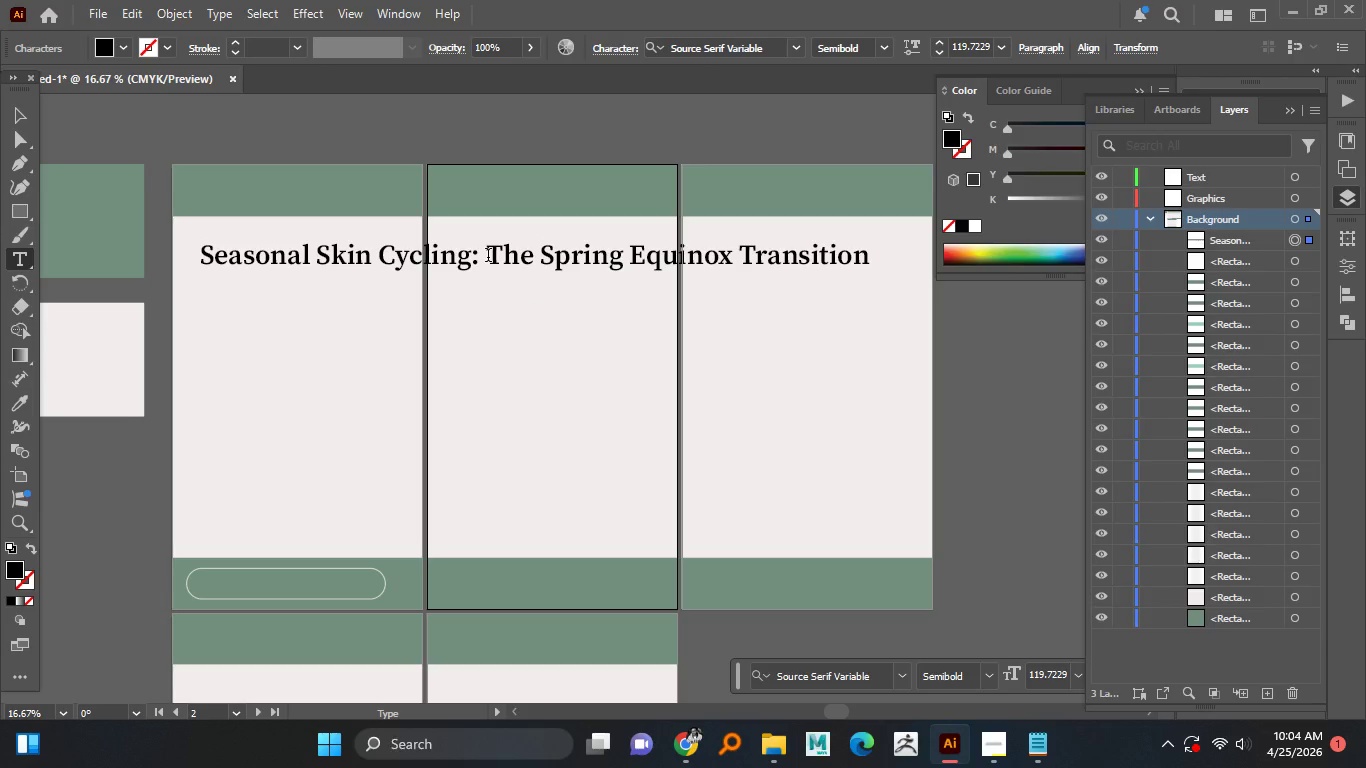 
key(Enter)
 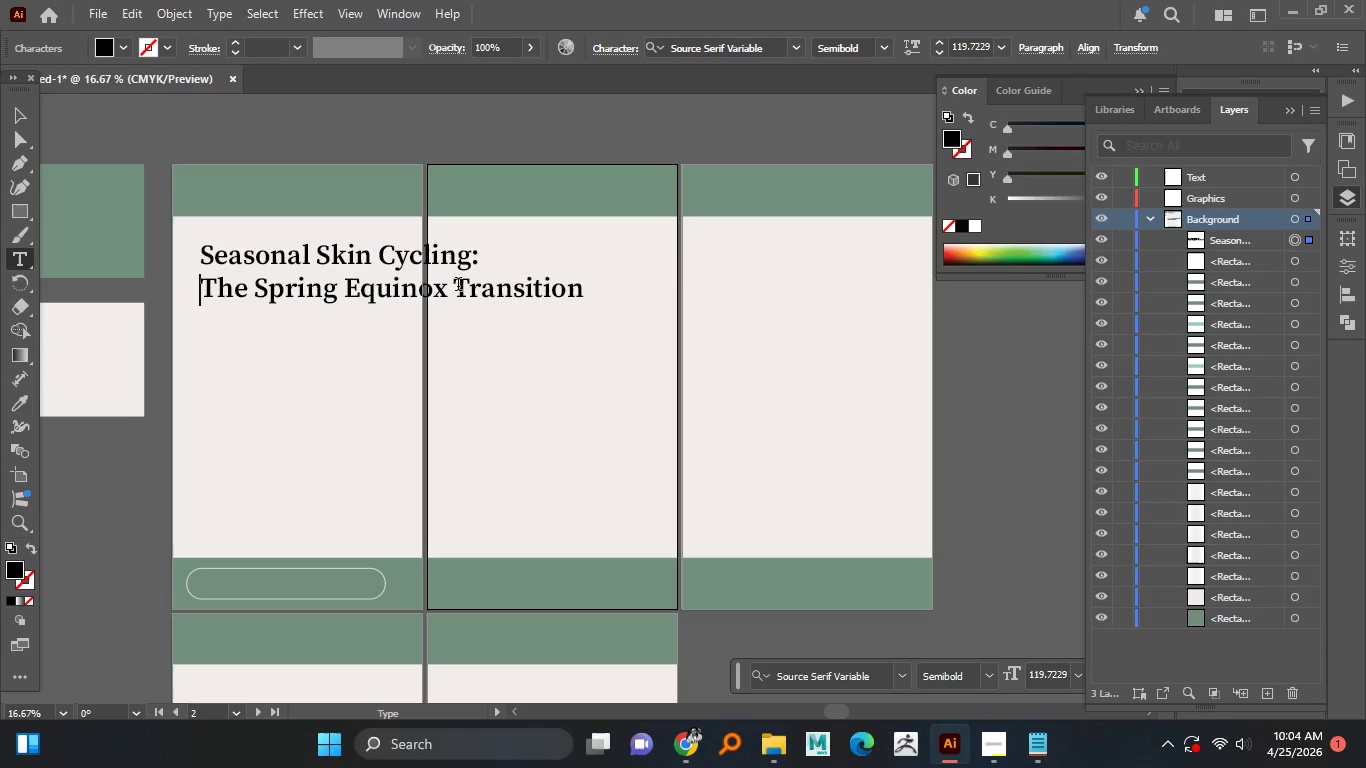 
left_click([458, 286])
 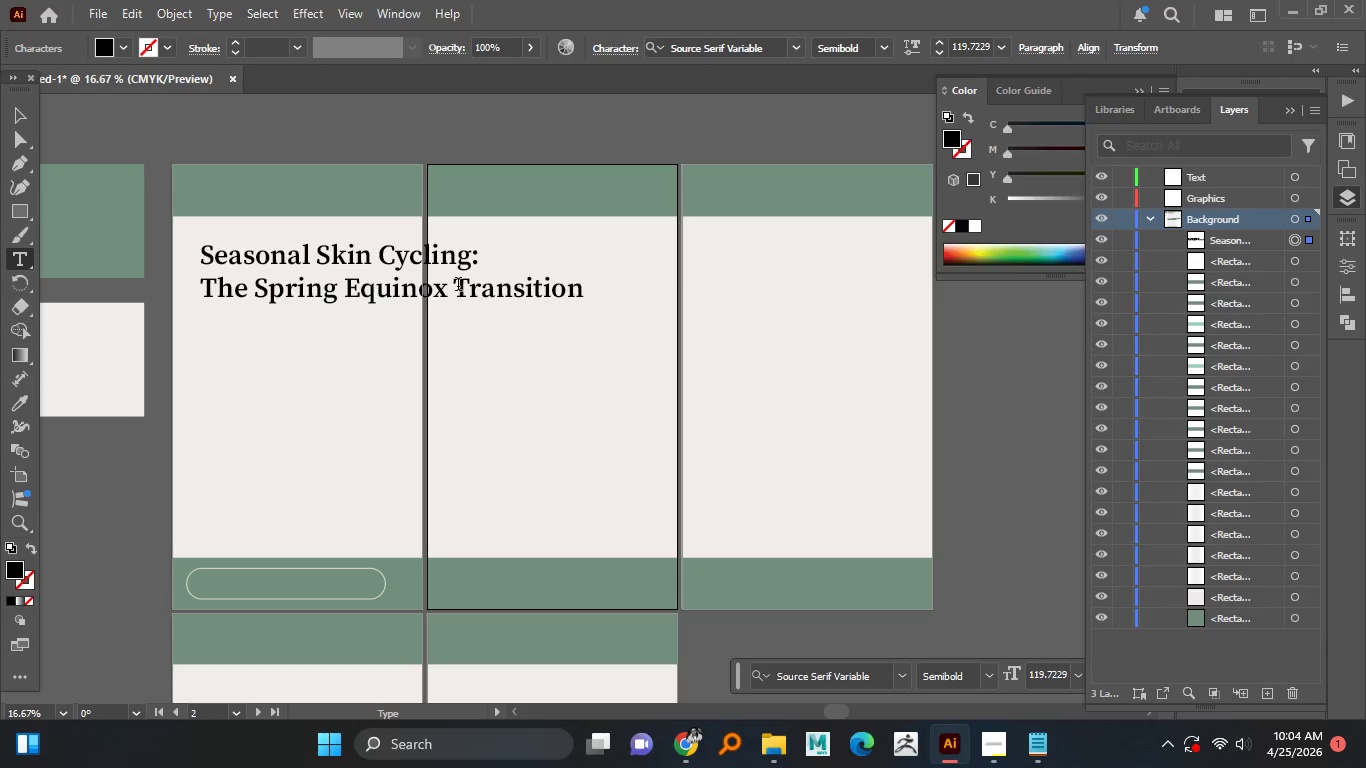 
key(Enter)
 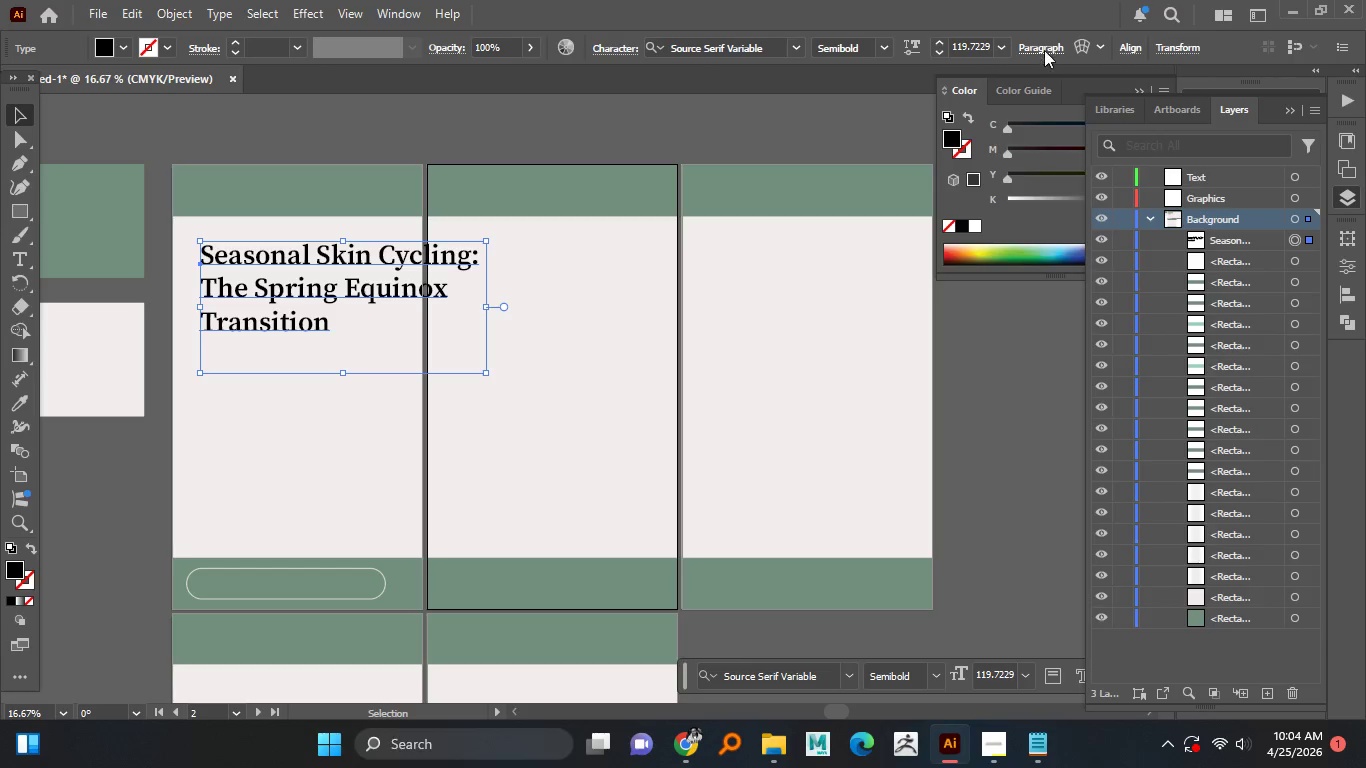 
wait(5.41)
 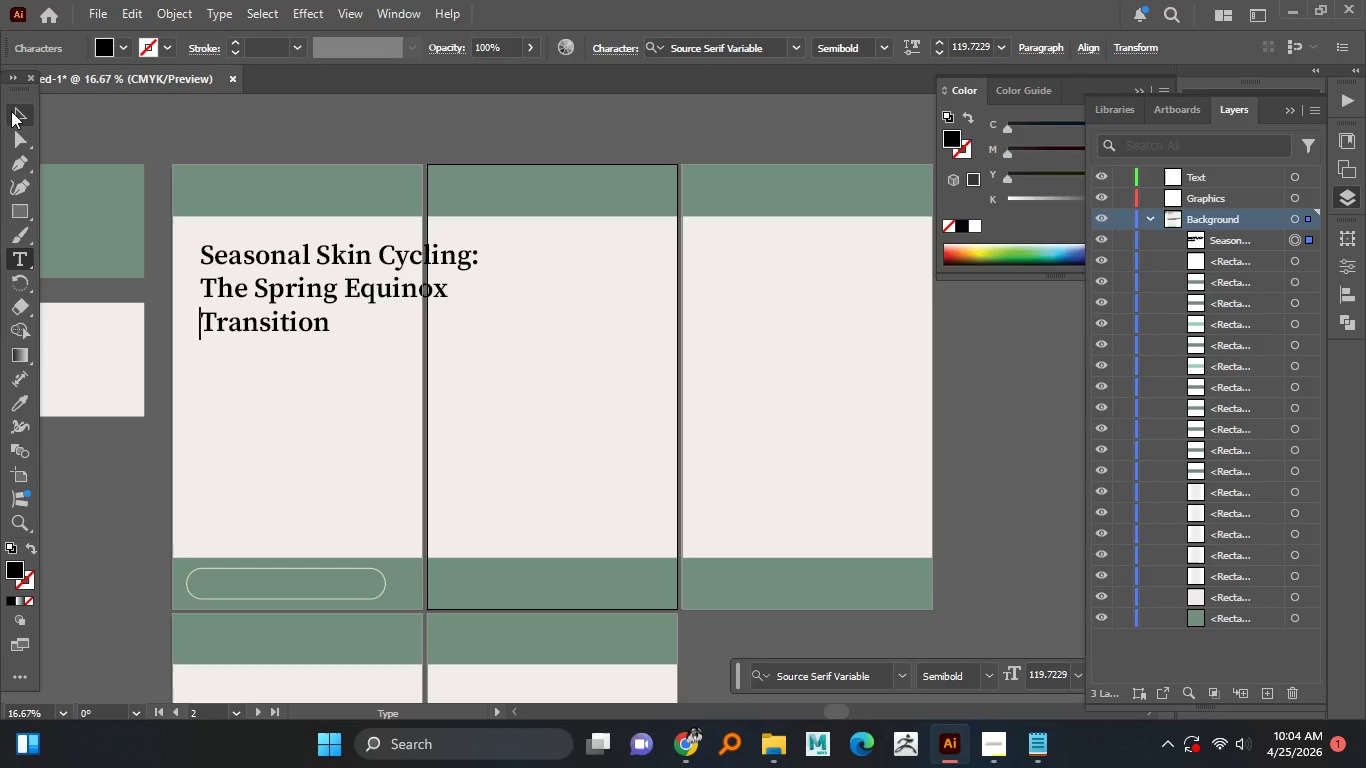 
left_click([888, 90])
 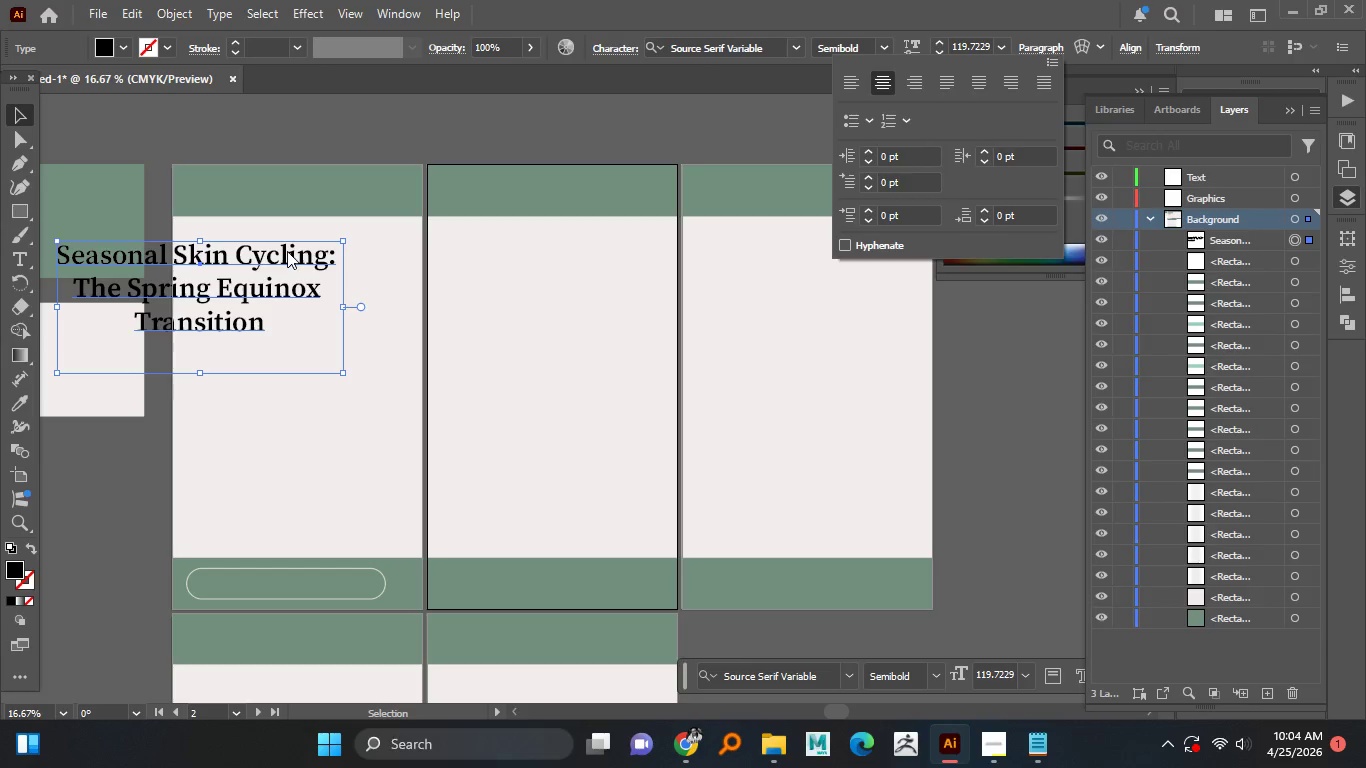 
left_click_drag(start_coordinate=[265, 254], to_coordinate=[332, 244])
 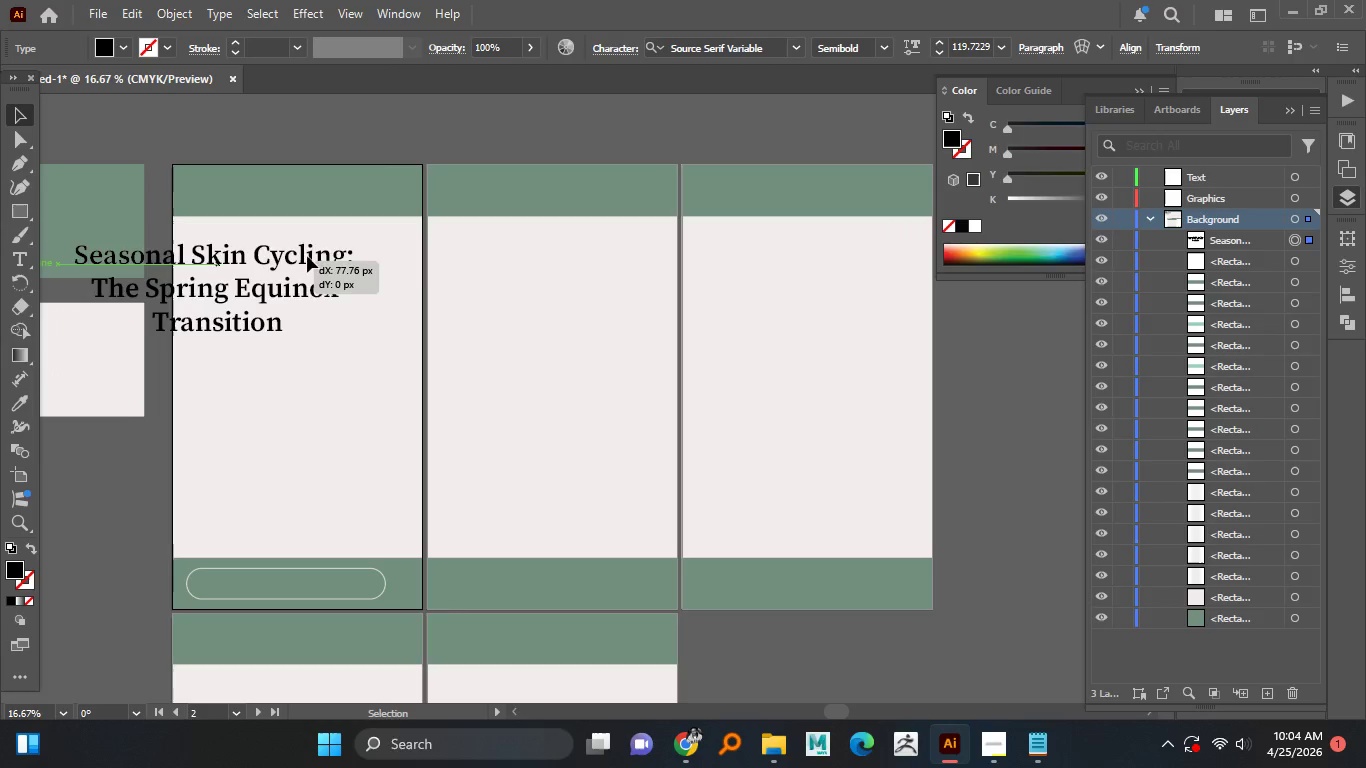 
left_click_drag(start_coordinate=[256, 261], to_coordinate=[349, 267])
 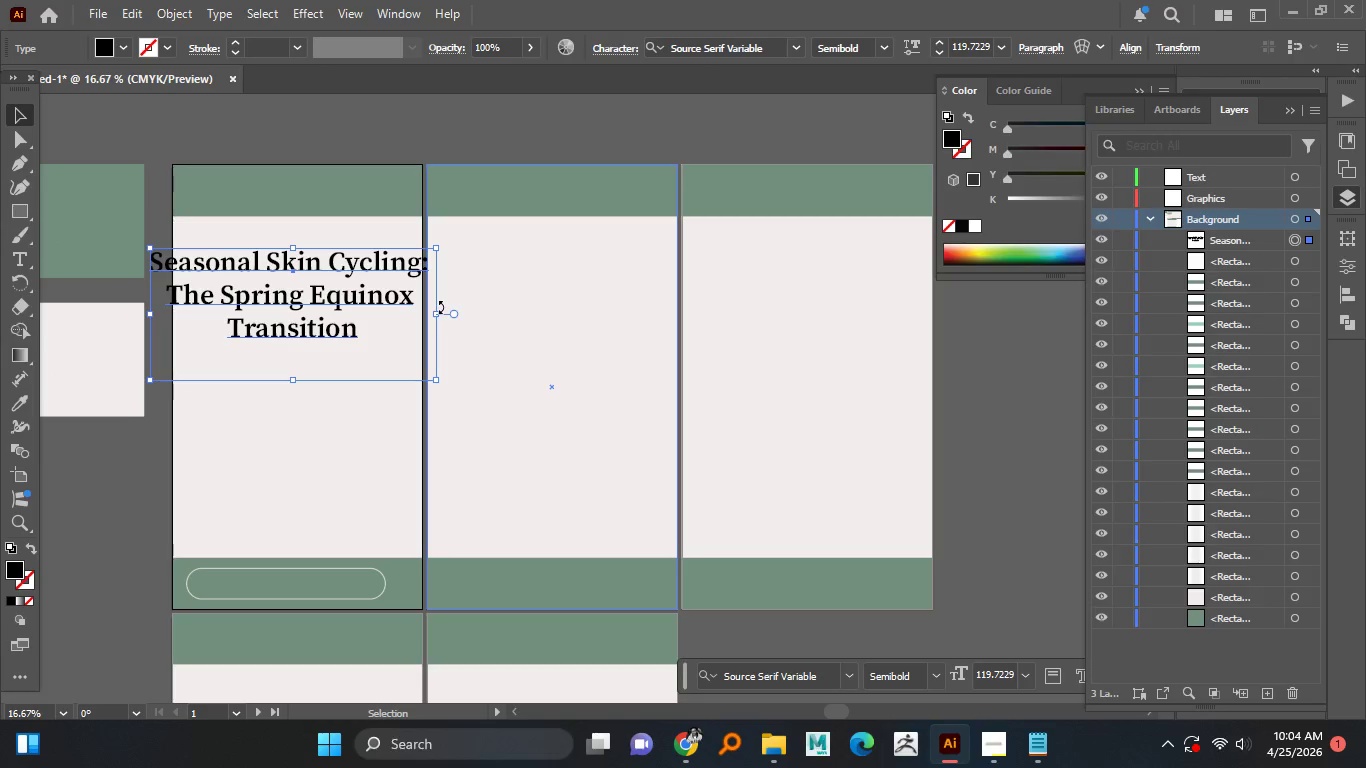 
hold_key(key=X, duration=1.59)
 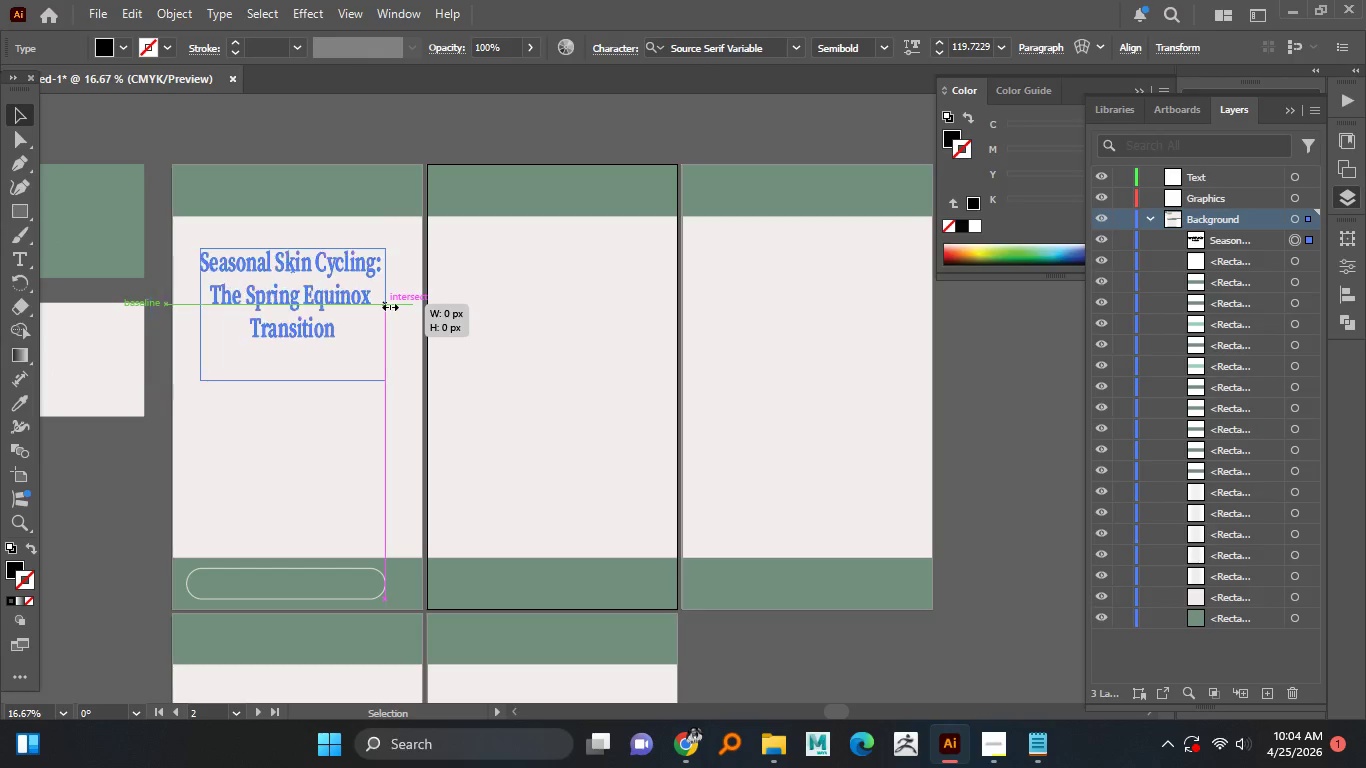 
hold_key(key=CapsLock, duration=0.81)
 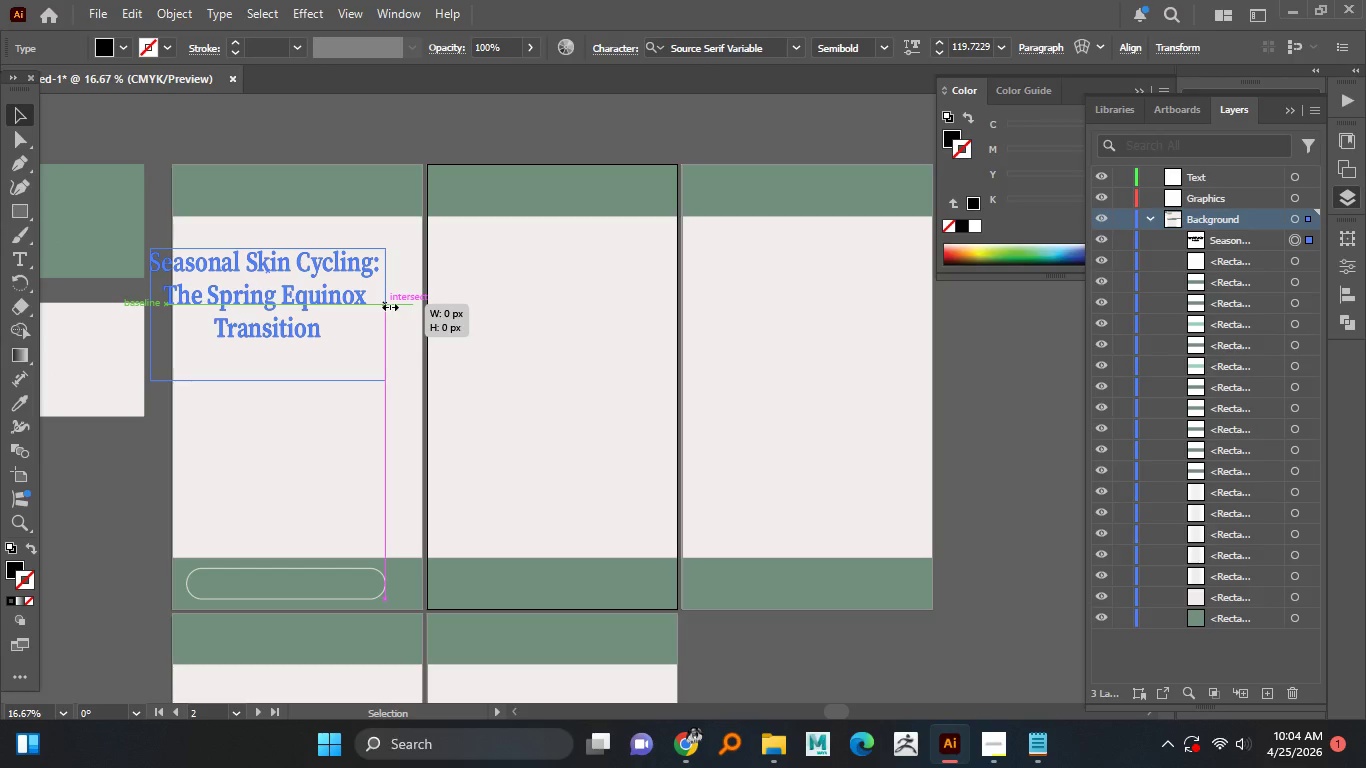 
left_click_drag(start_coordinate=[439, 310], to_coordinate=[397, 305])
 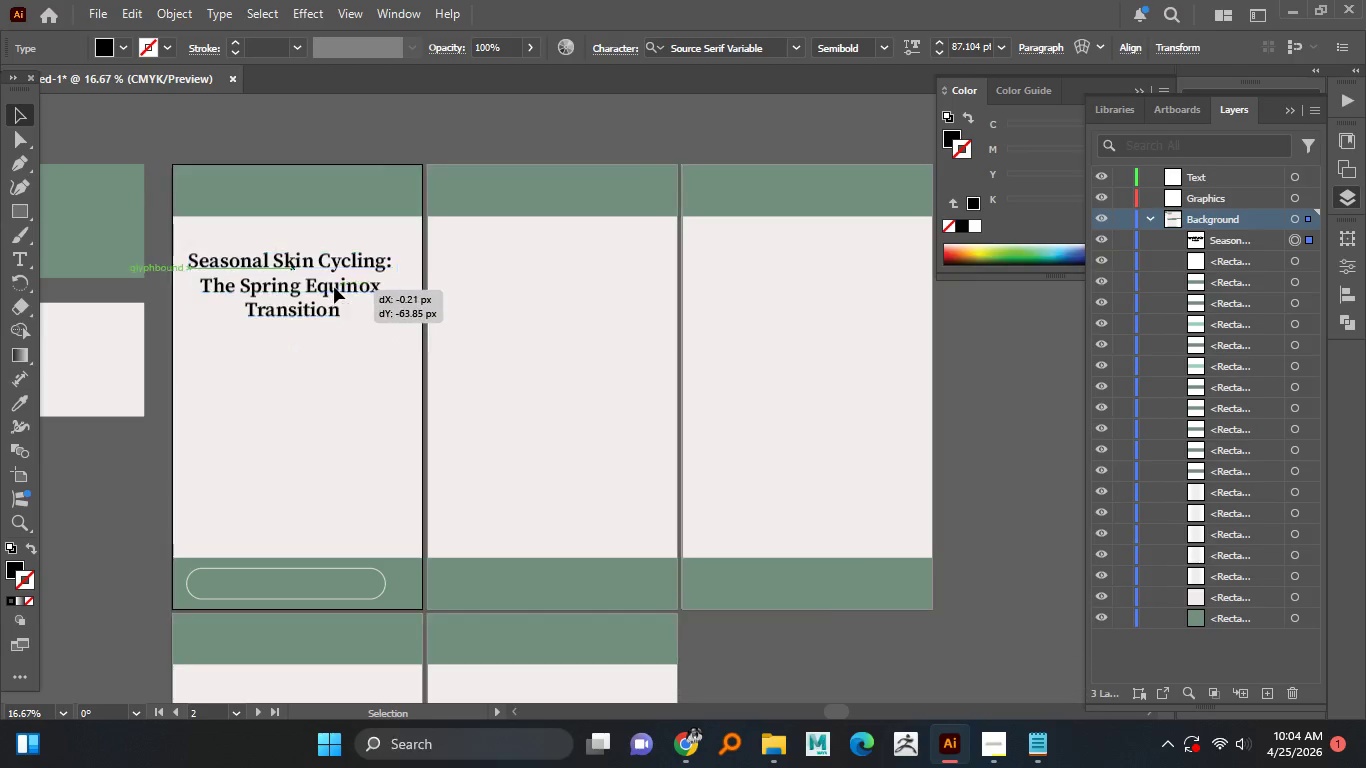 
hold_key(key=AltLeft, duration=1.84)
 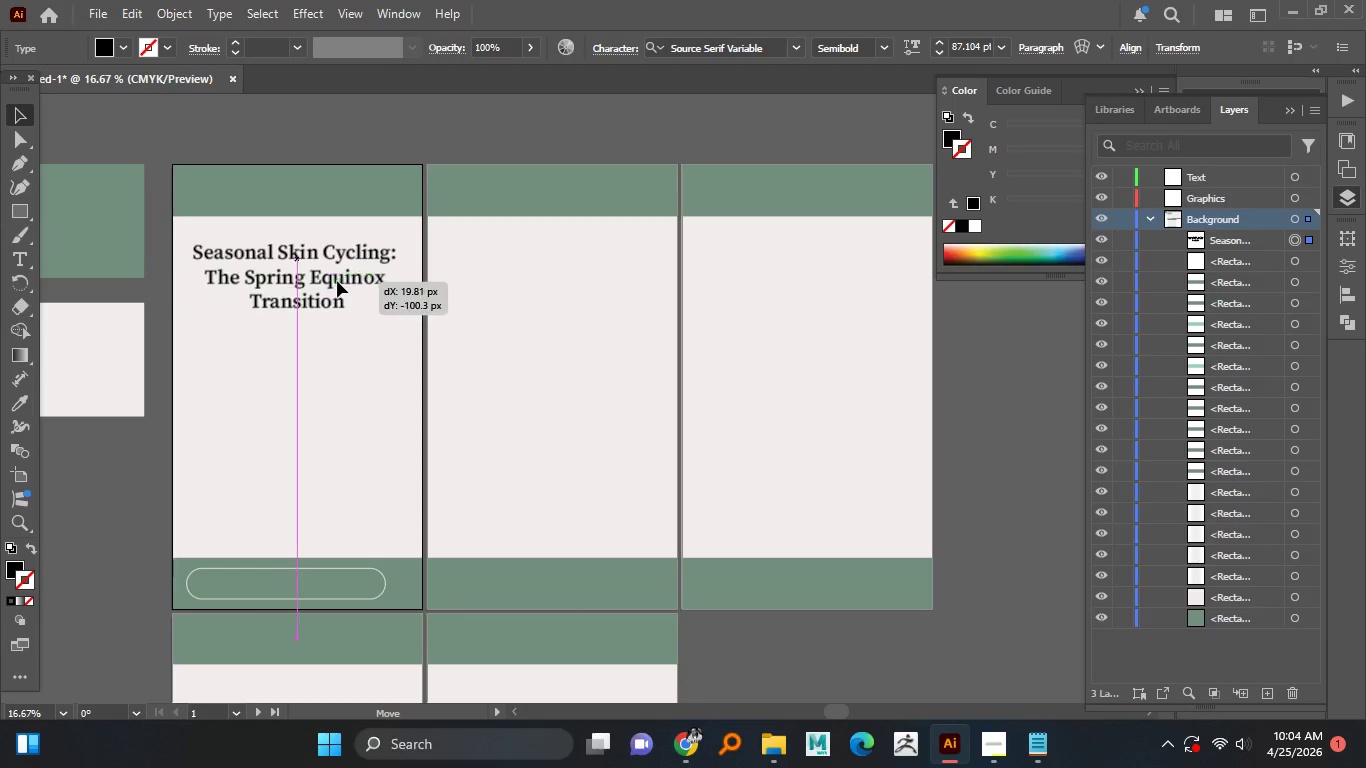 
hold_key(key=ShiftLeft, duration=1.52)
 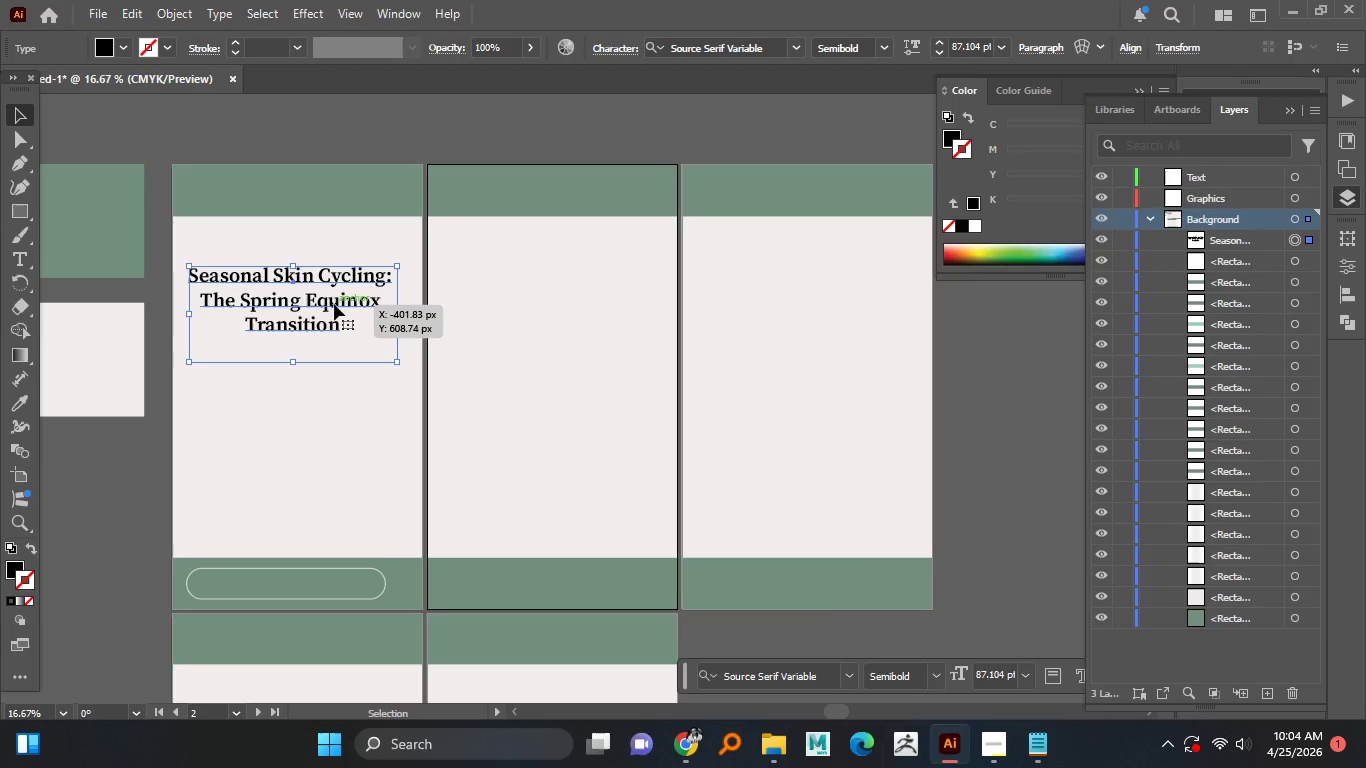 
left_click_drag(start_coordinate=[334, 306], to_coordinate=[334, 281])
 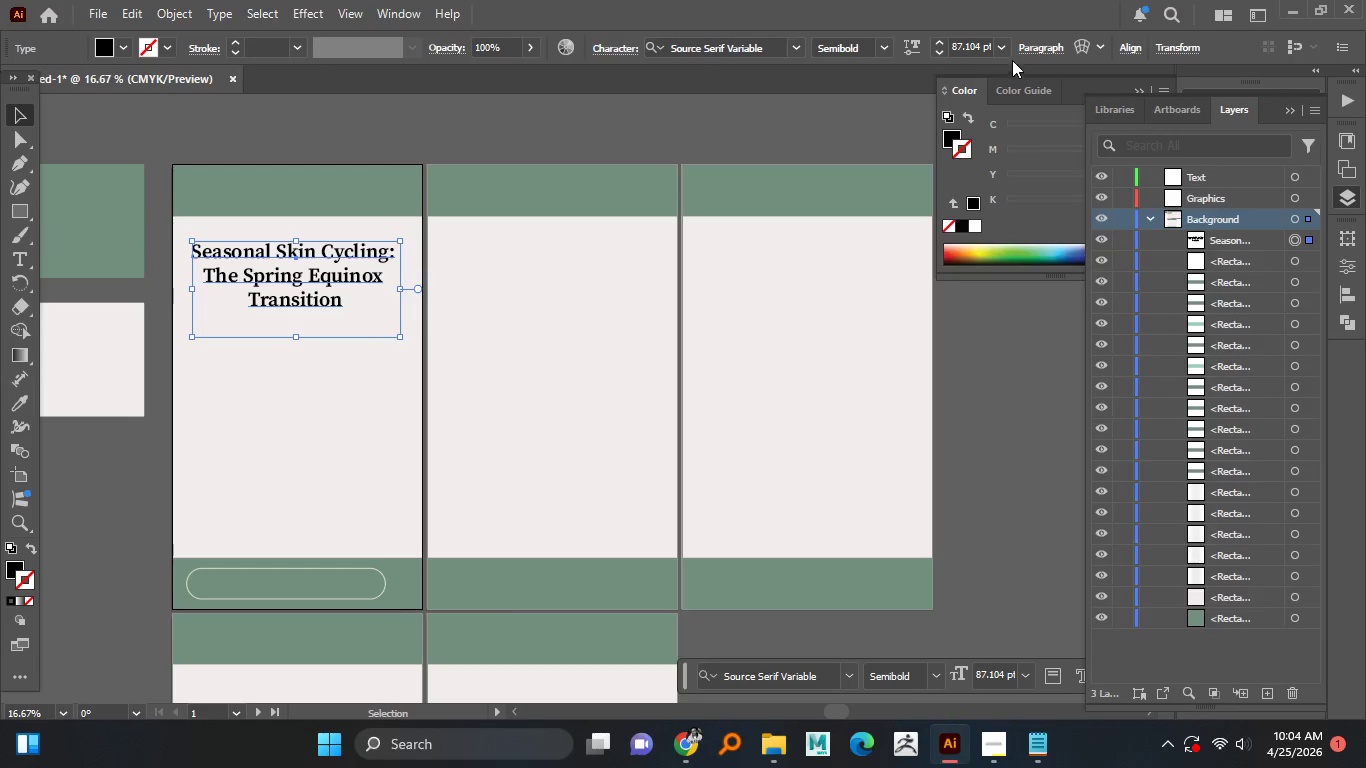 
hold_key(key=ShiftLeft, duration=0.83)
 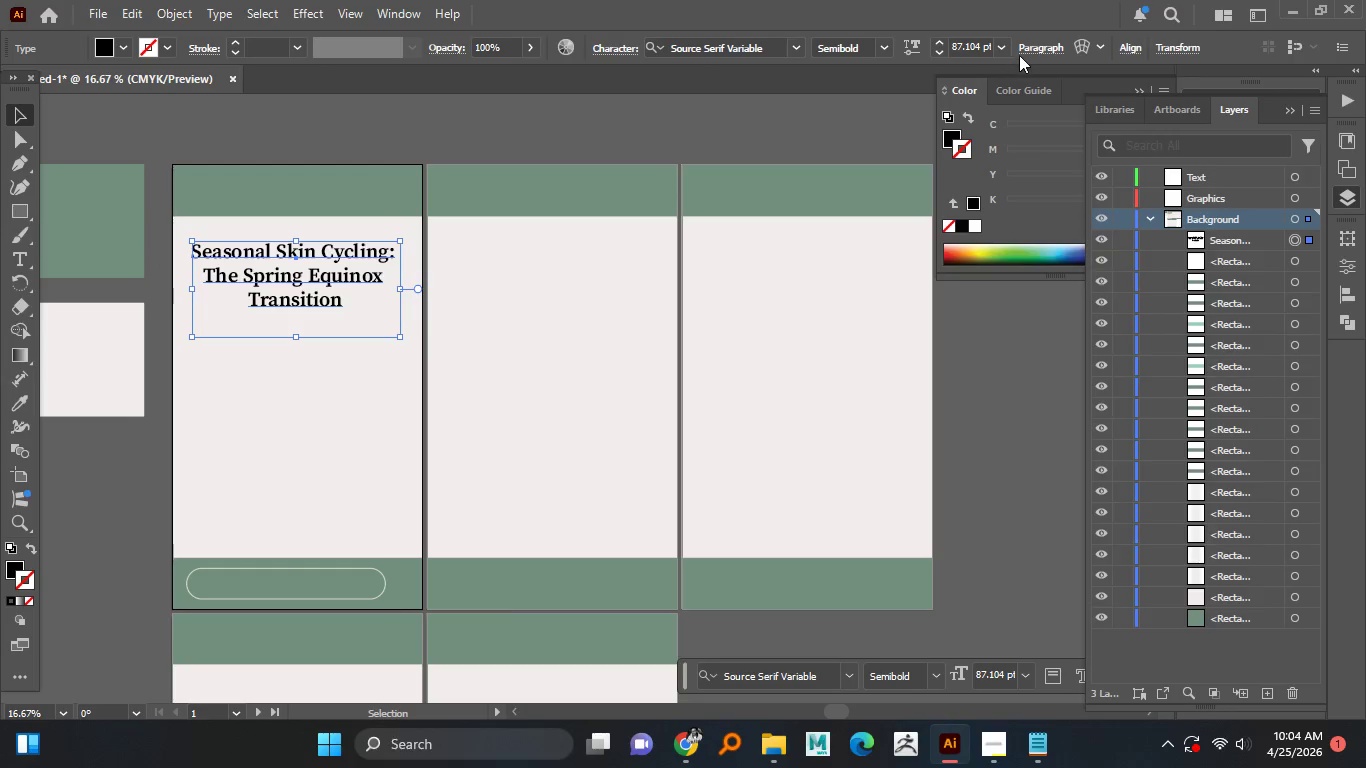 
left_click([1128, 52])
 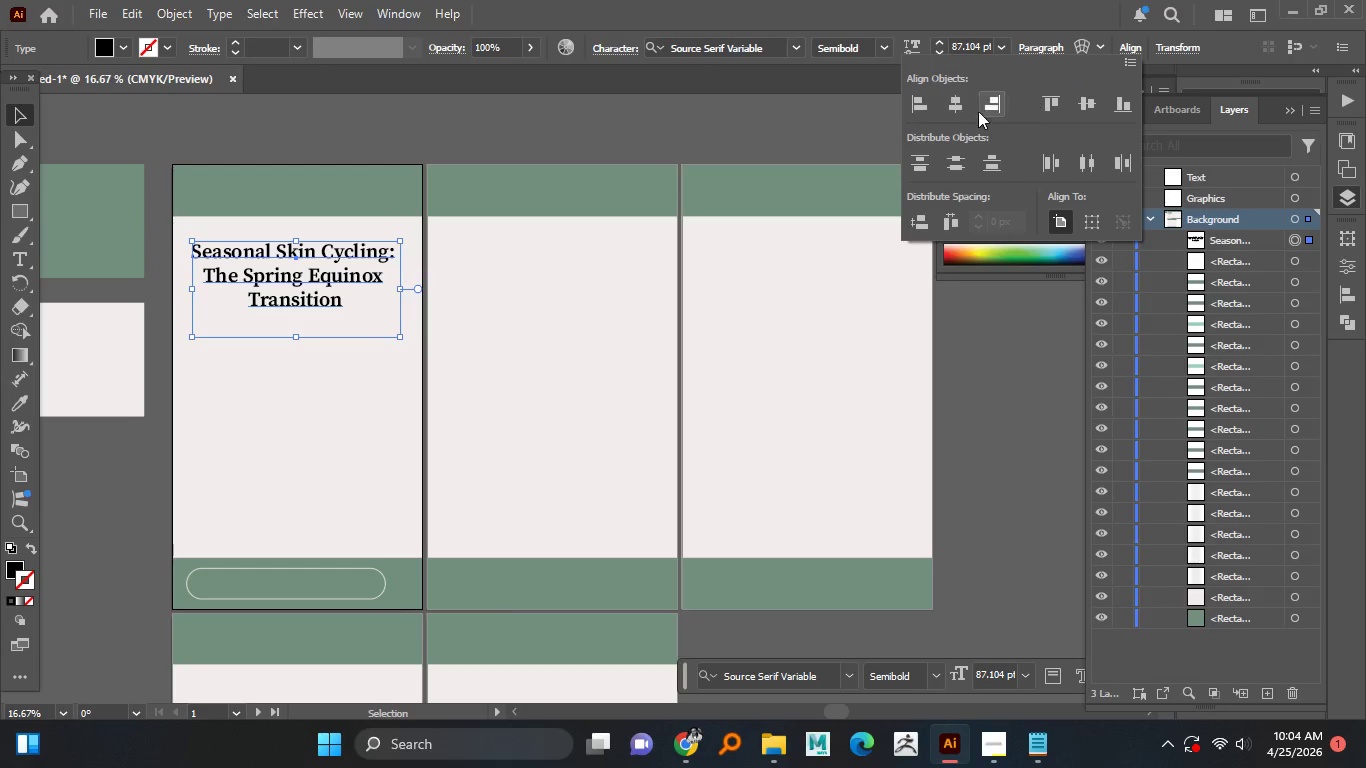 
left_click([951, 106])
 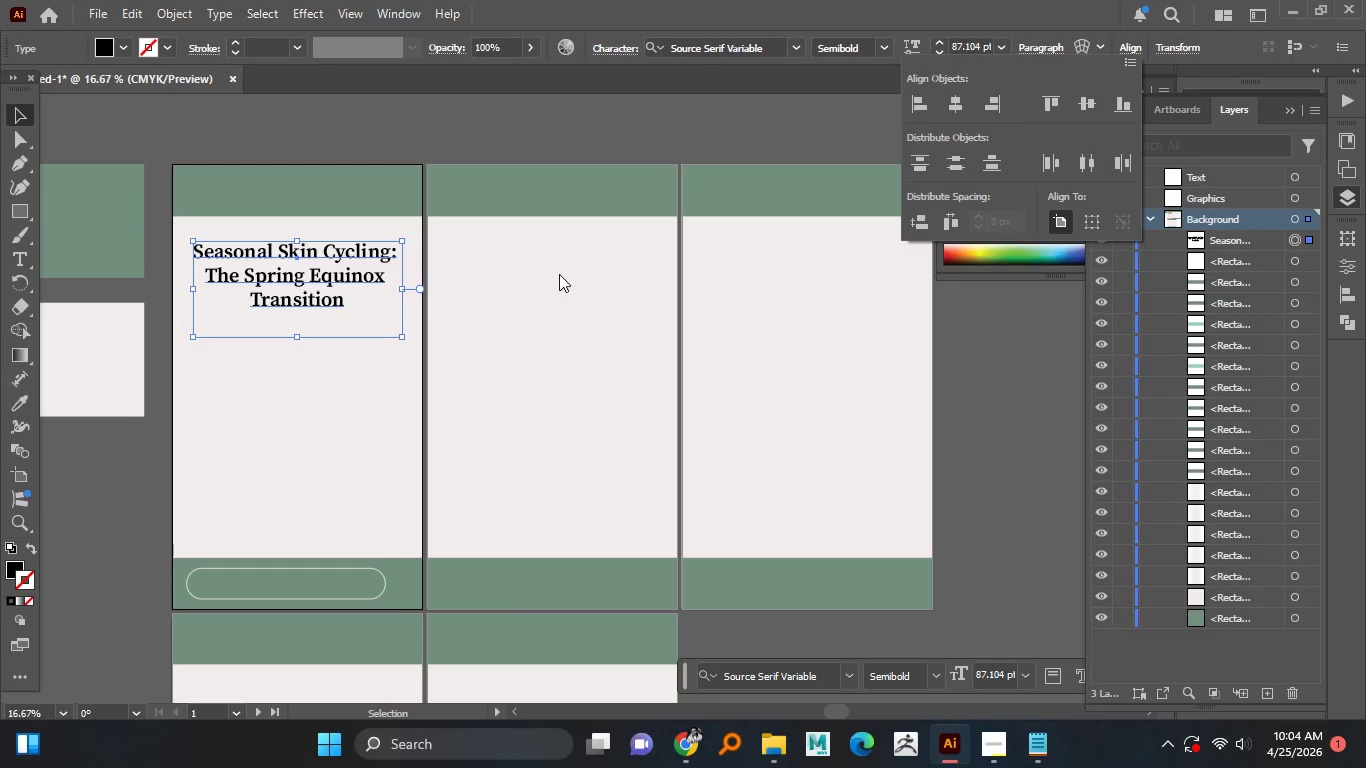 
left_click([559, 275])
 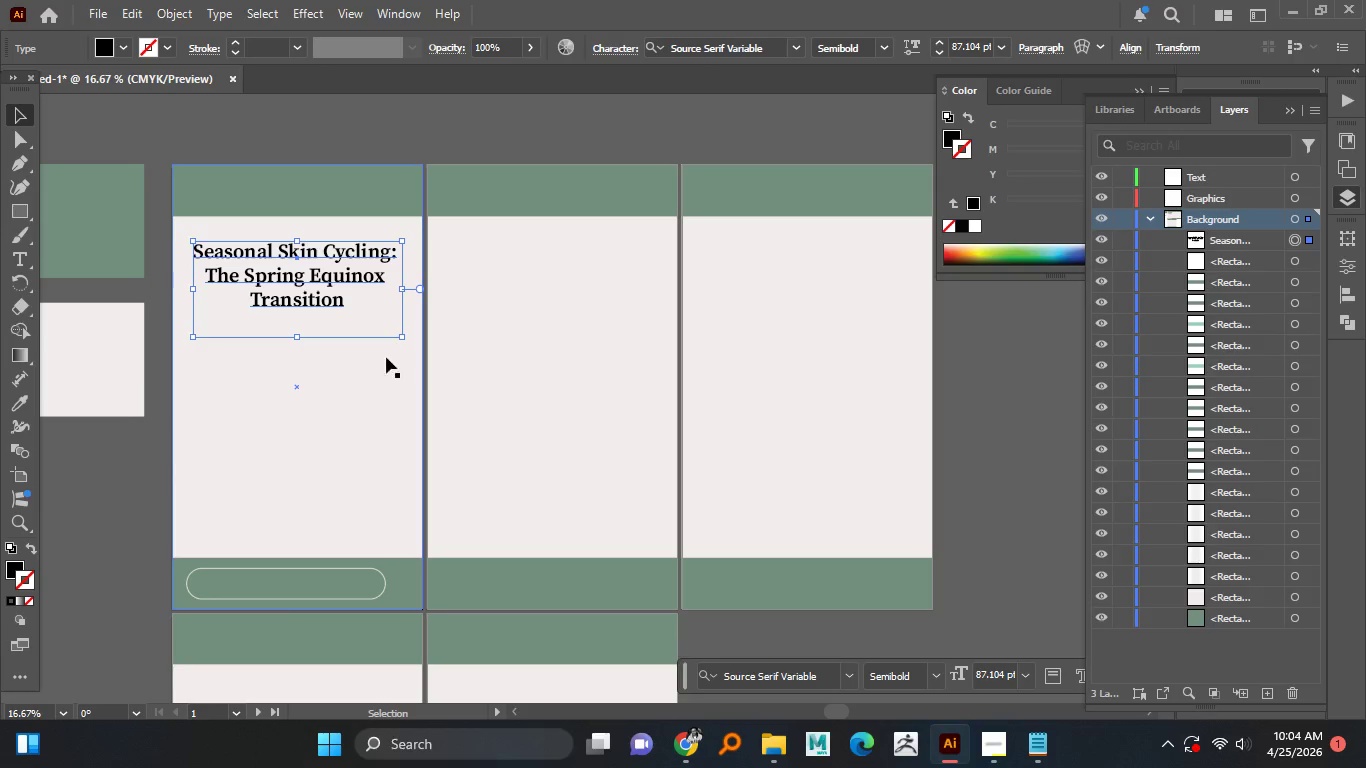 
left_click([378, 375])
 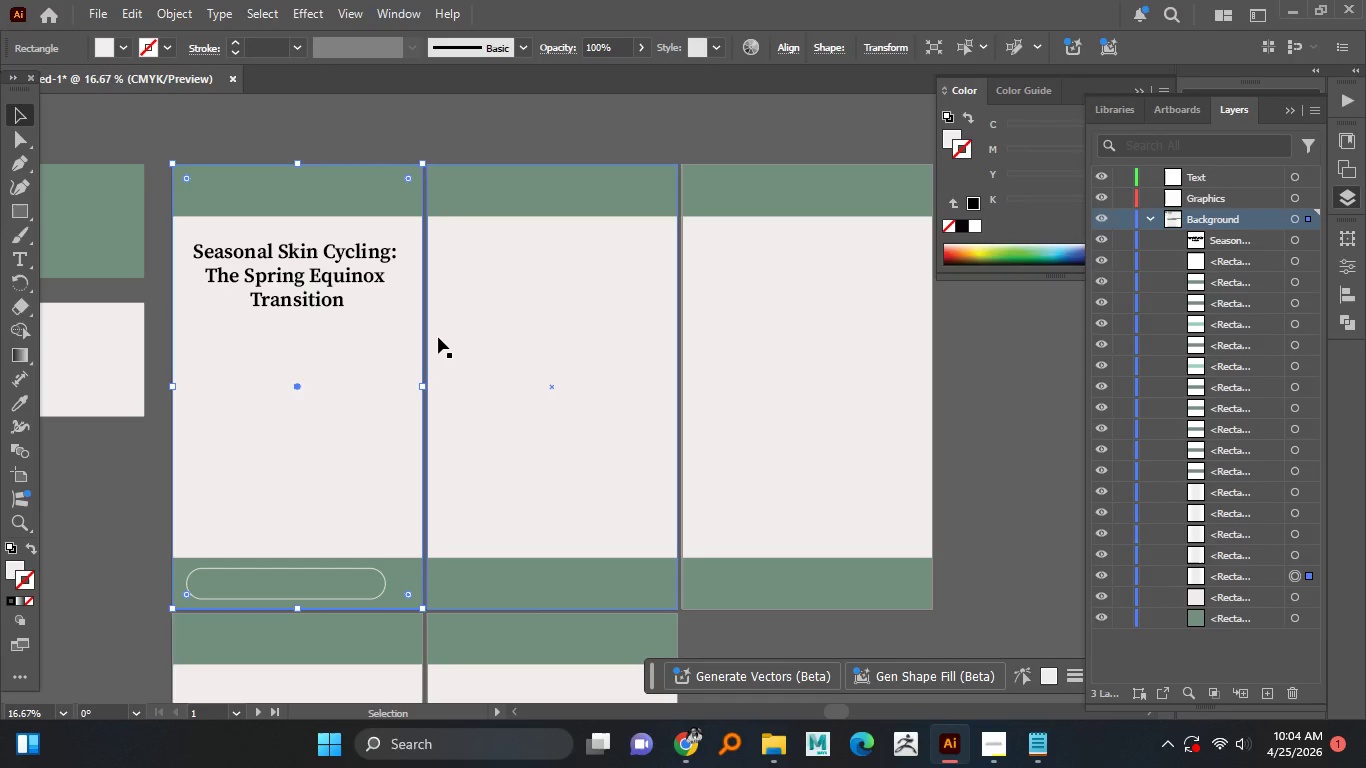 
wait(11.34)
 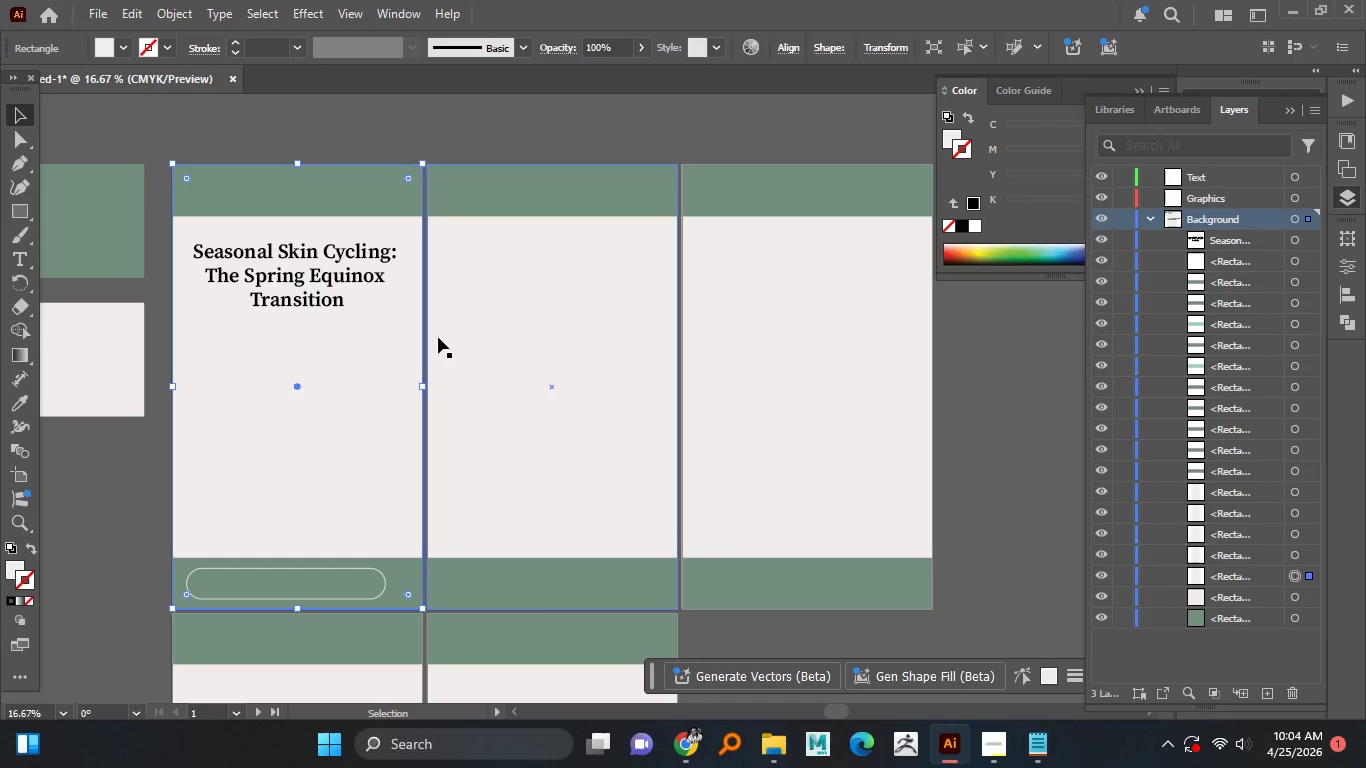 
left_click([1039, 737])
 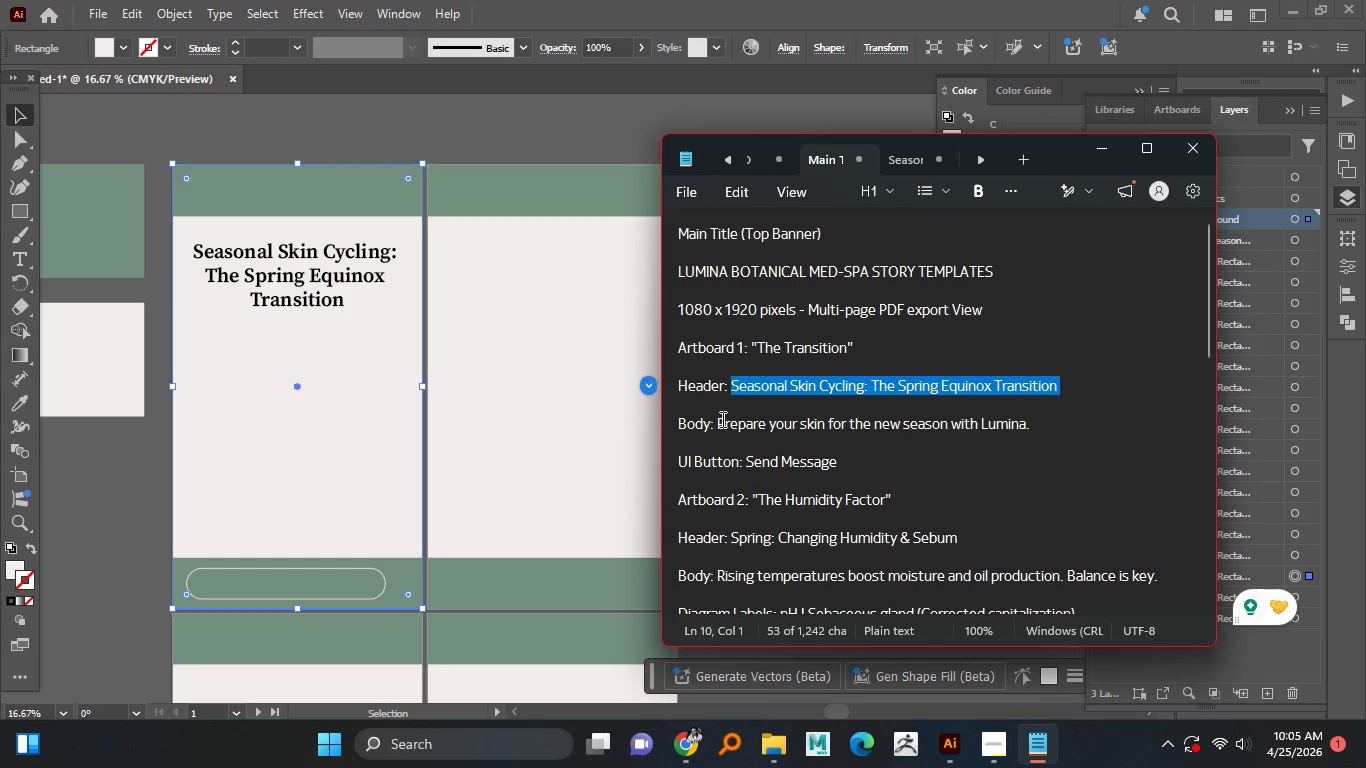 
left_click_drag(start_coordinate=[719, 419], to_coordinate=[1053, 431])
 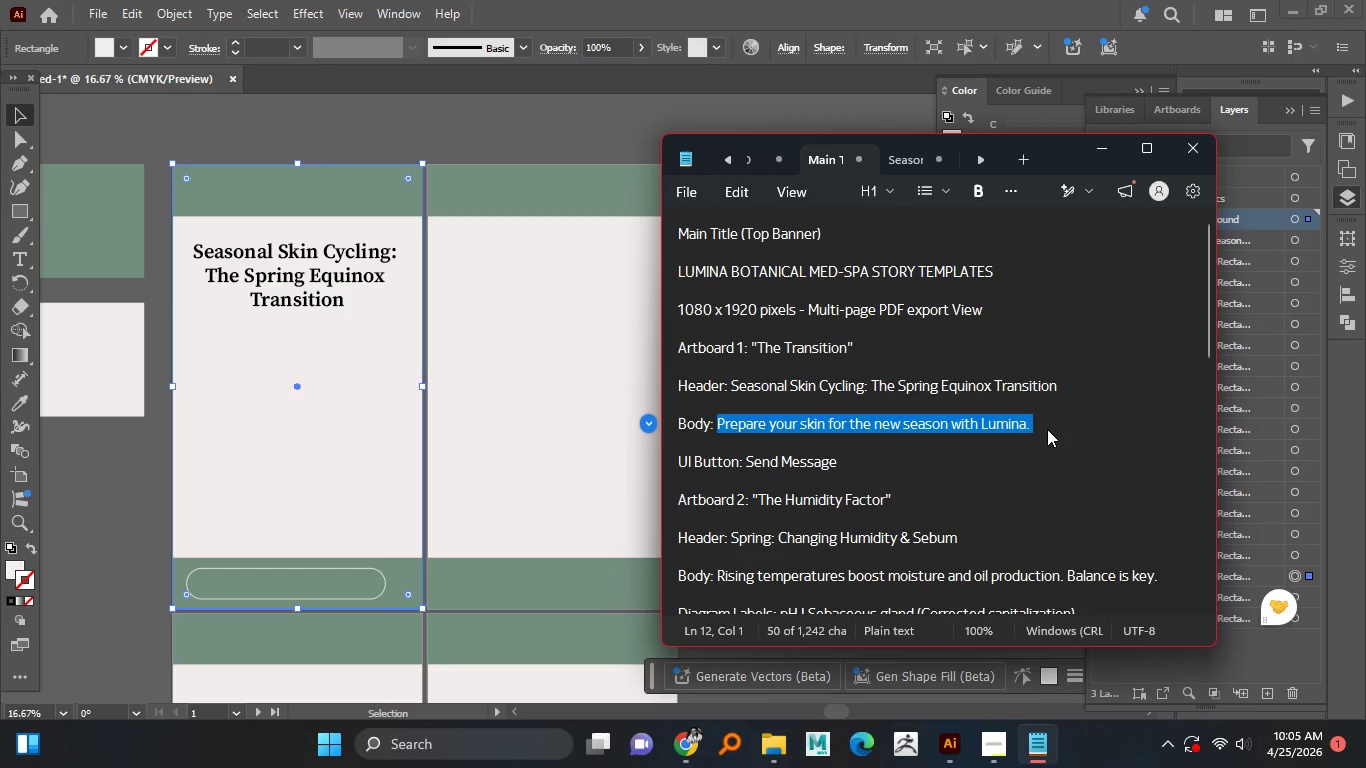 
key(Control+C)
 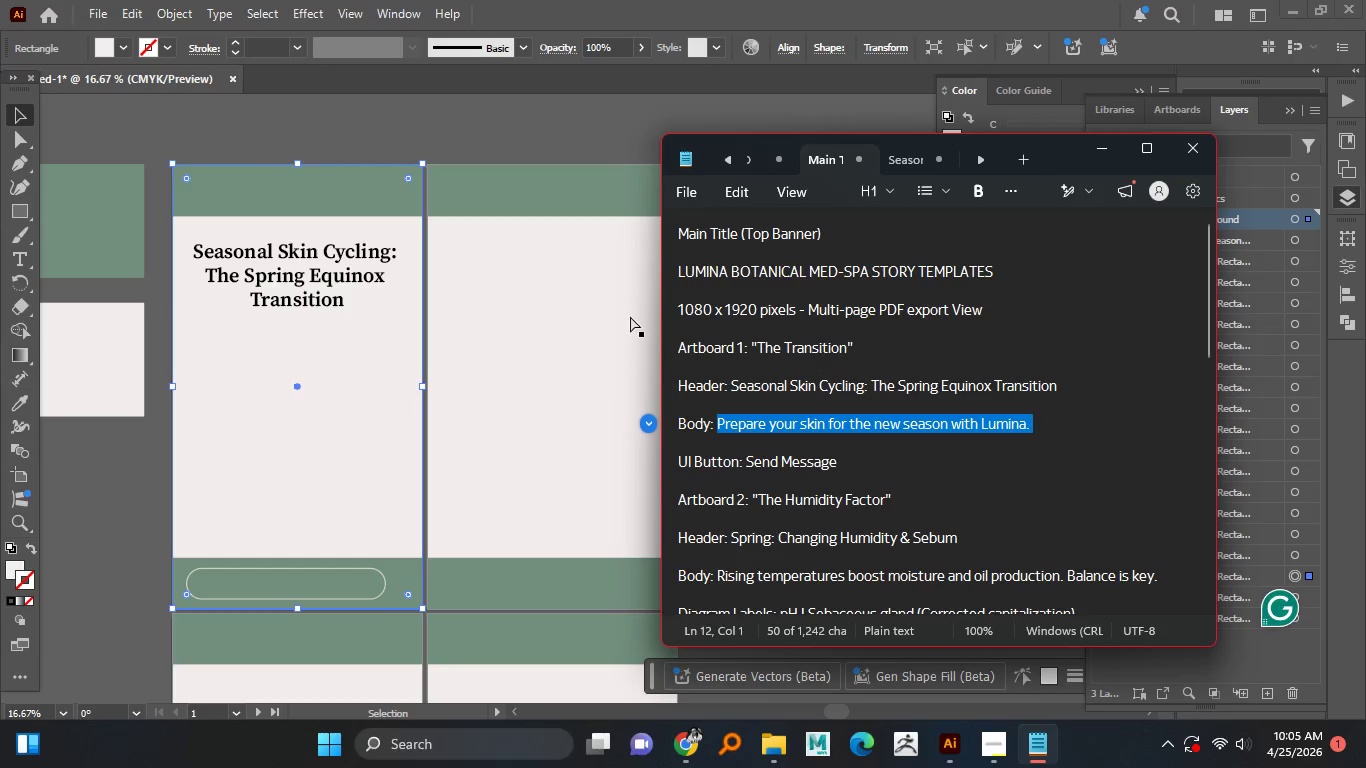 
key(Control+C)
 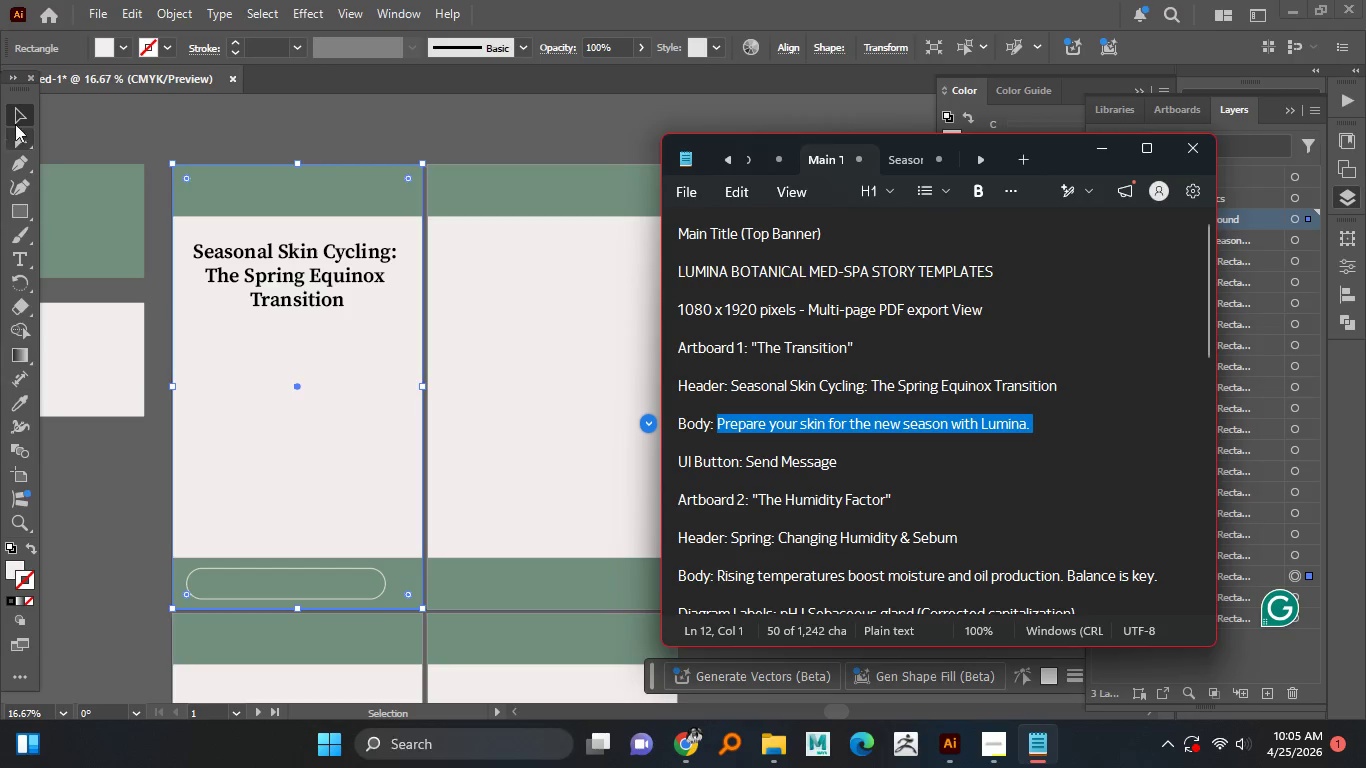 
left_click([21, 118])
 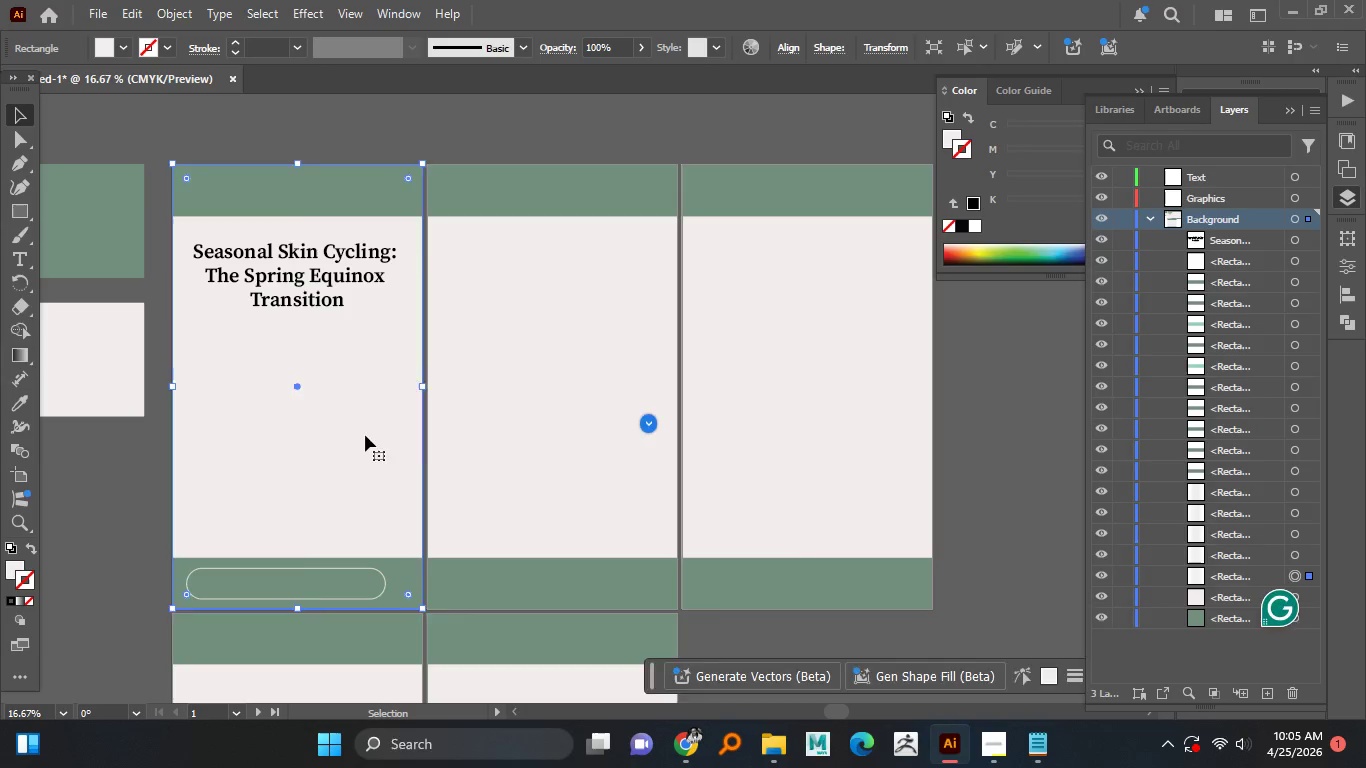 
left_click_drag(start_coordinate=[365, 435], to_coordinate=[365, 426])
 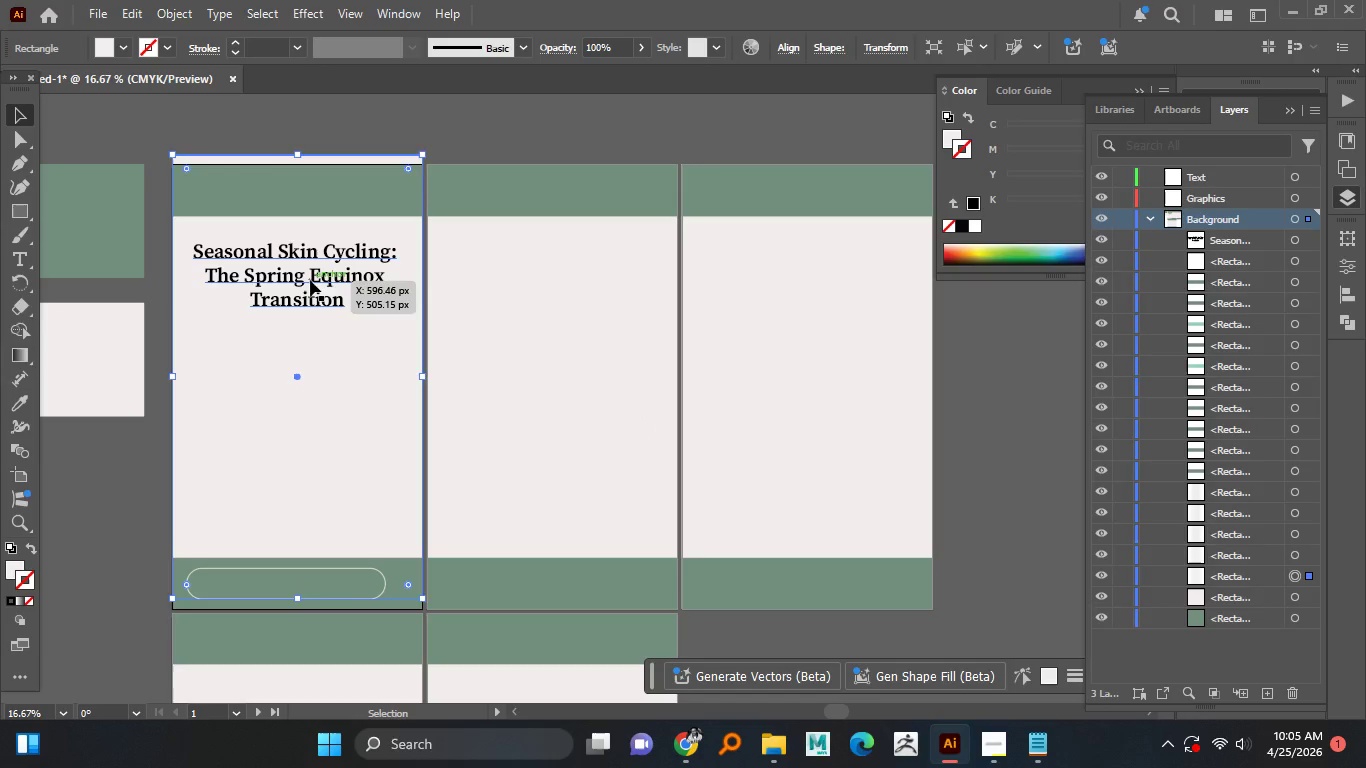 
key(Control+Z)
 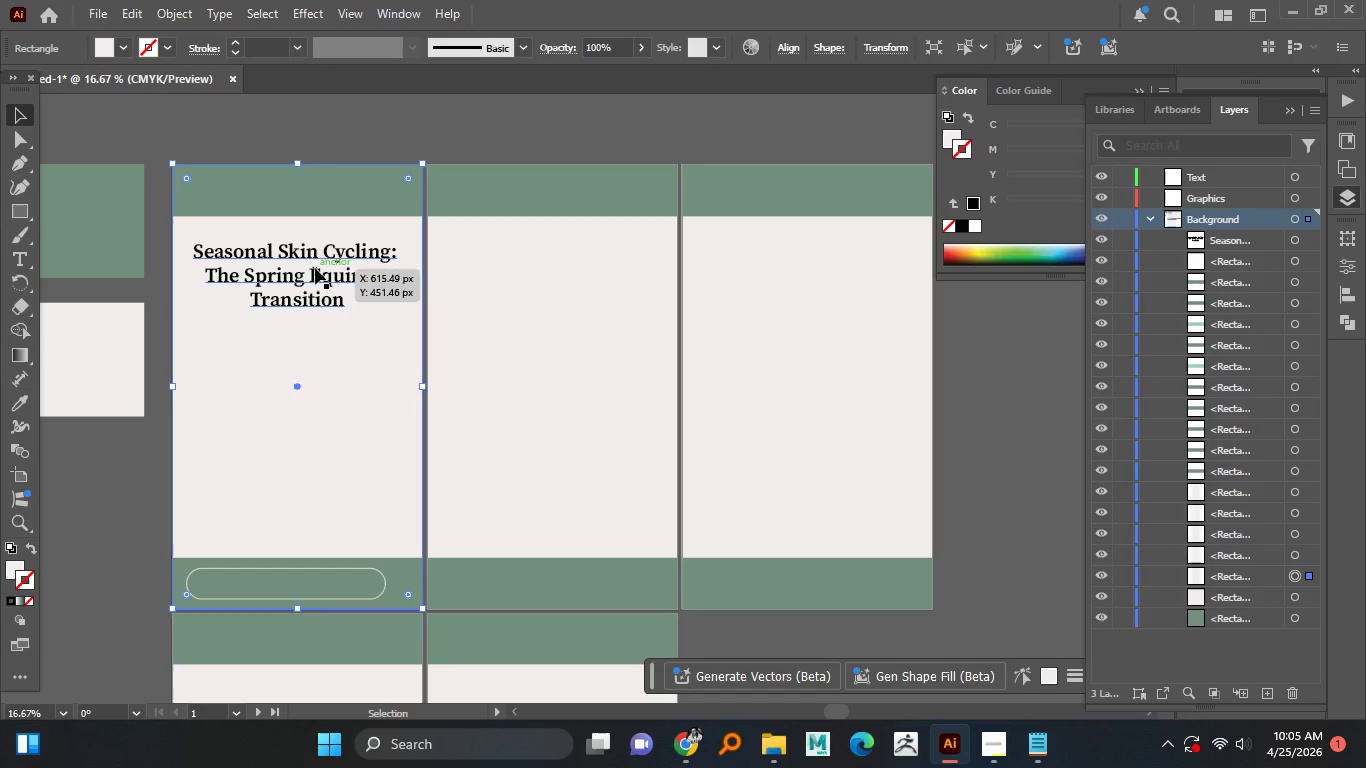 
hold_key(key=AltLeft, duration=1.31)
left_click_drag(start_coordinate=[311, 277], to_coordinate=[315, 360])
 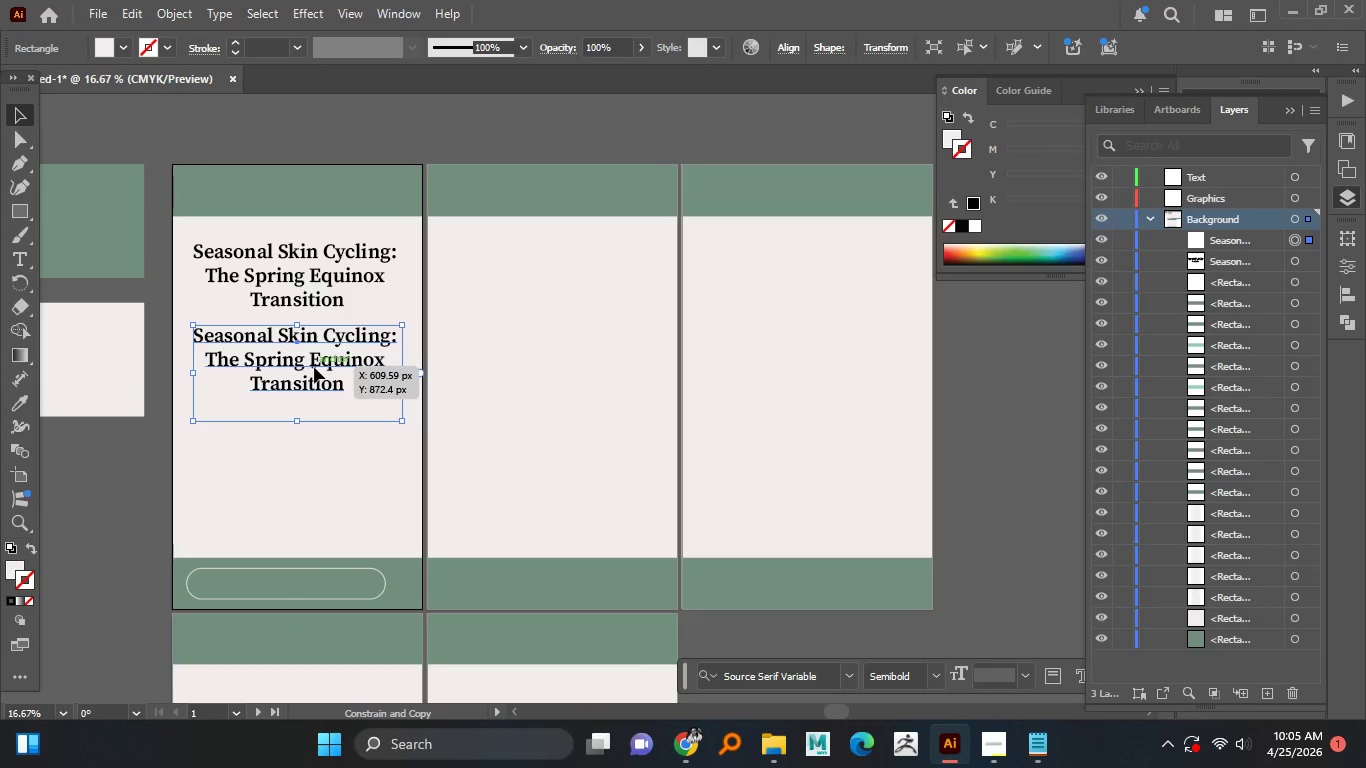 
hold_key(key=ShiftLeft, duration=0.89)
 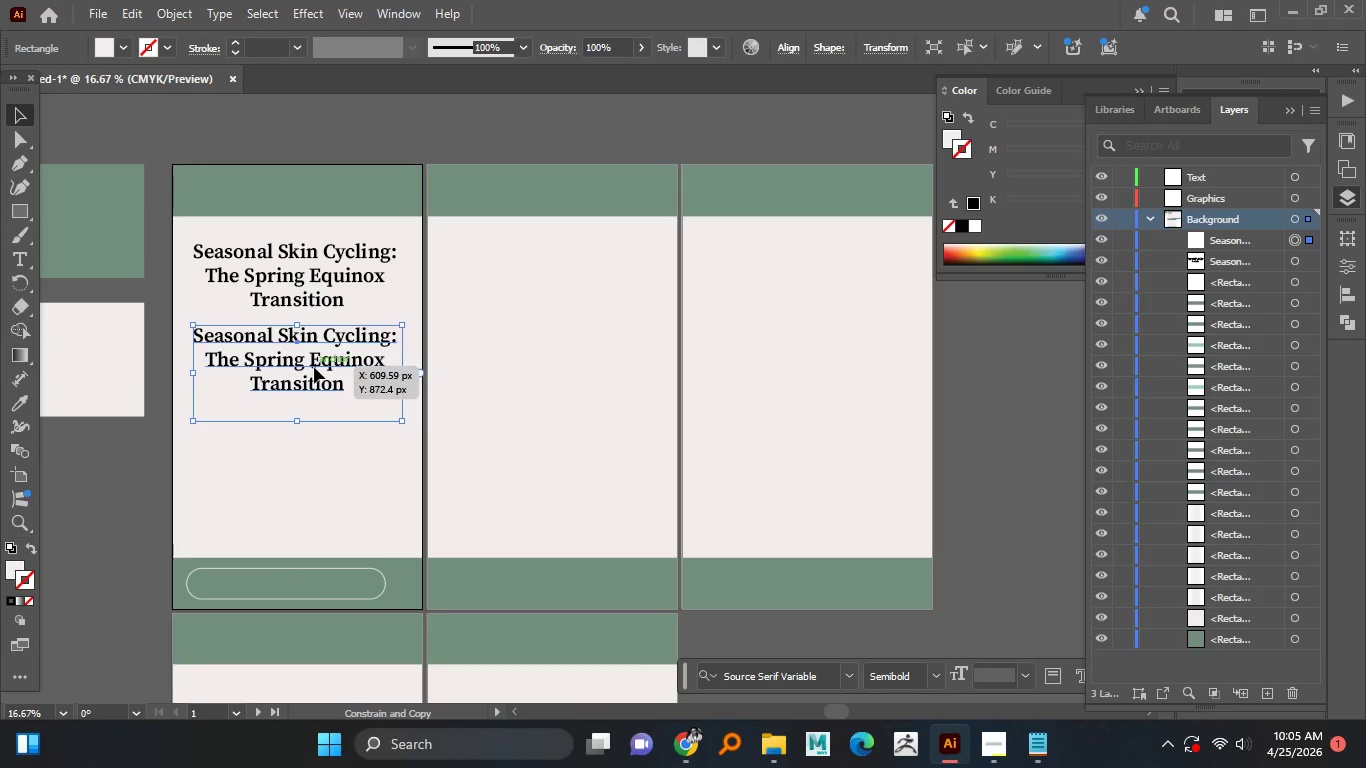 
double_click([314, 367])
 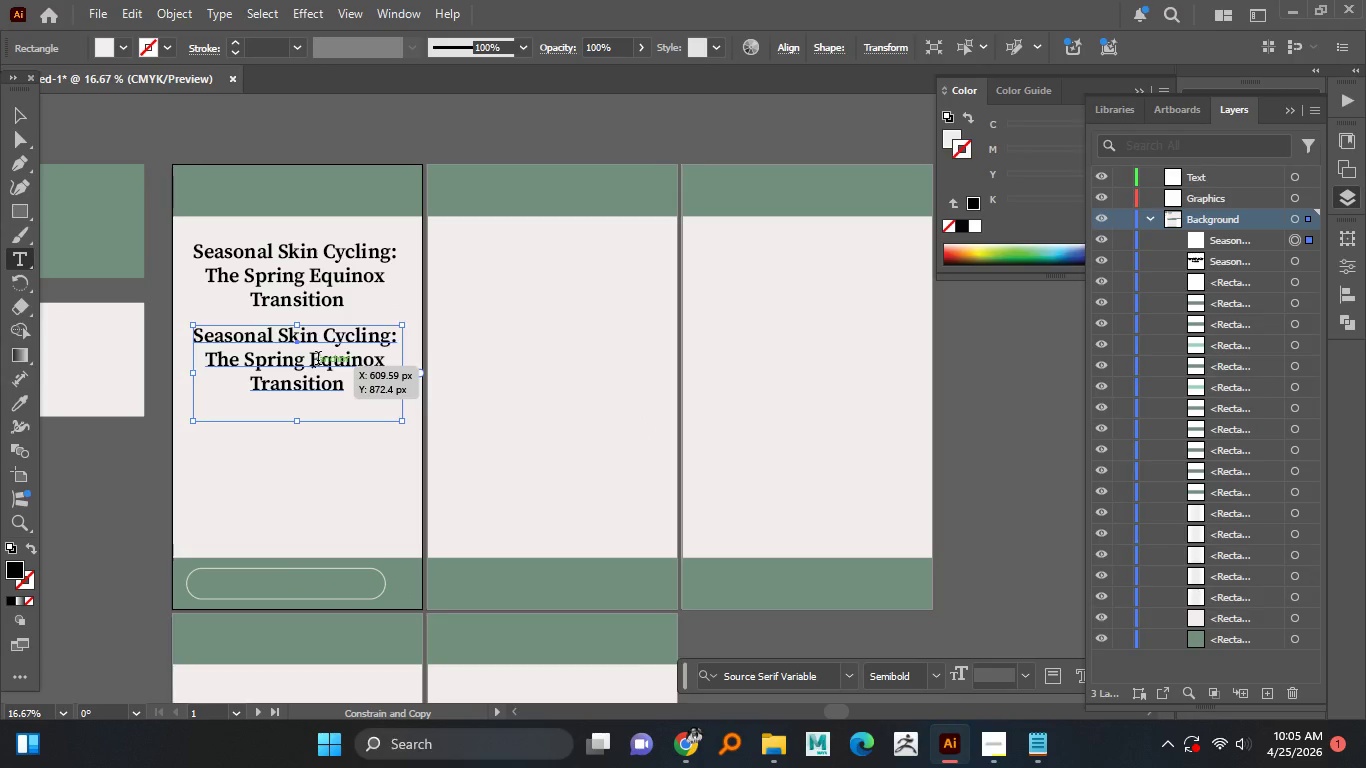 
triple_click([318, 360])
 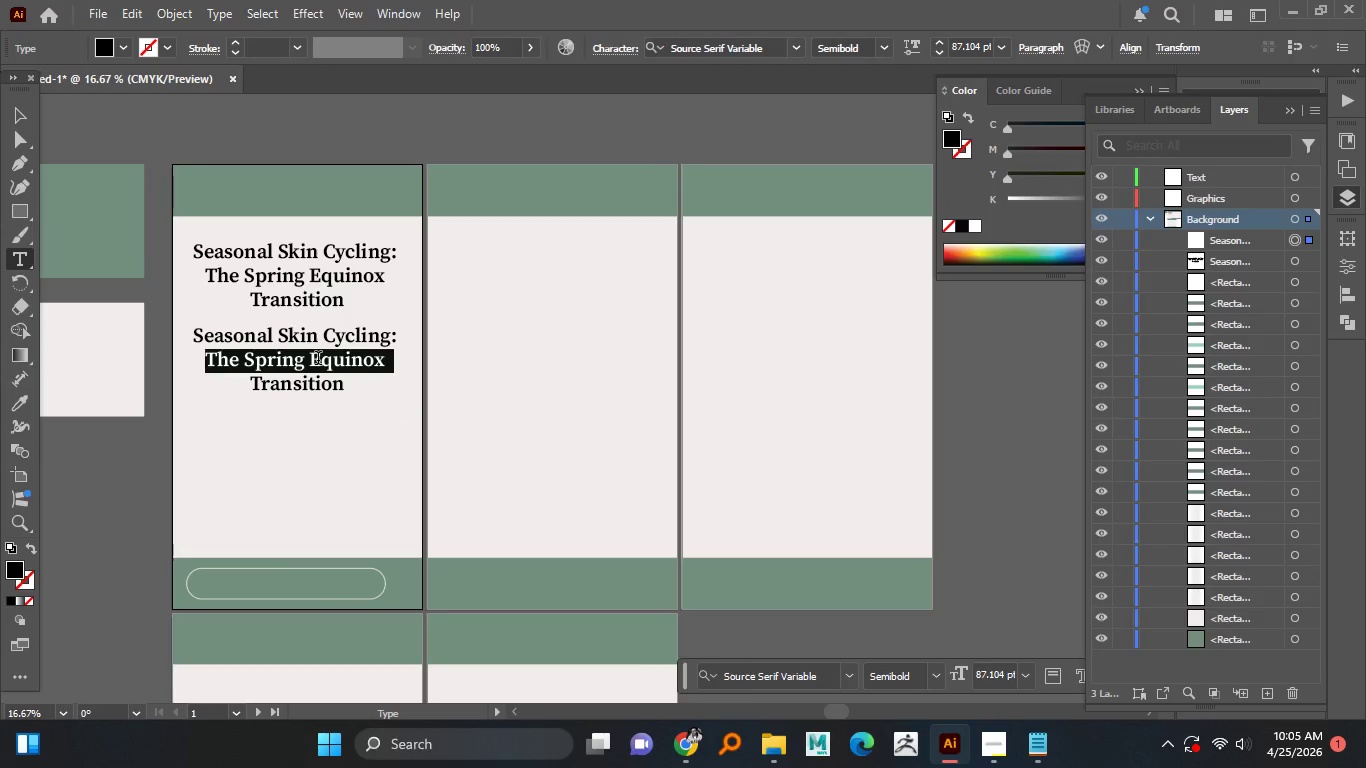 
key(Control+A)
 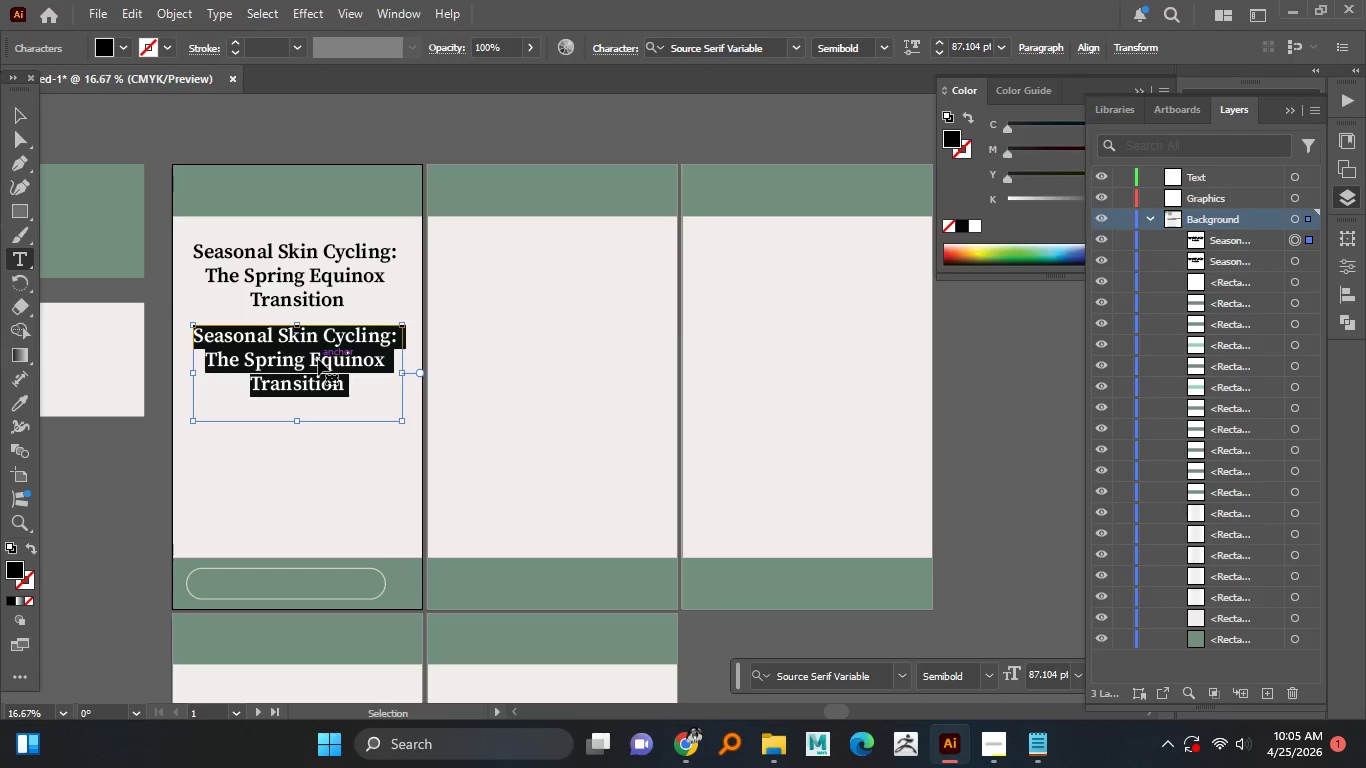 
key(Control+V)
 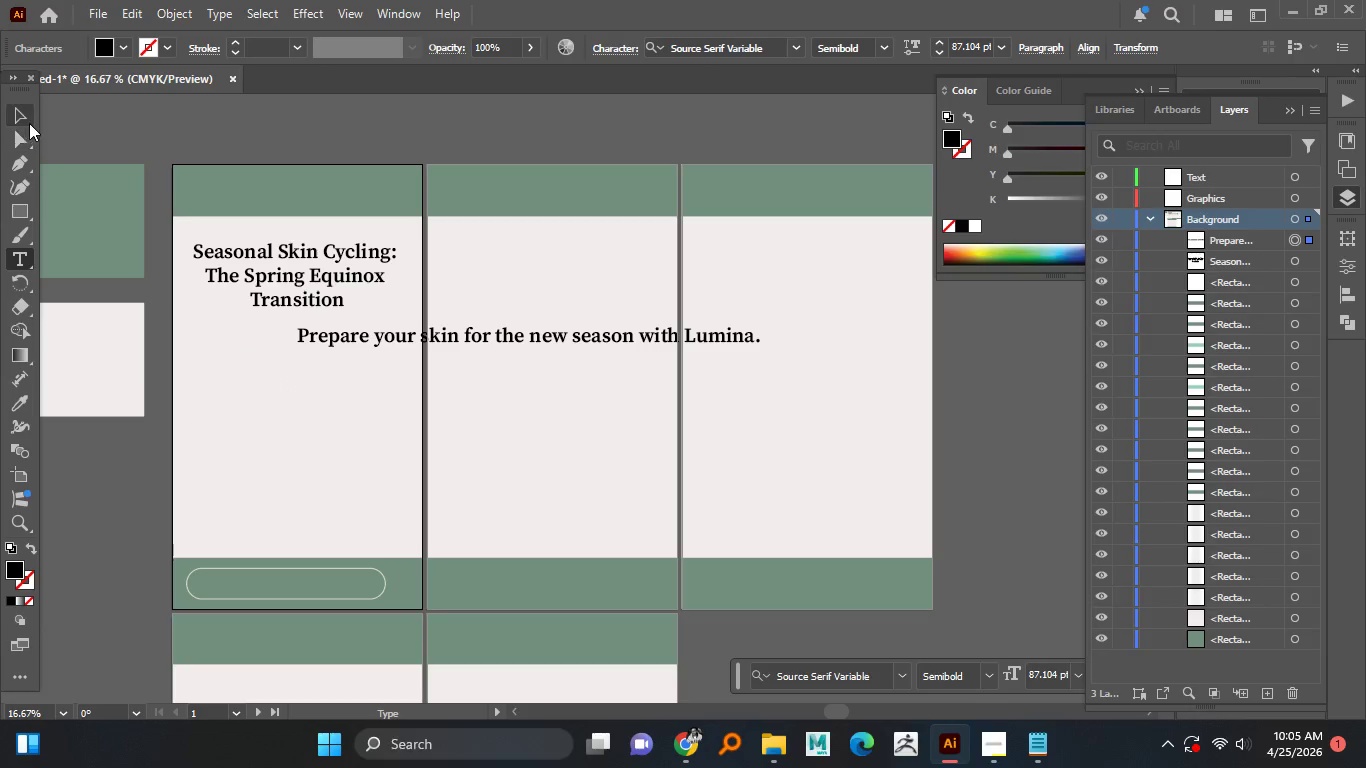 
left_click([21, 119])
 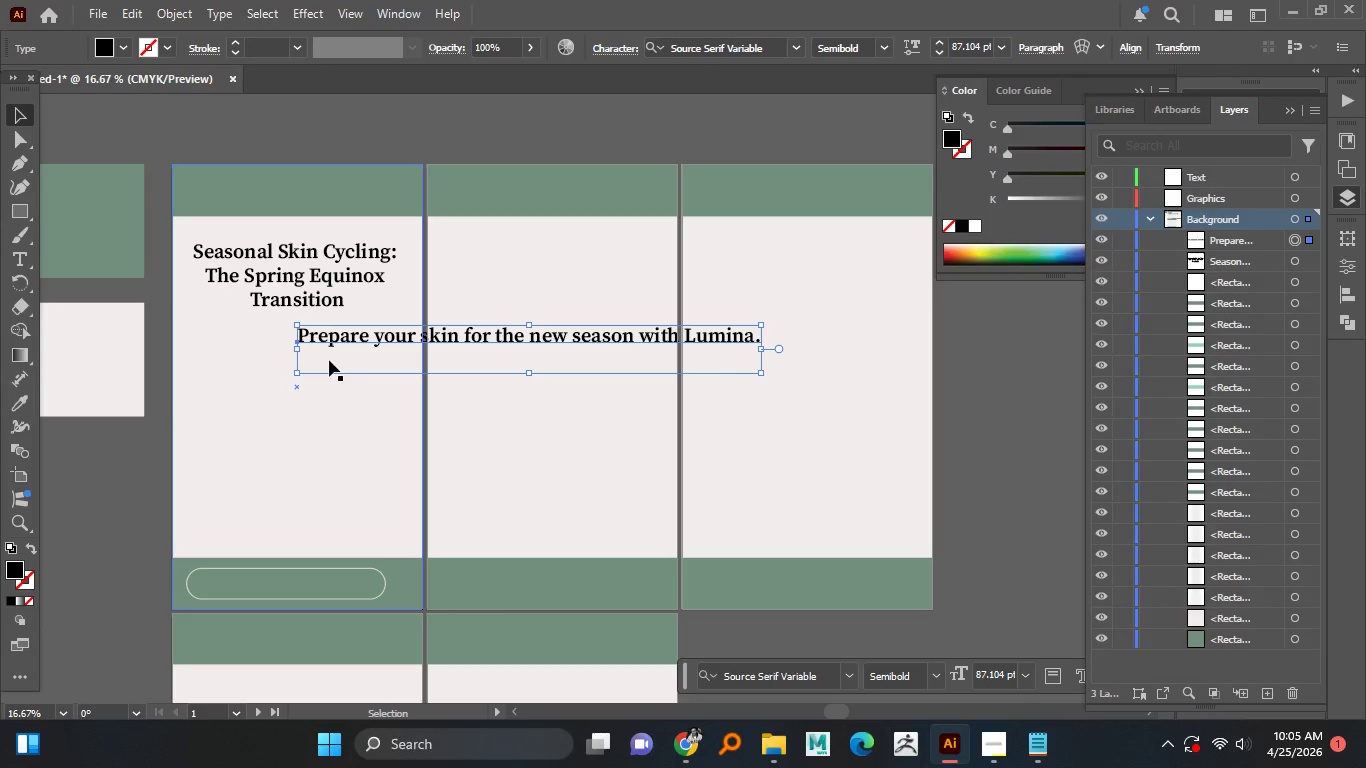 
double_click([308, 360])
 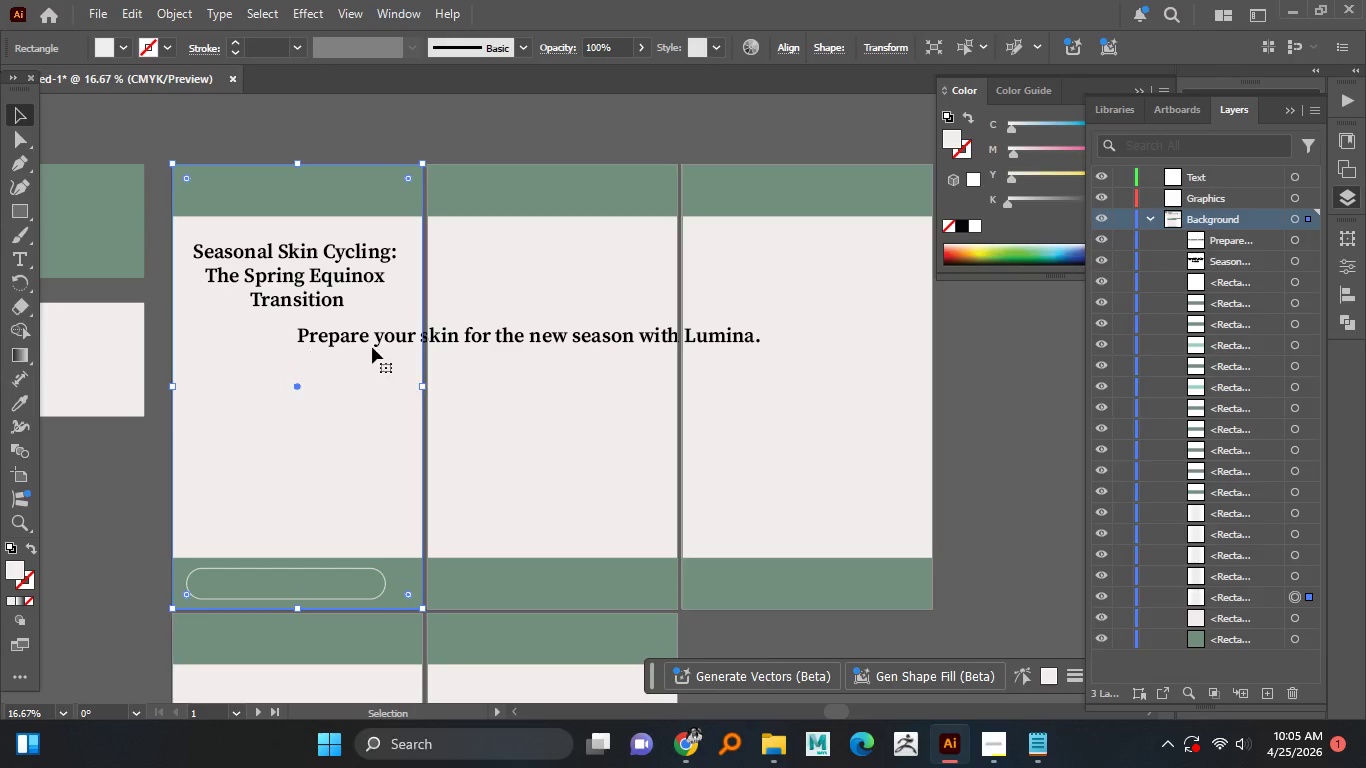 
left_click([493, 336])
 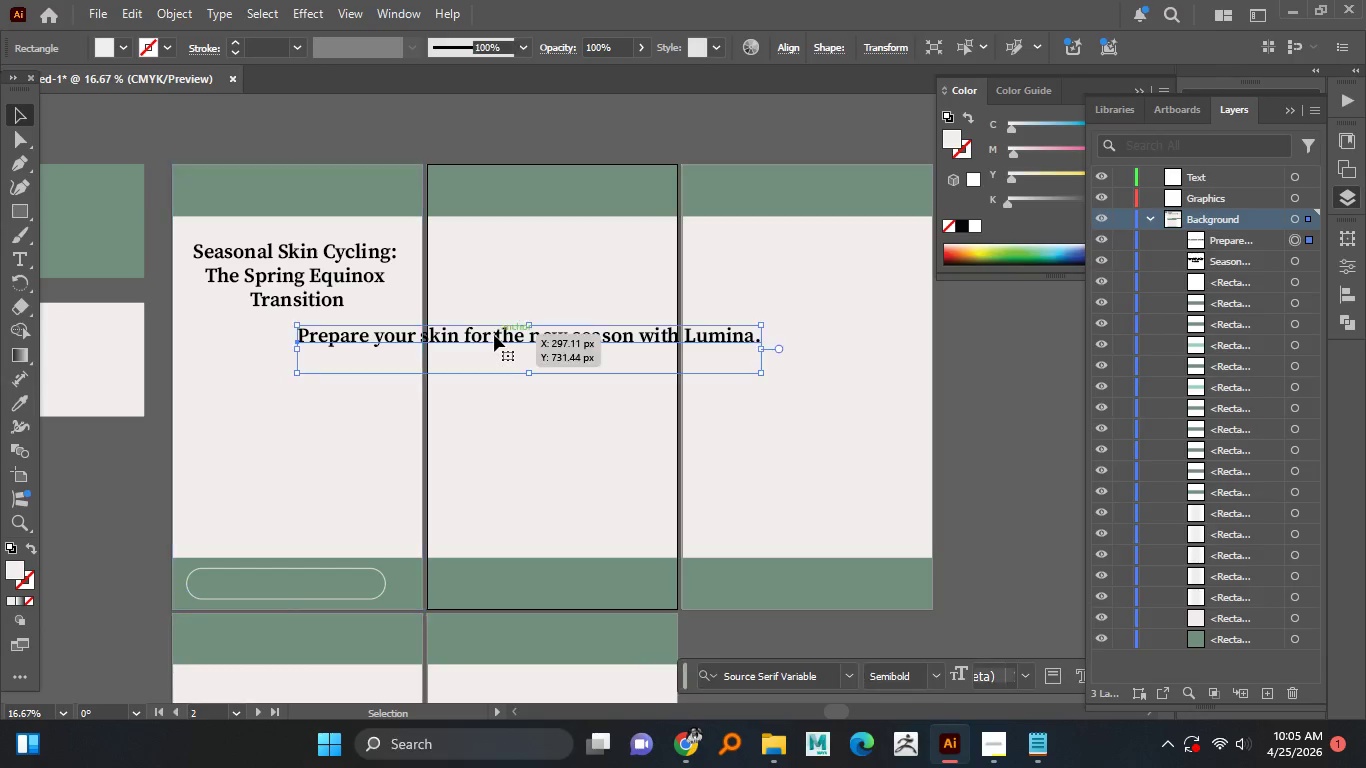 
left_click_drag(start_coordinate=[494, 335], to_coordinate=[761, 339])
 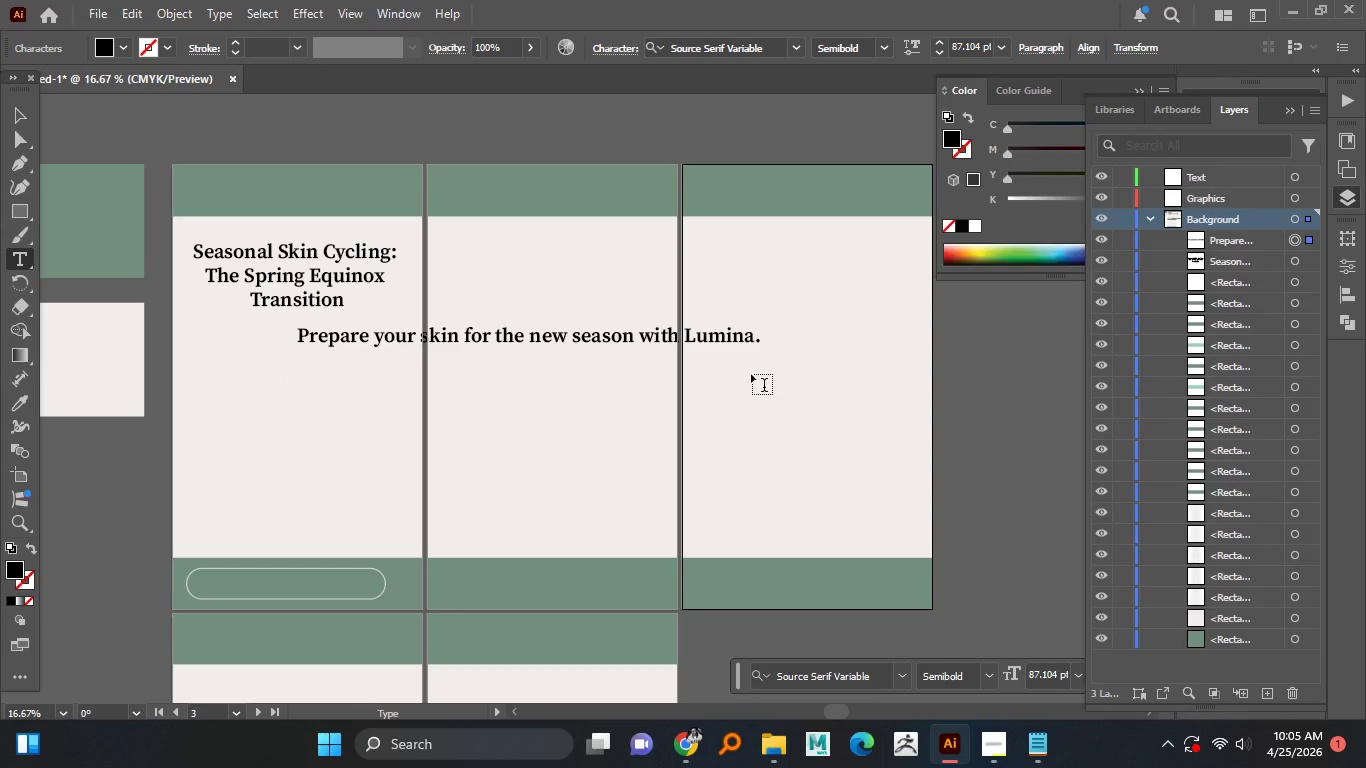 
key(ArrowDown)
 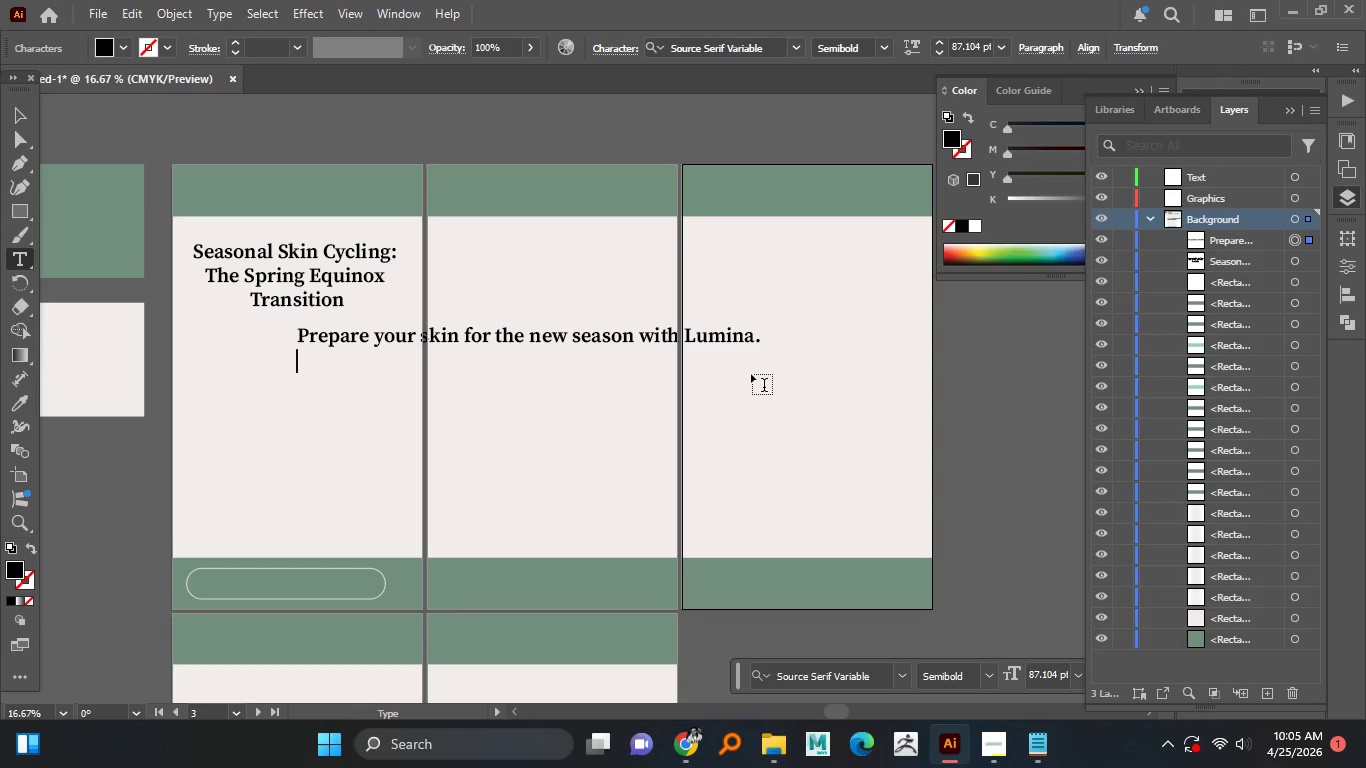 
key(Backspace)
 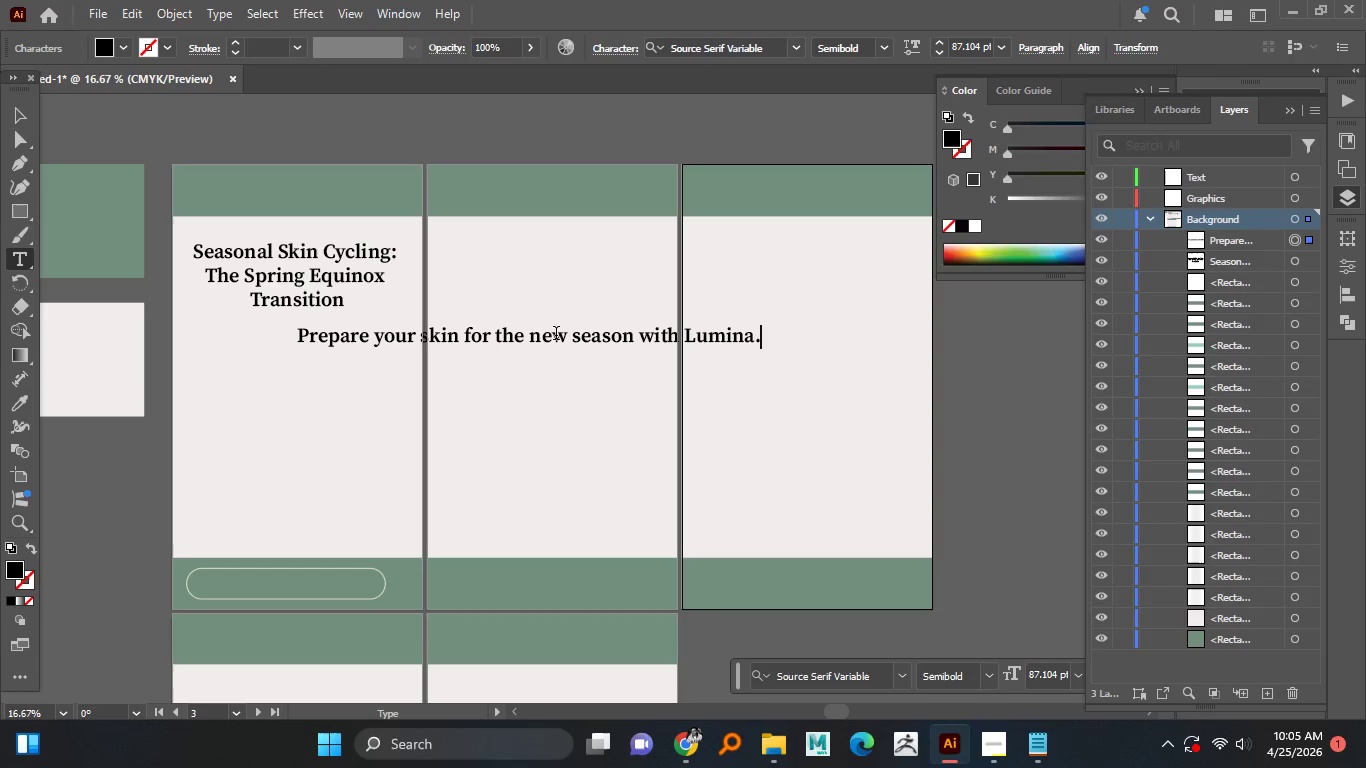 
left_click([576, 341])
 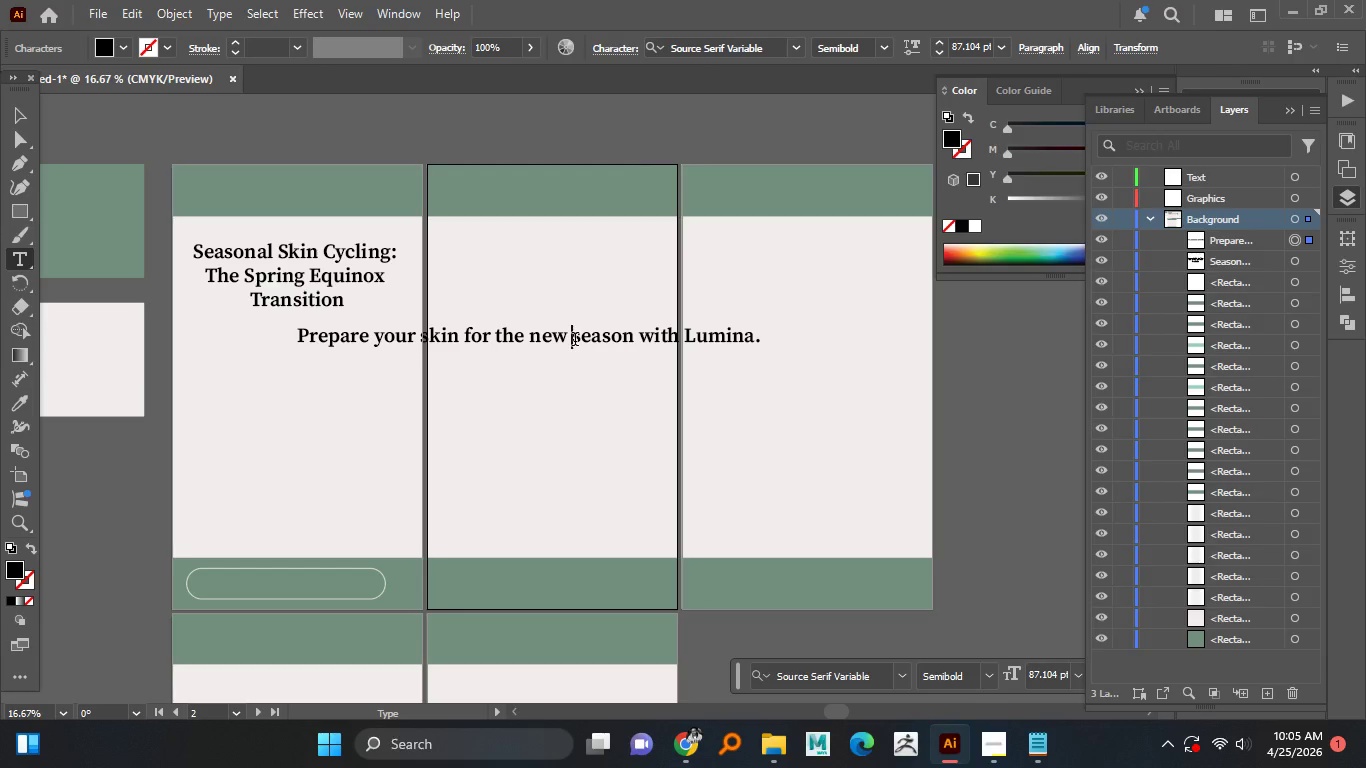 
key(Enter)
 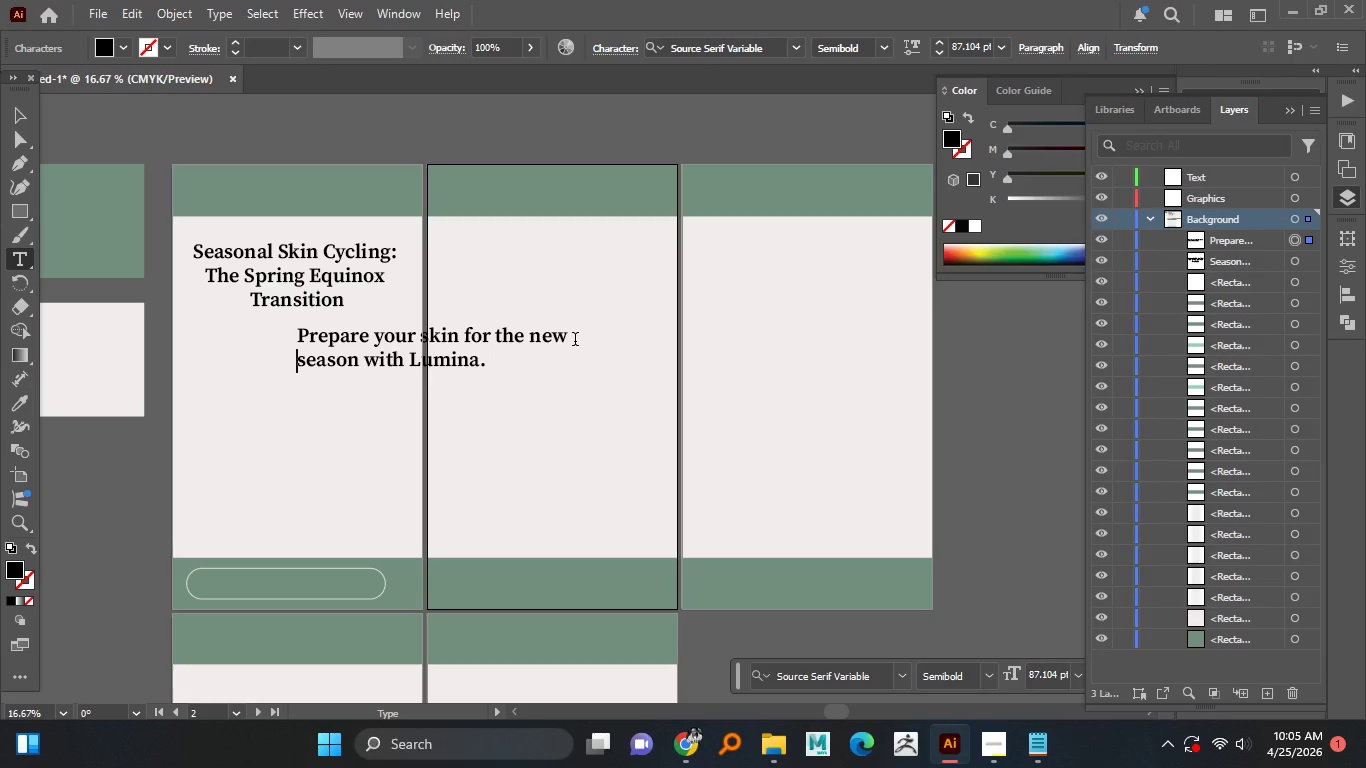 
wait(7.58)
 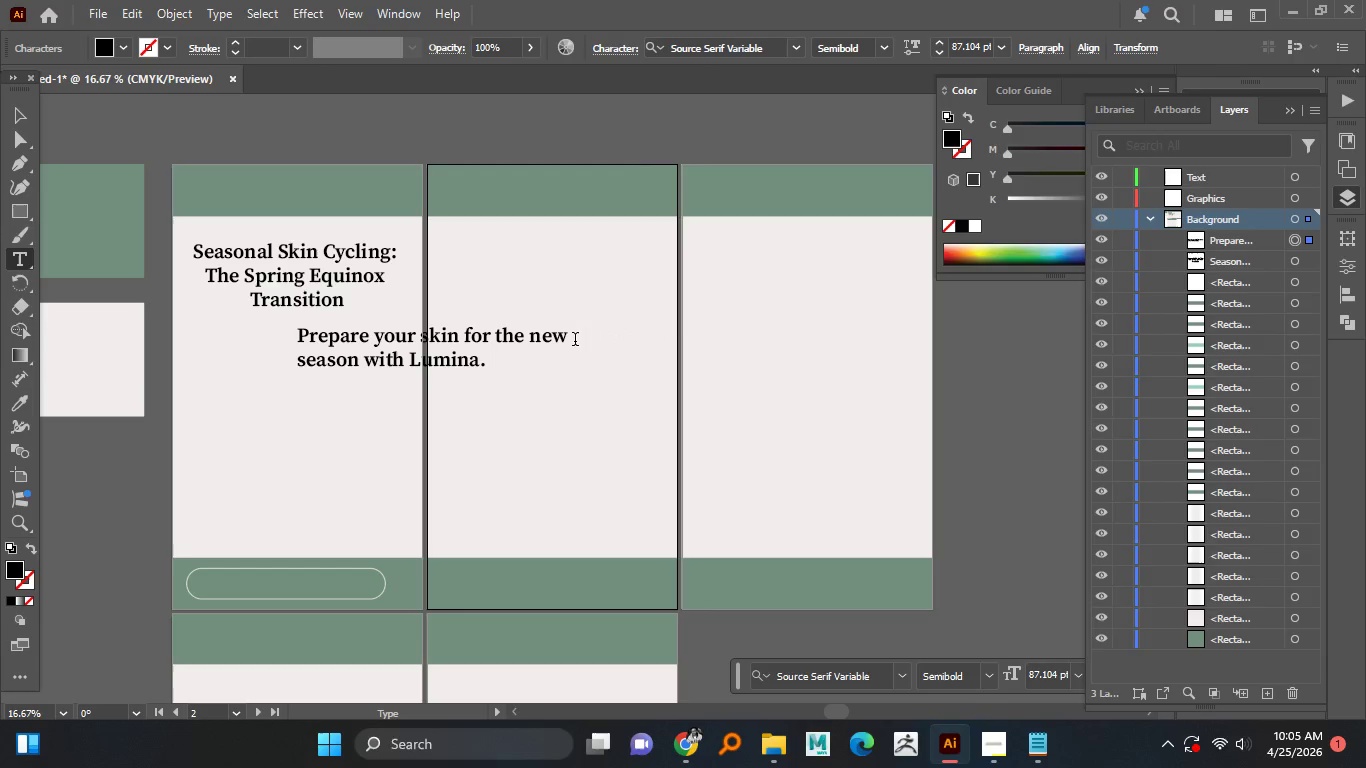 
left_click([24, 119])
 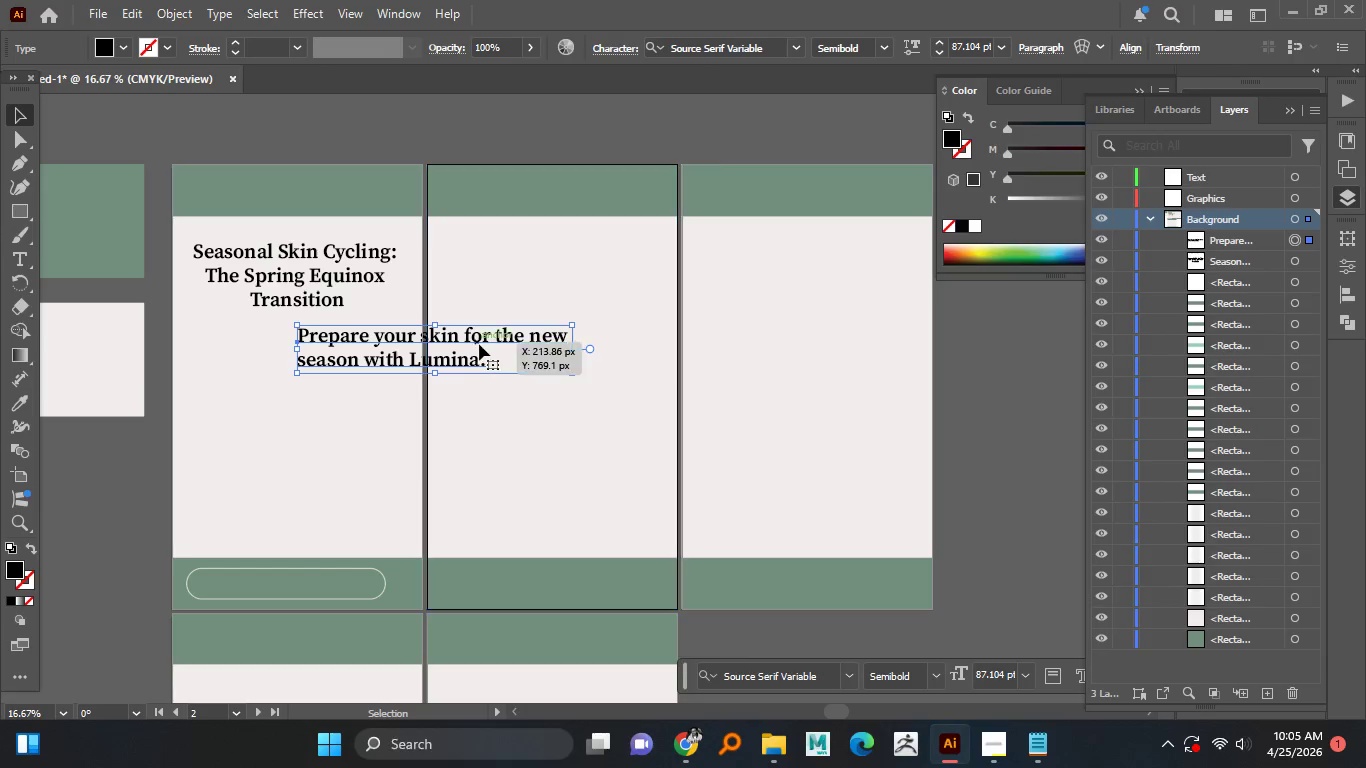 
left_click_drag(start_coordinate=[478, 343], to_coordinate=[393, 343])
 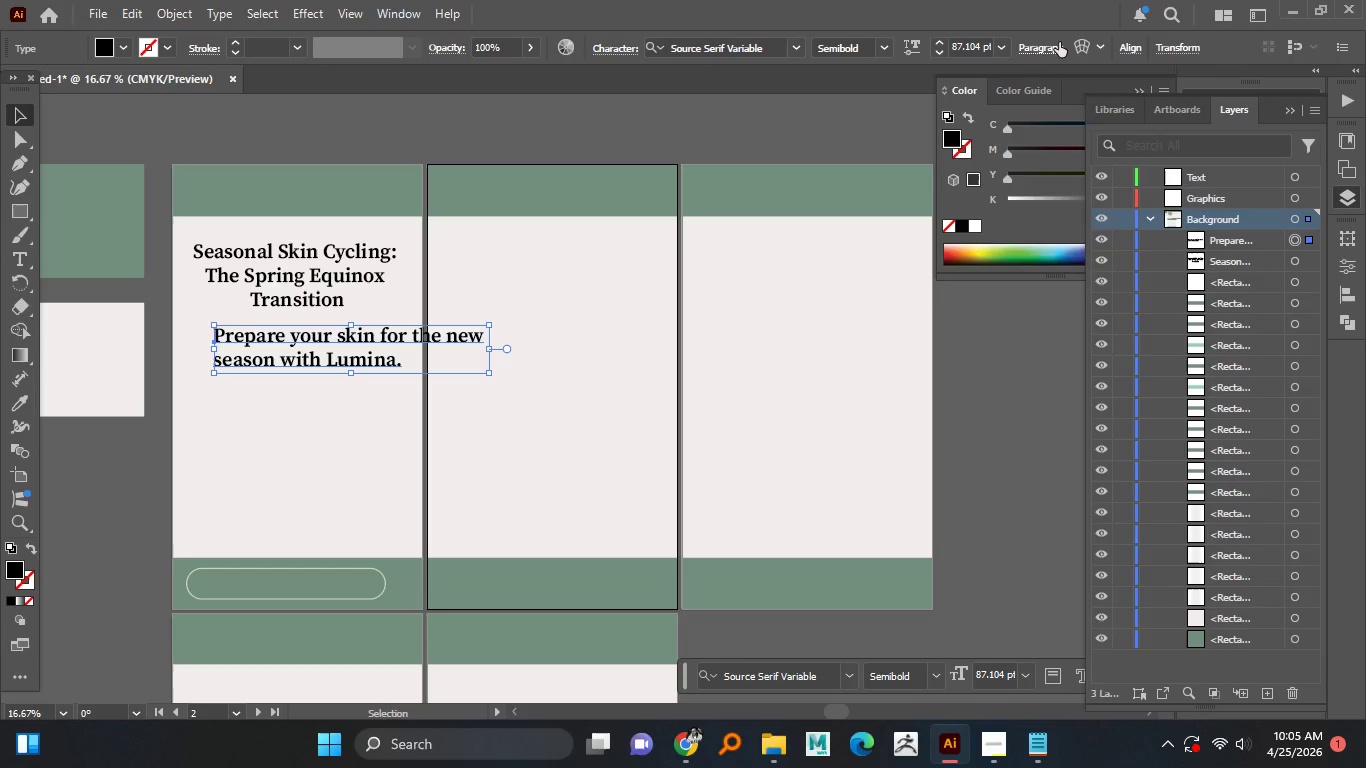 
left_click([1037, 42])
 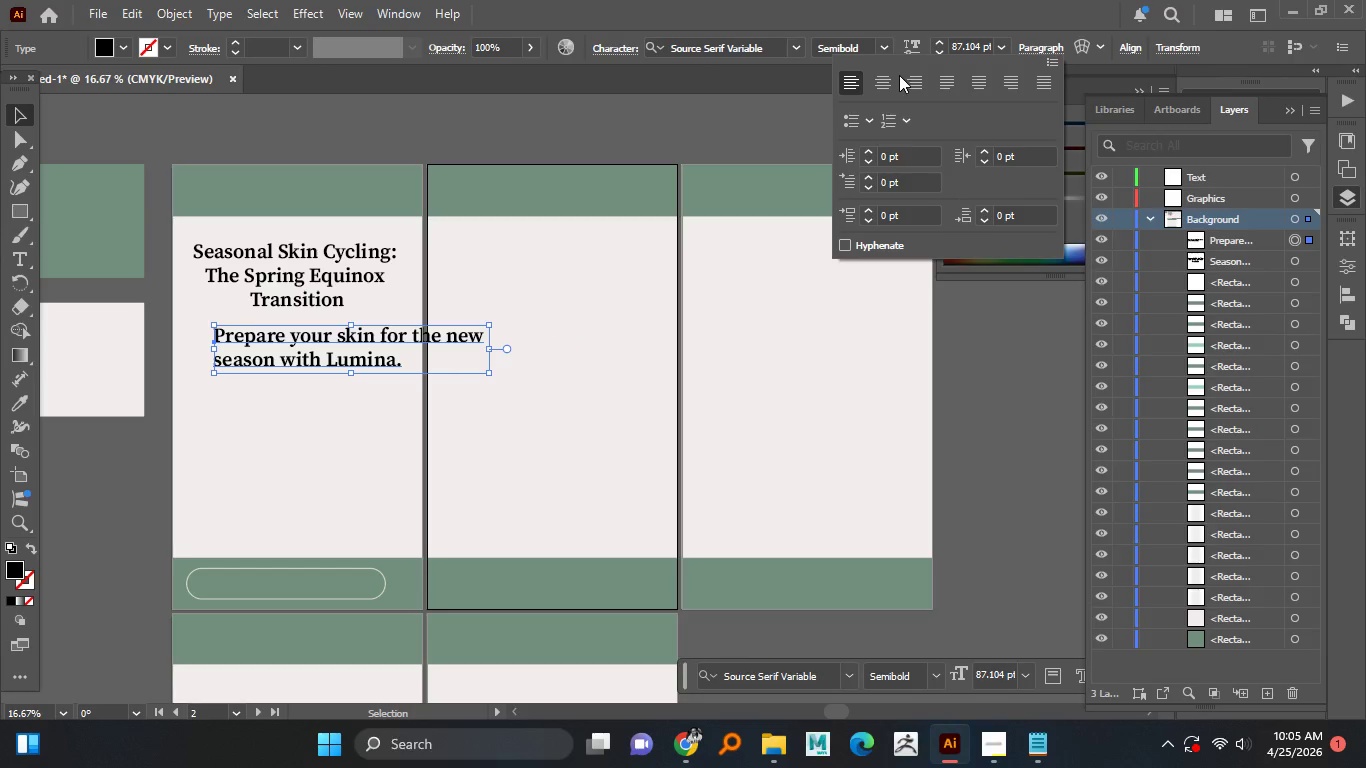 
left_click([889, 78])
 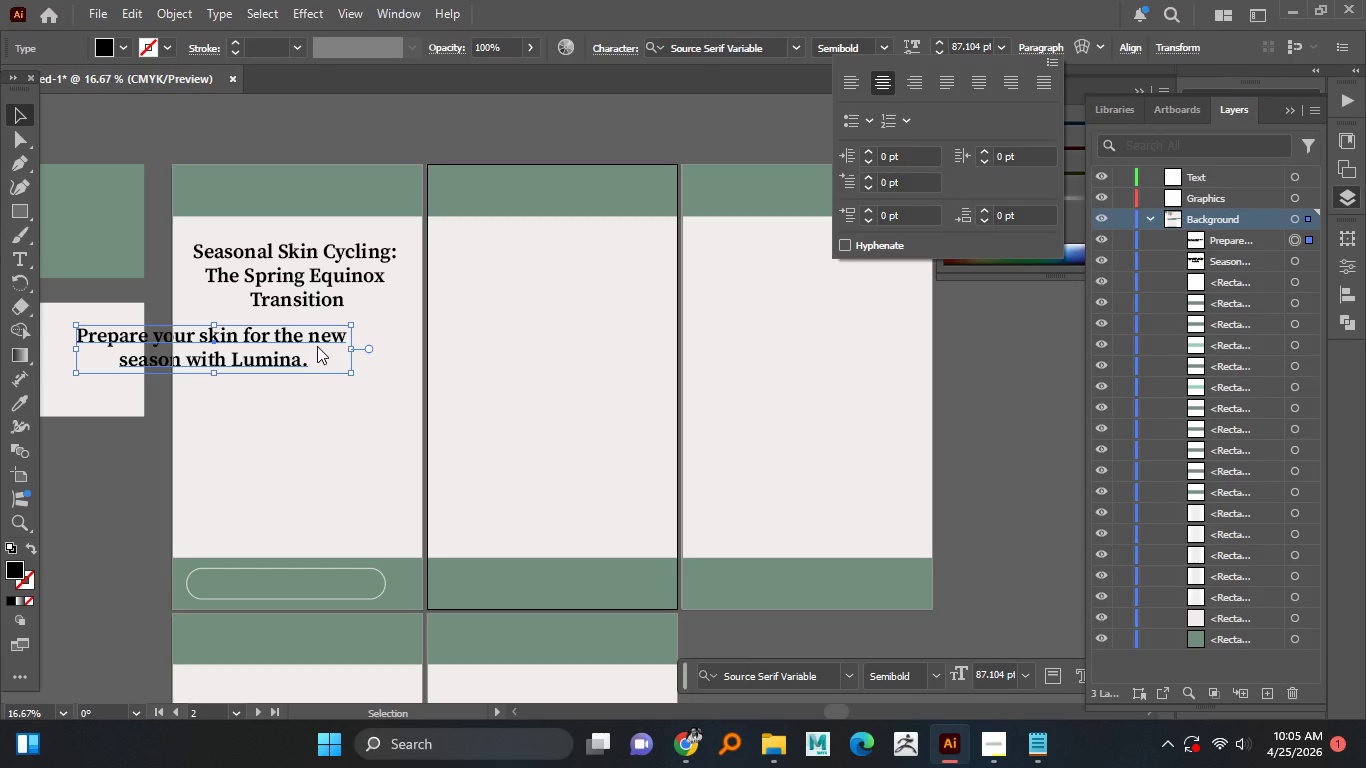 
left_click_drag(start_coordinate=[304, 340], to_coordinate=[341, 343])
 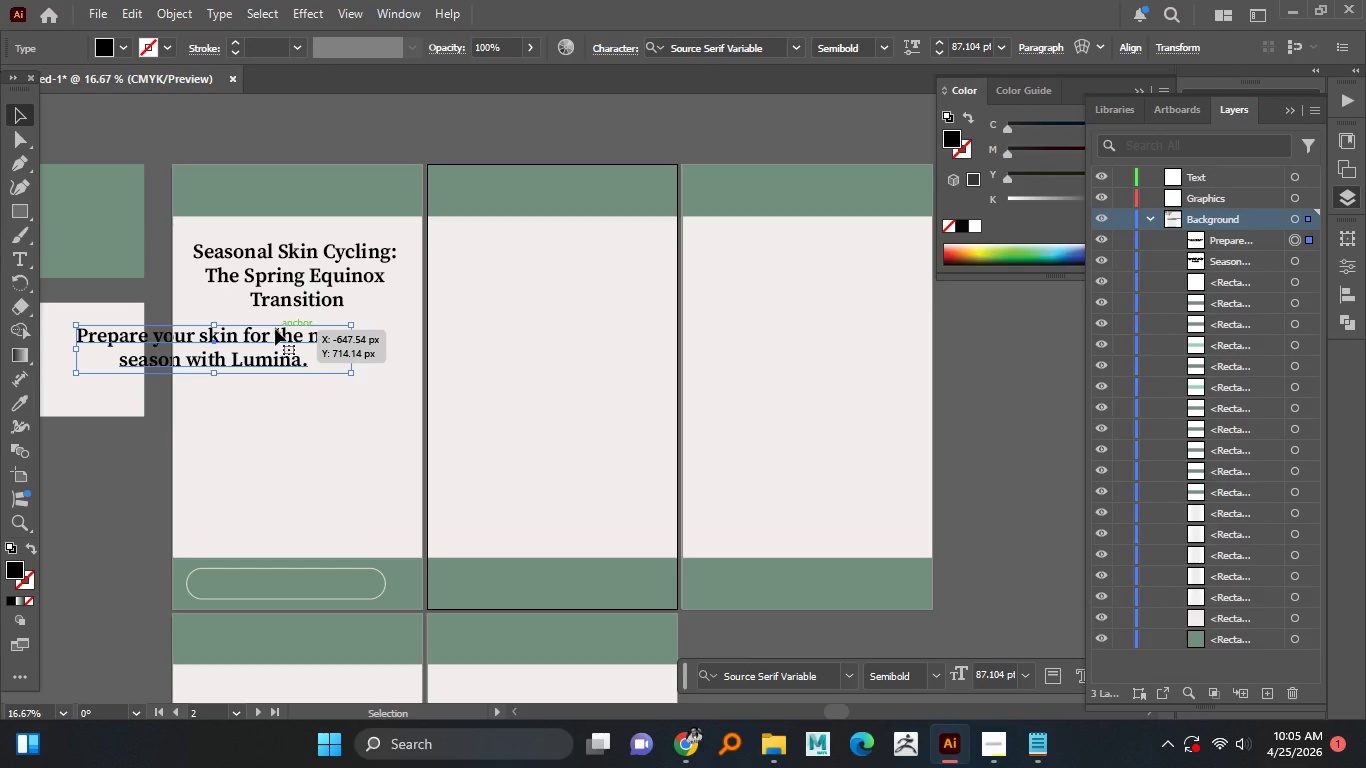 
left_click_drag(start_coordinate=[275, 329], to_coordinate=[357, 332])
 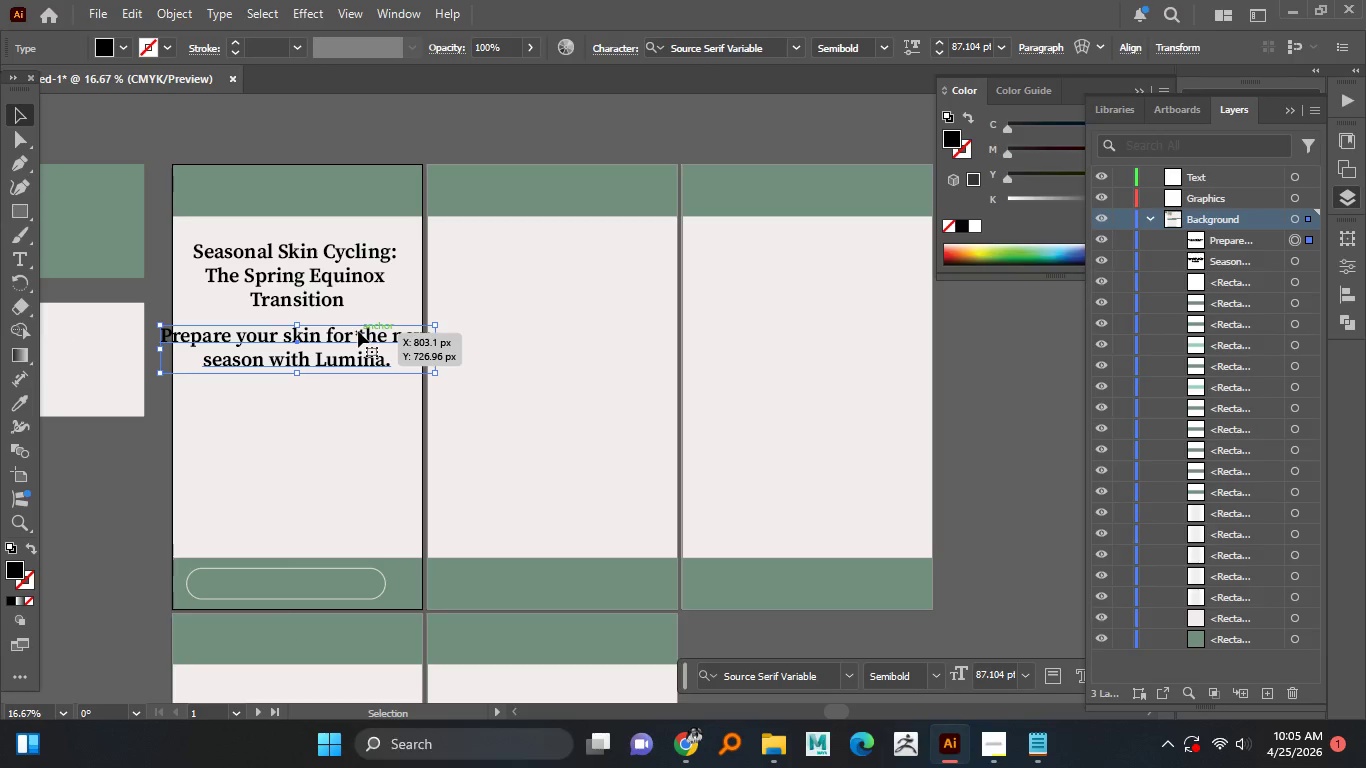 
hold_key(key=ShiftLeft, duration=0.94)
 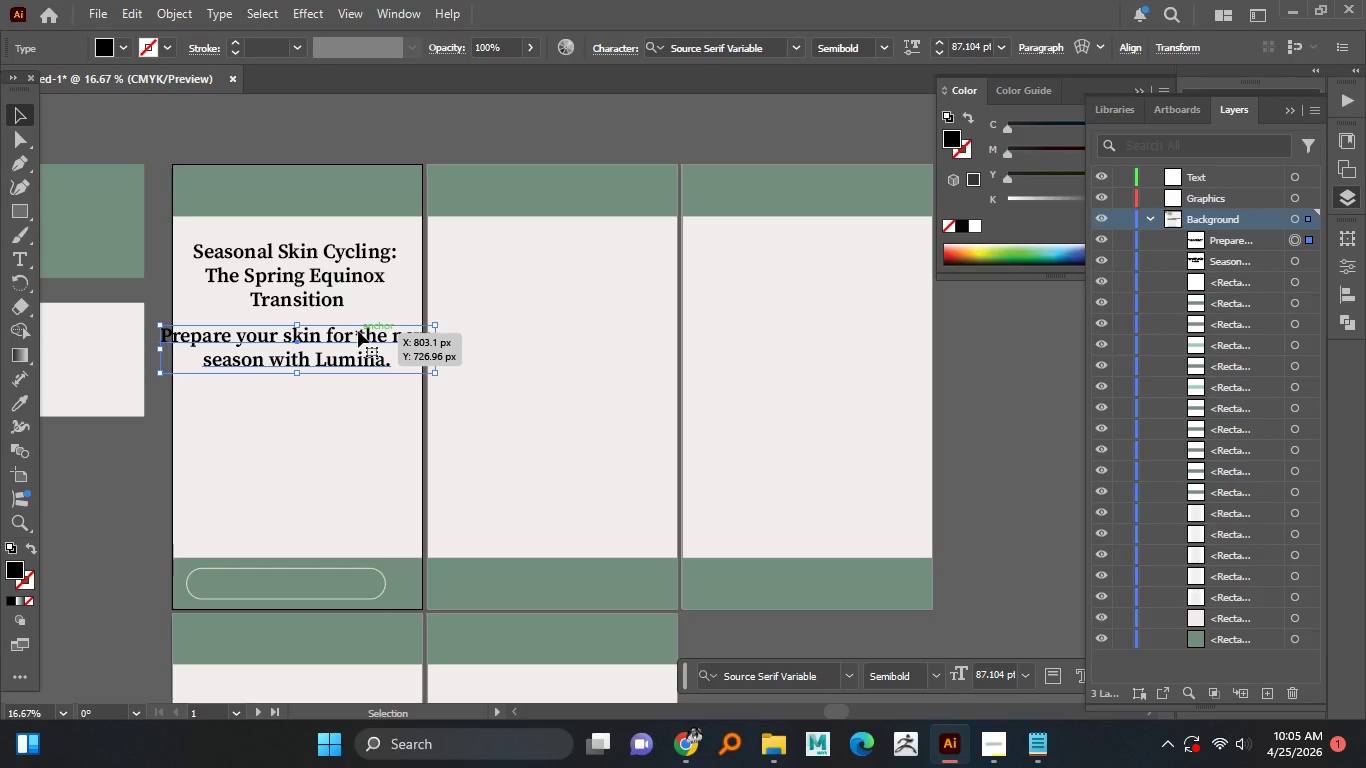 
wait(9.86)
 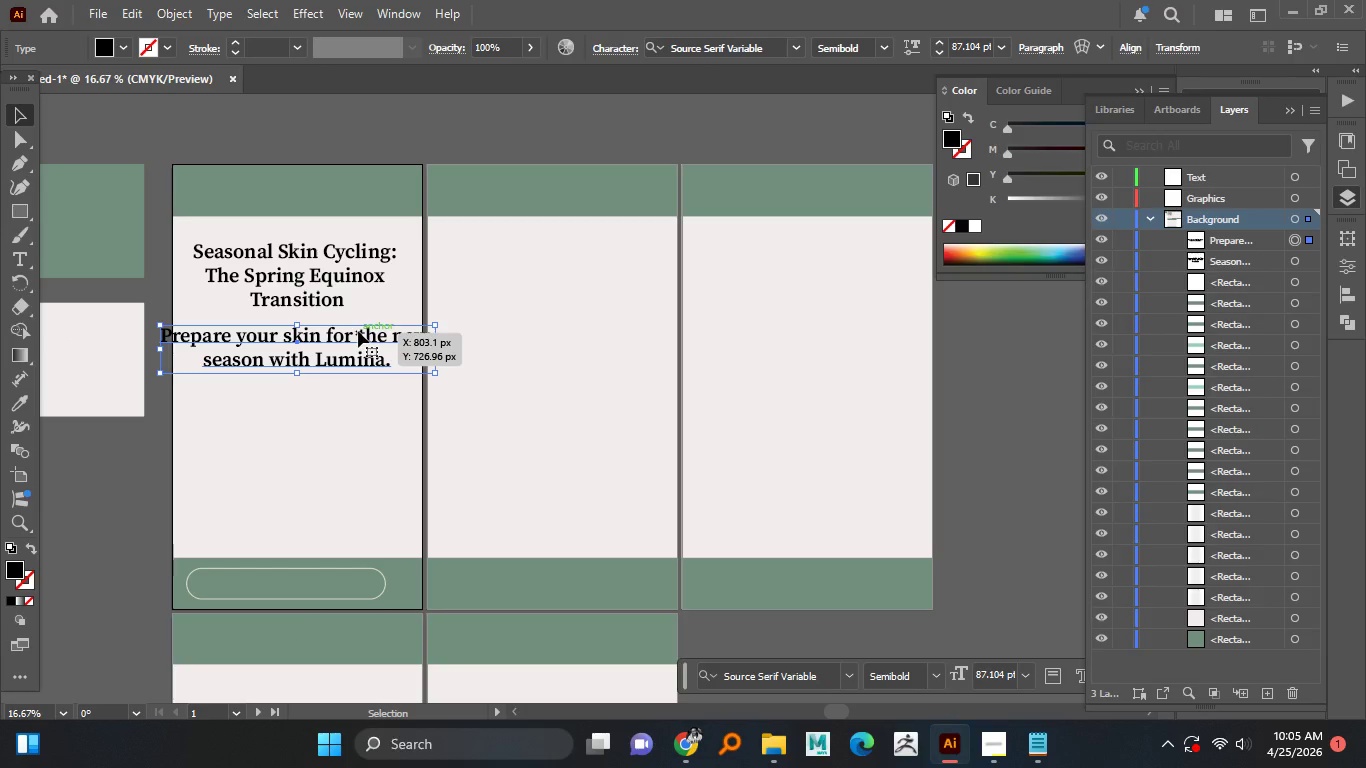 
hold_key(key=AltLeft, duration=1.5)
 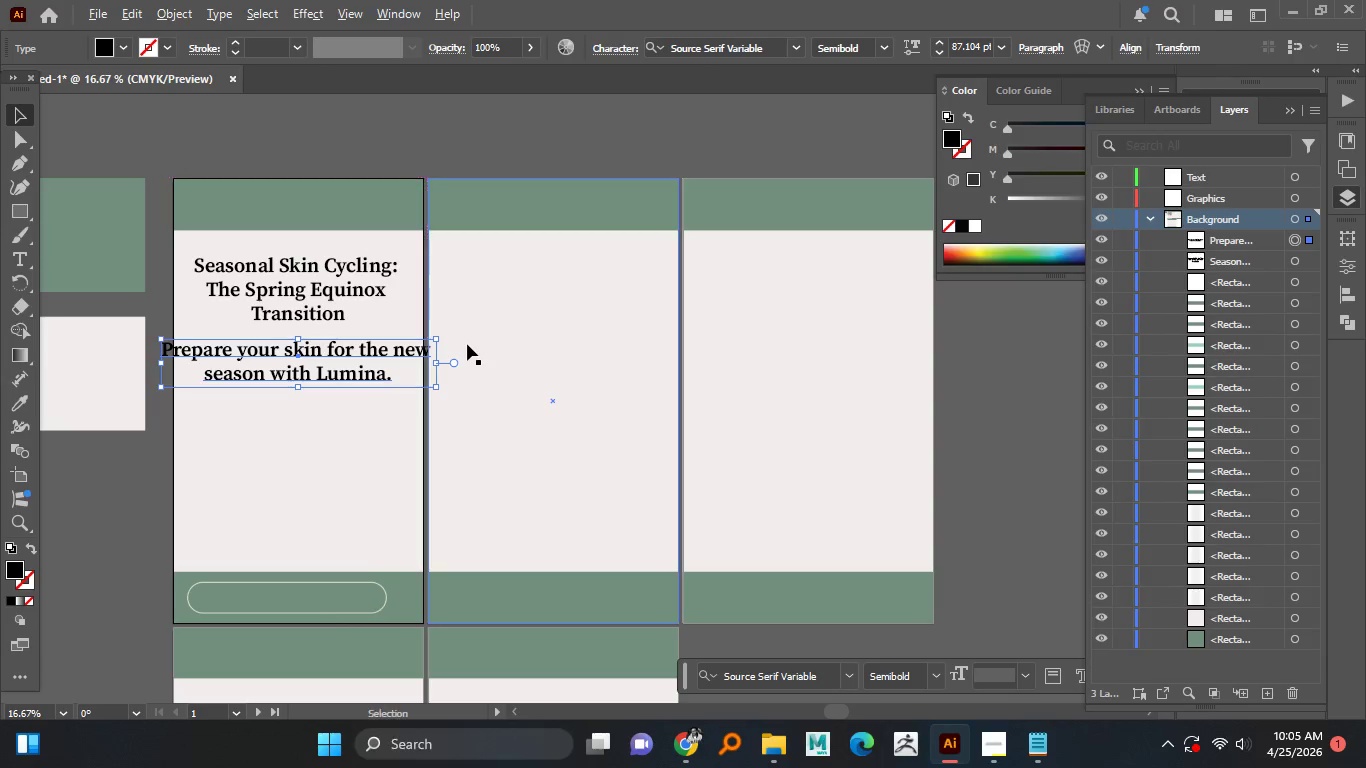 
key(Alt+AltLeft)
 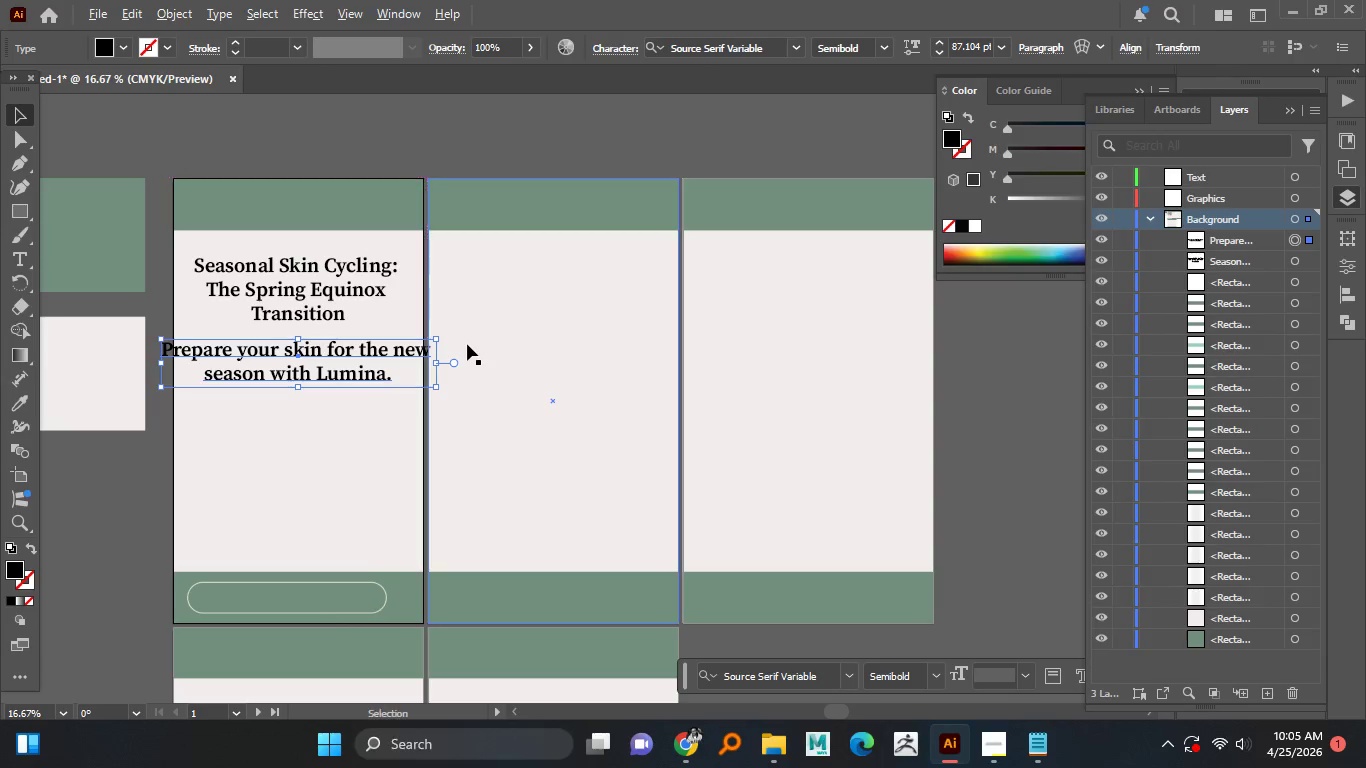 
key(Alt+AltLeft)
 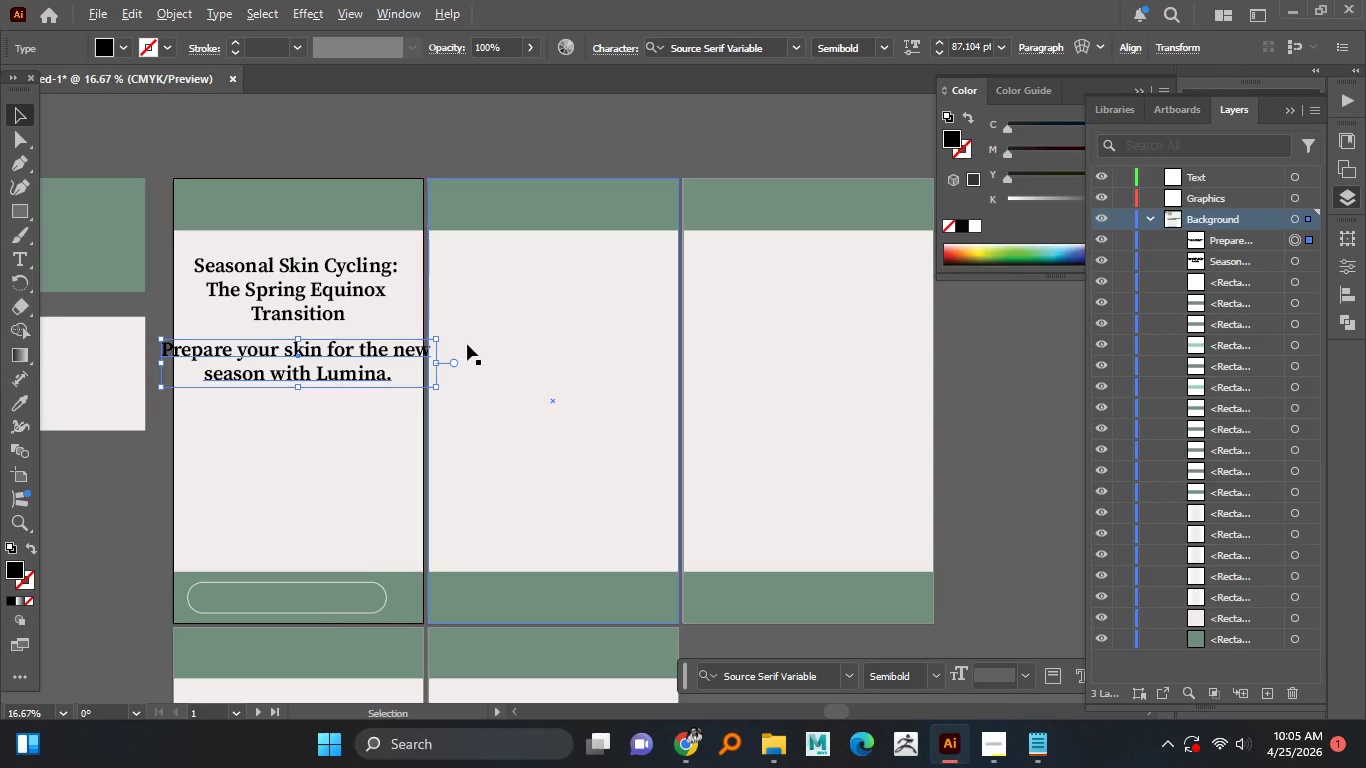 
key(Alt+AltLeft)
 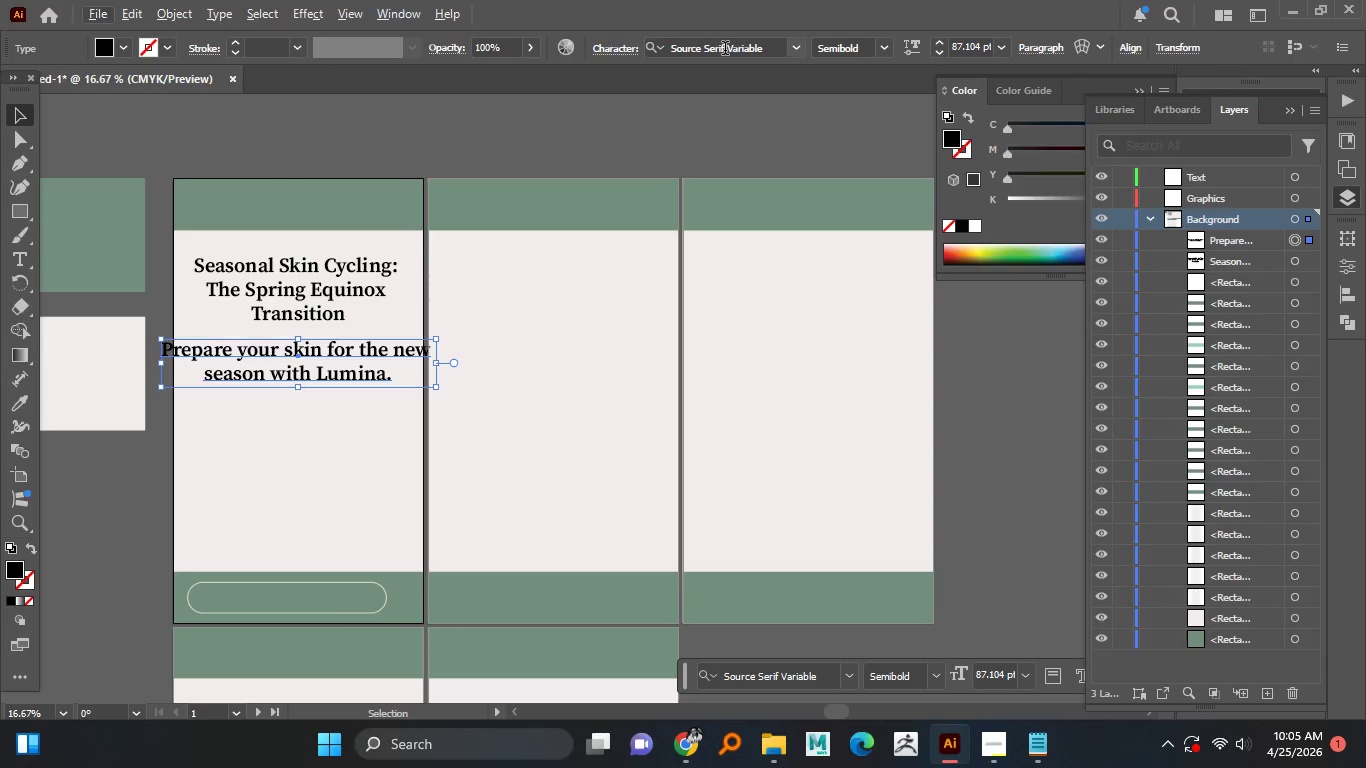 
left_click([725, 50])
 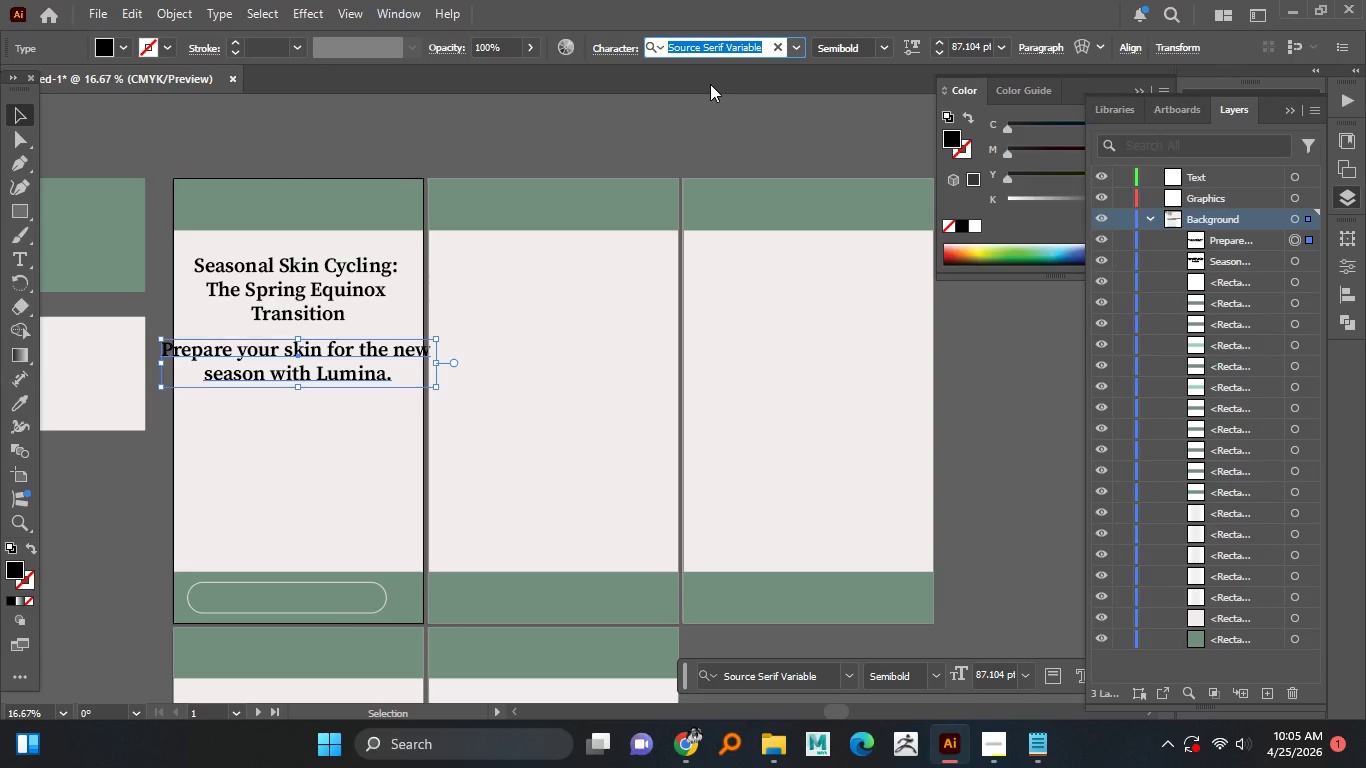 
type(SANS)
 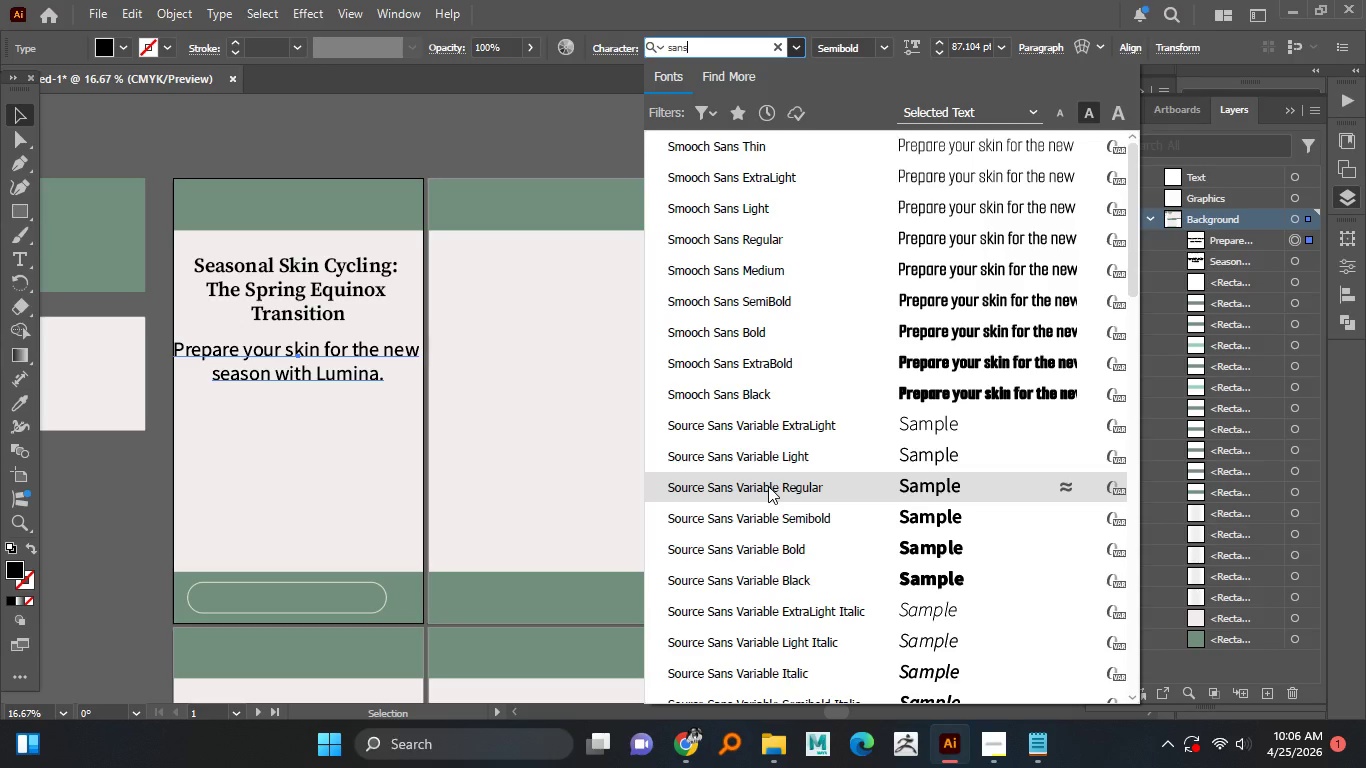 
wait(22.44)
 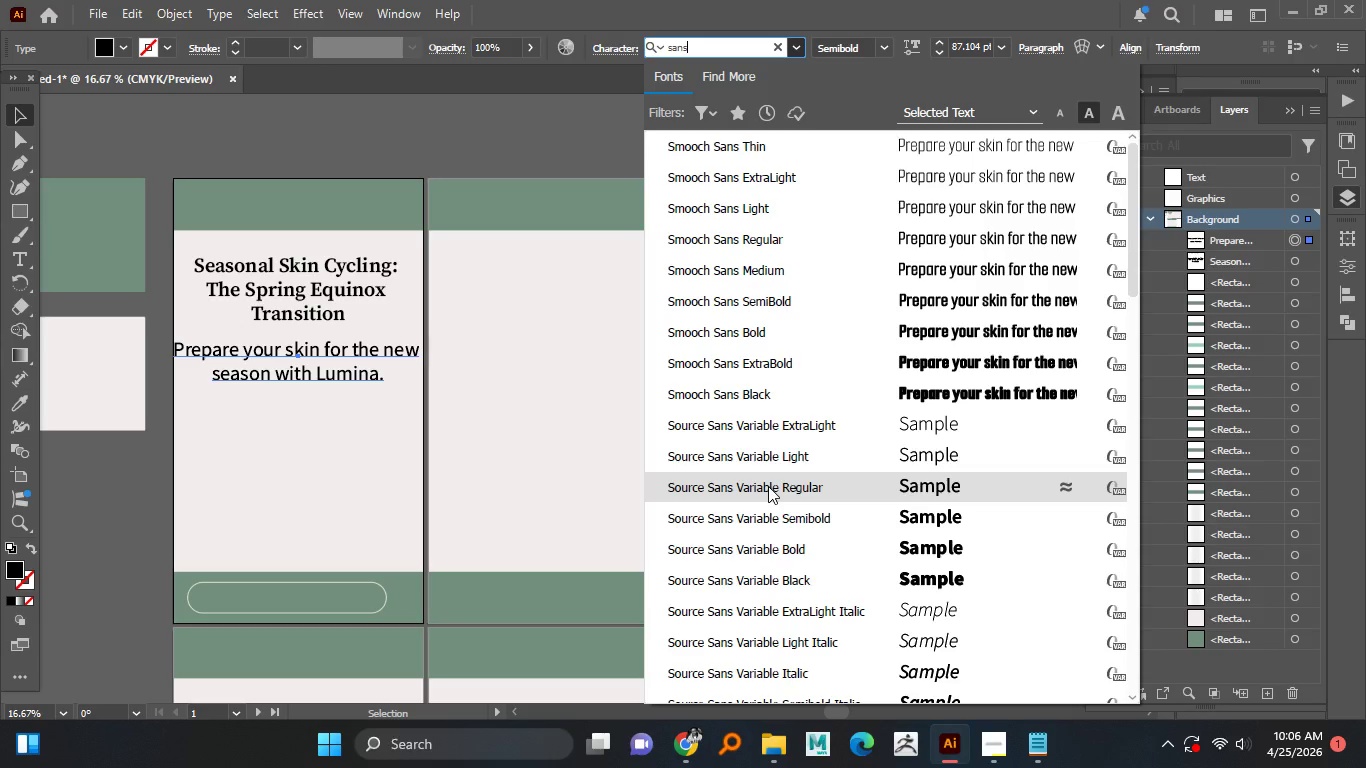 
left_click([766, 466])
 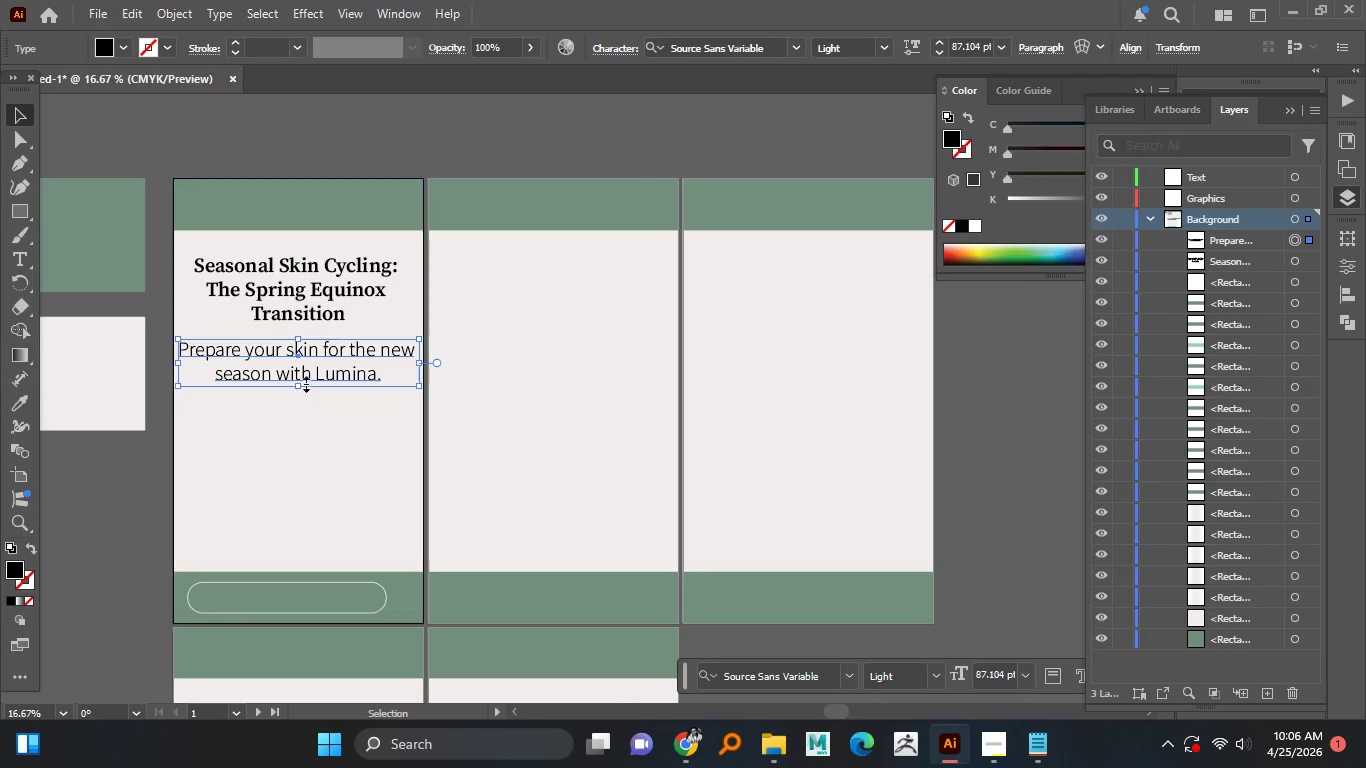 
hold_key(key=AltLeft, duration=2.8)
scroll: coordinate [310, 363], scroll_direction: up, amount: 1.0
 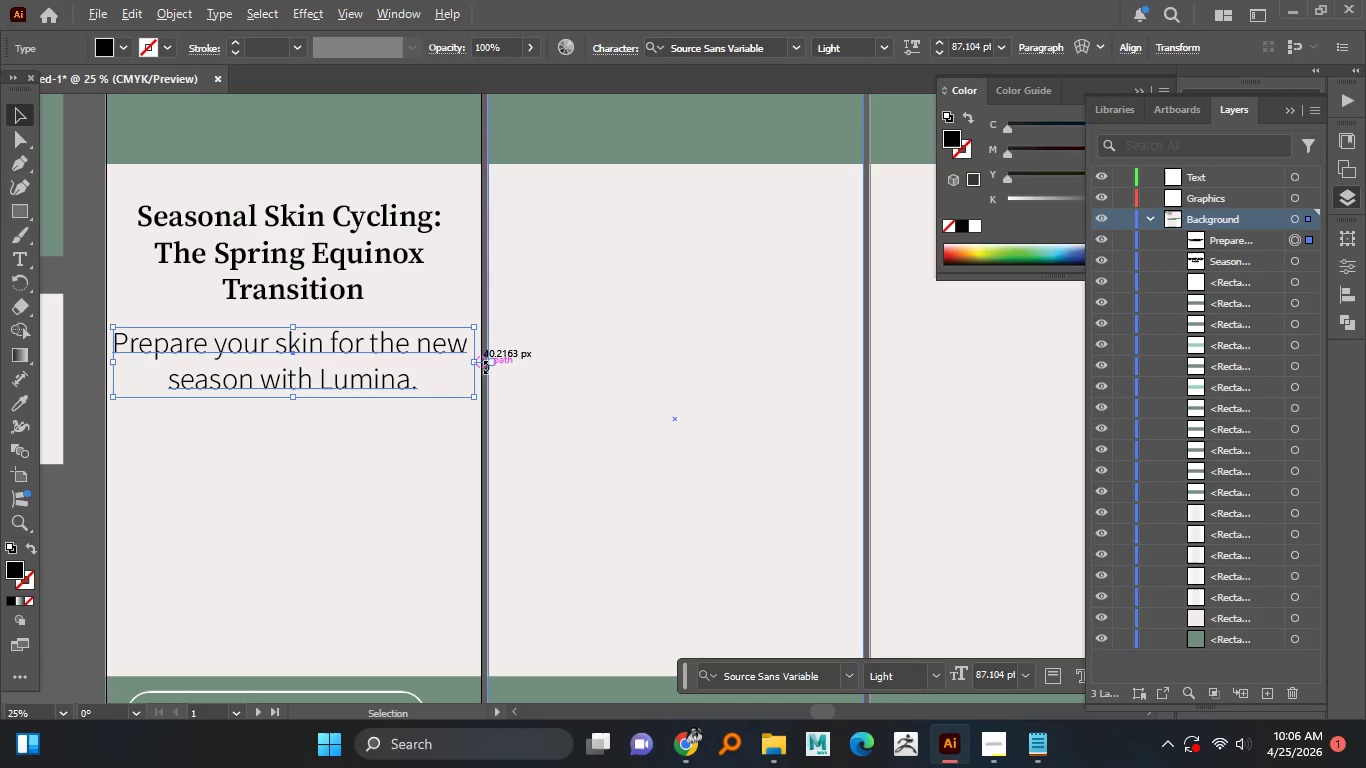 
hold_key(key=ShiftLeft, duration=1.53)
left_click_drag(start_coordinate=[476, 367], to_coordinate=[416, 366])
 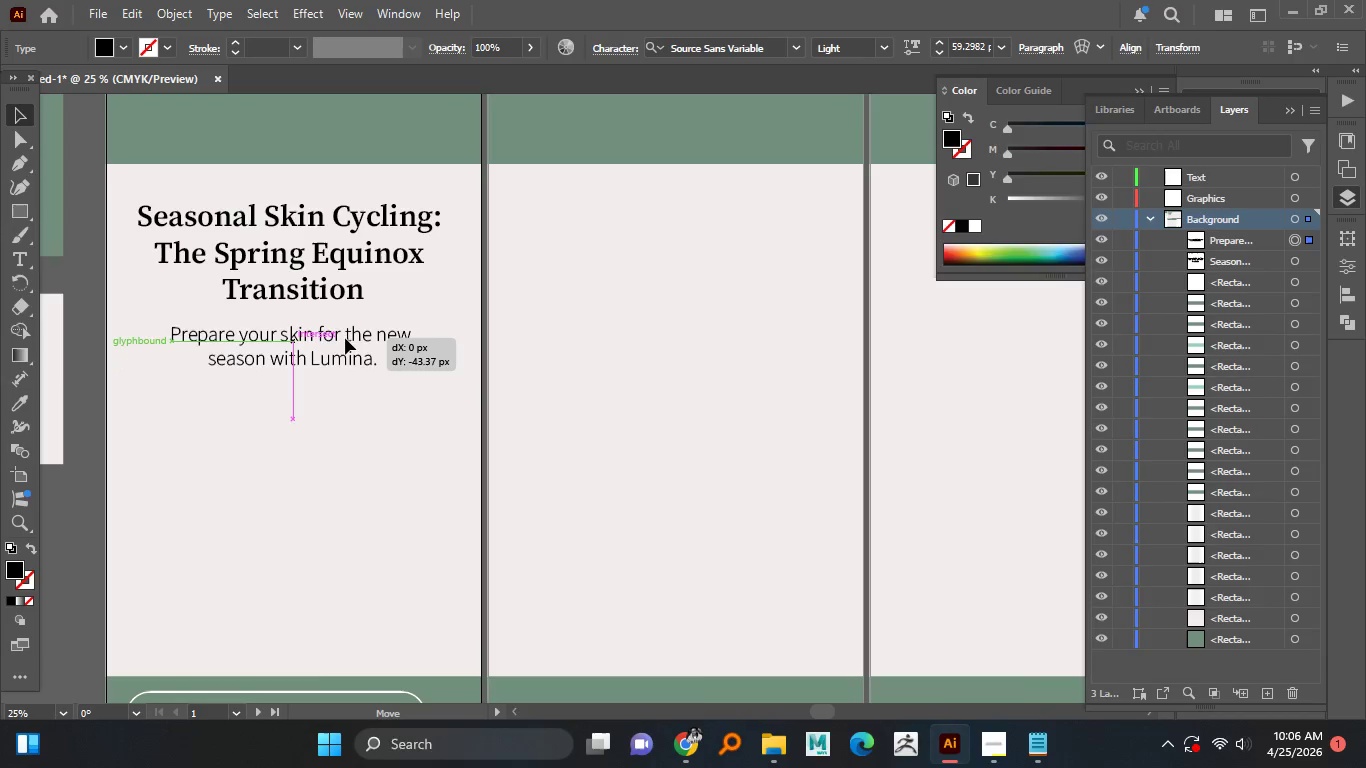 
hold_key(key=ShiftLeft, duration=0.56)
 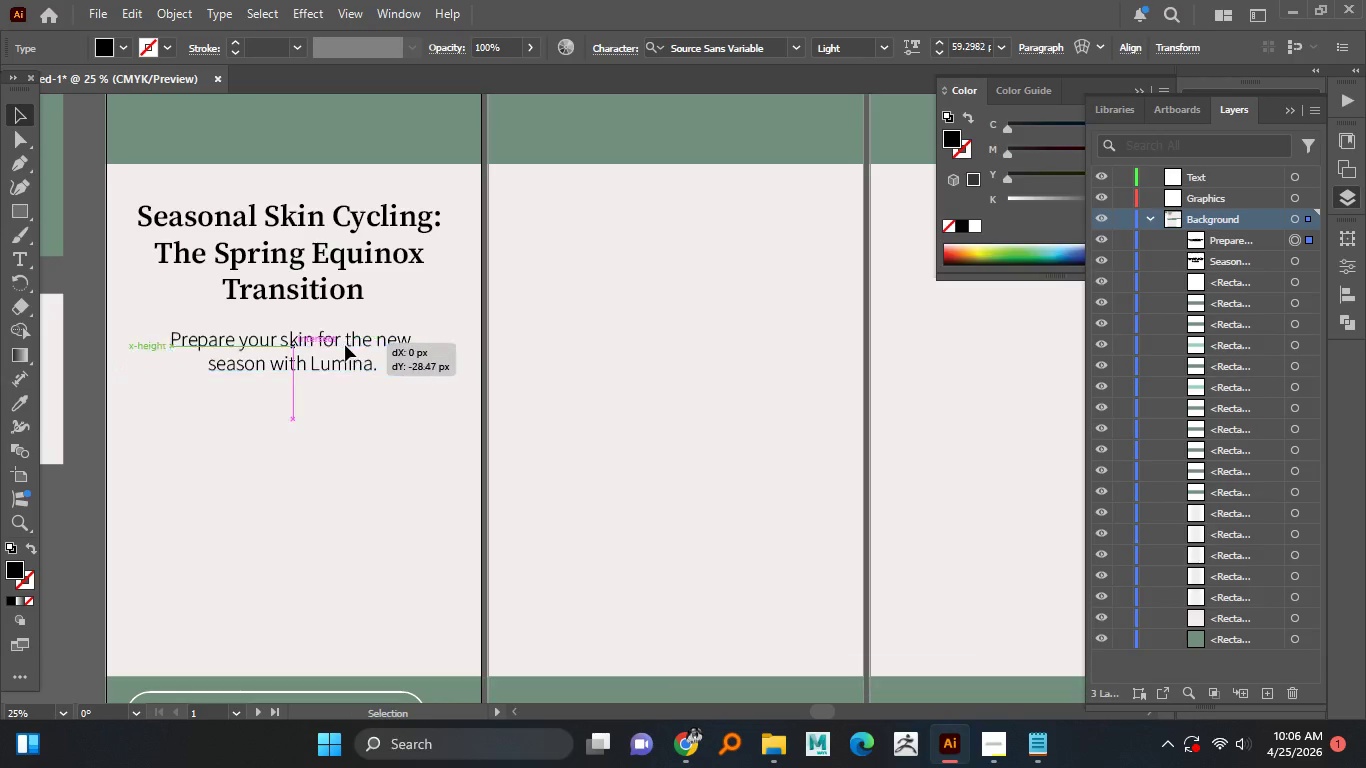 
left_click_drag(start_coordinate=[347, 355], to_coordinate=[345, 327])
 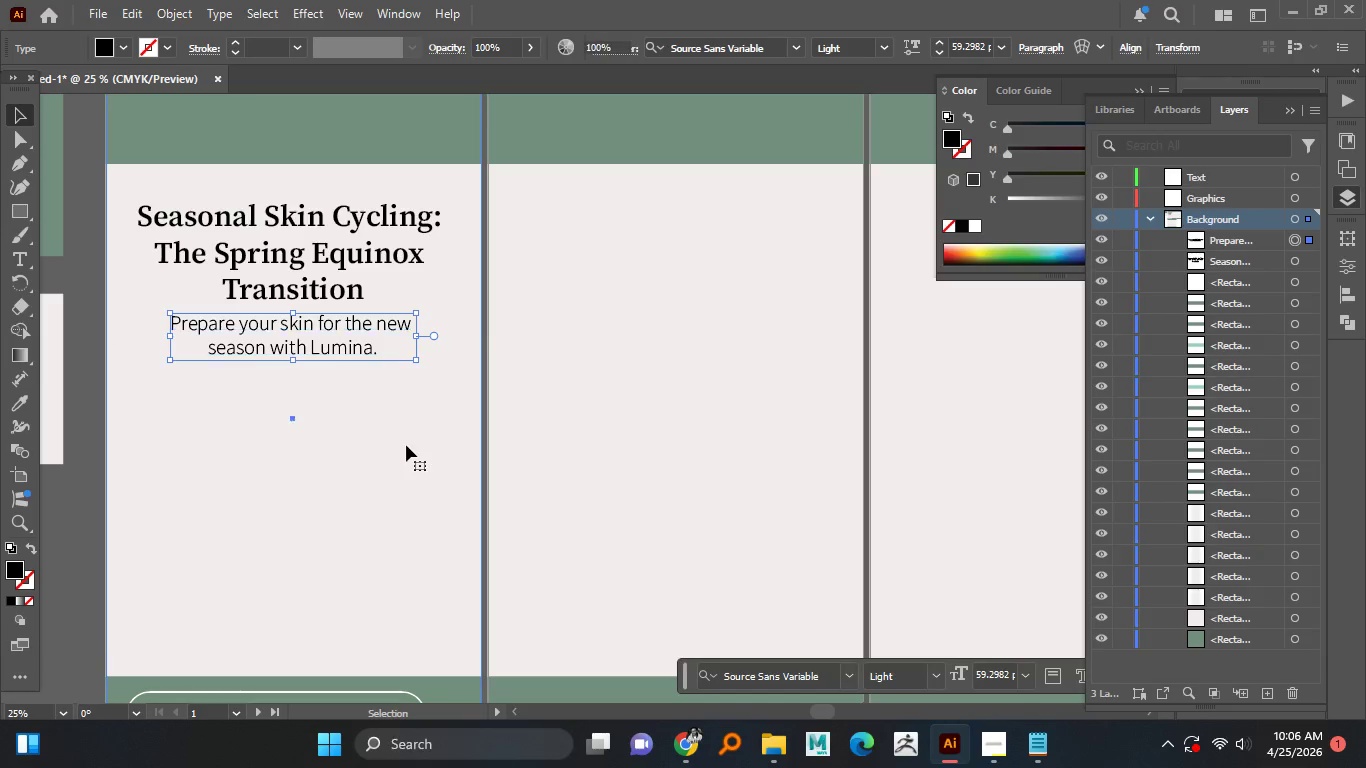 
hold_key(key=ShiftLeft, duration=1.52)
 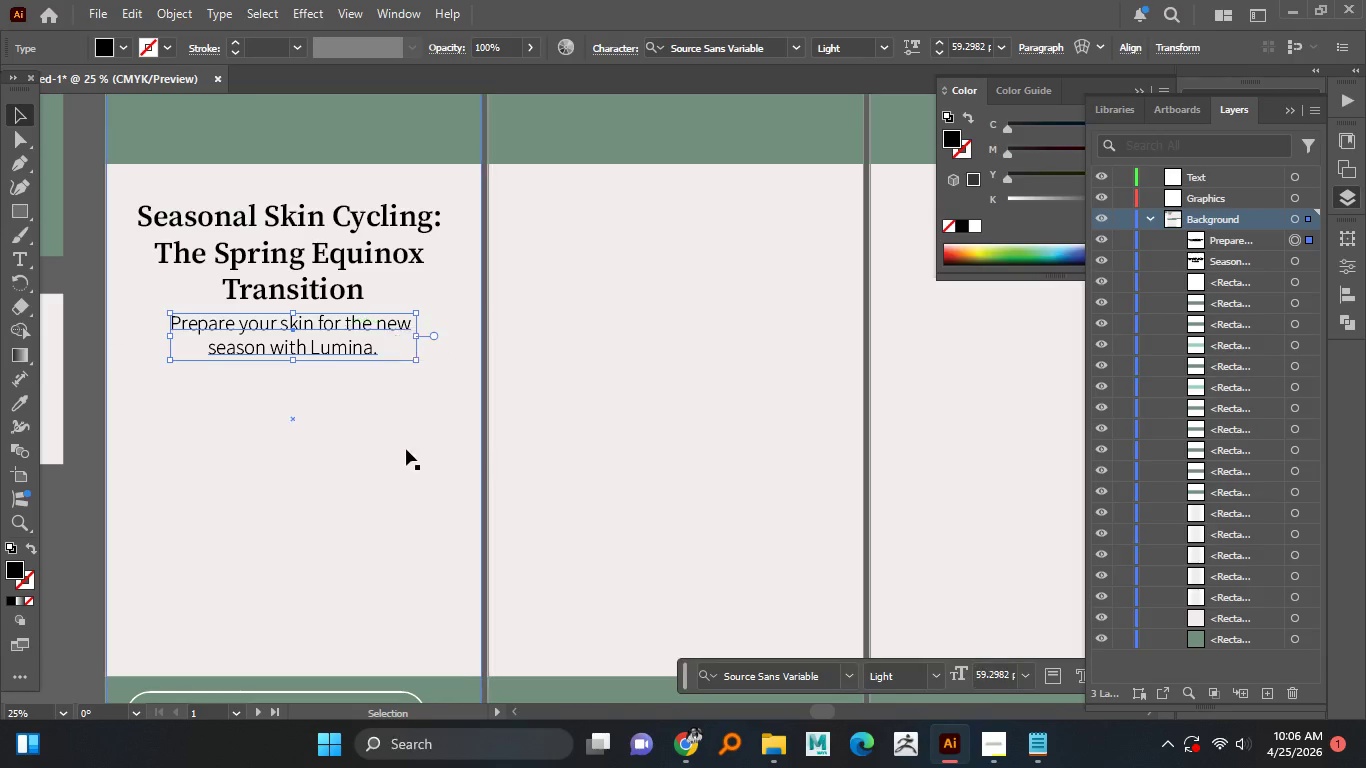 
key(Shift+ShiftLeft)
 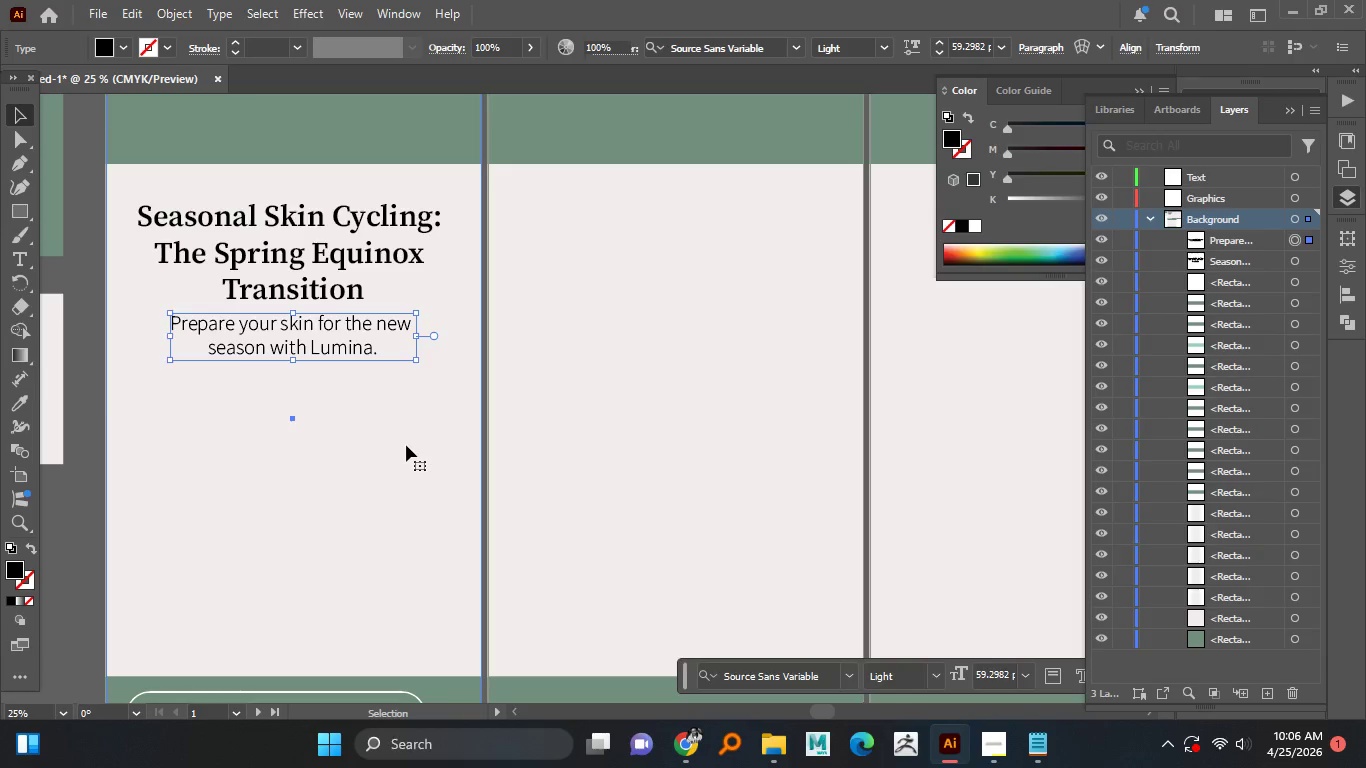 
hold_key(key=AltLeft, duration=1.06)
scroll: coordinate [406, 437], scroll_direction: down, amount: 1.0
 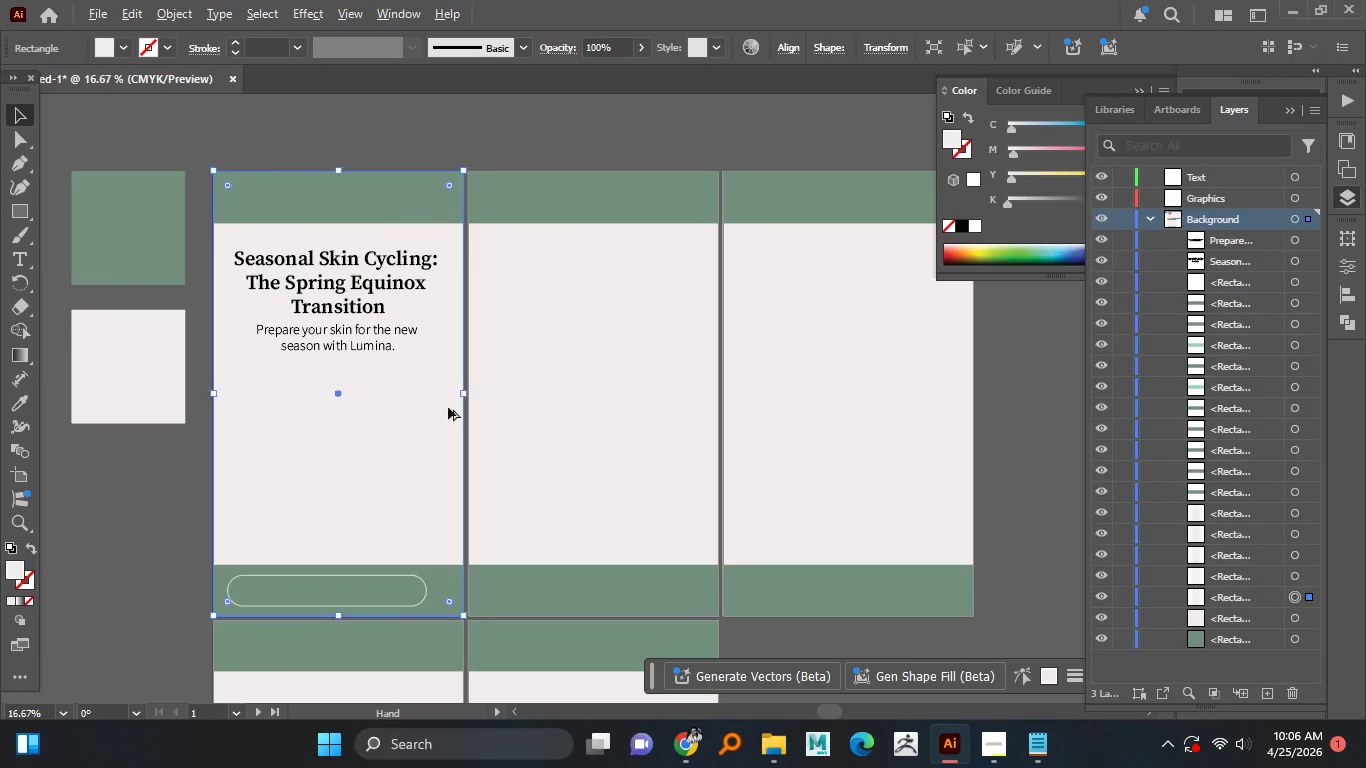 
wait(51.12)
 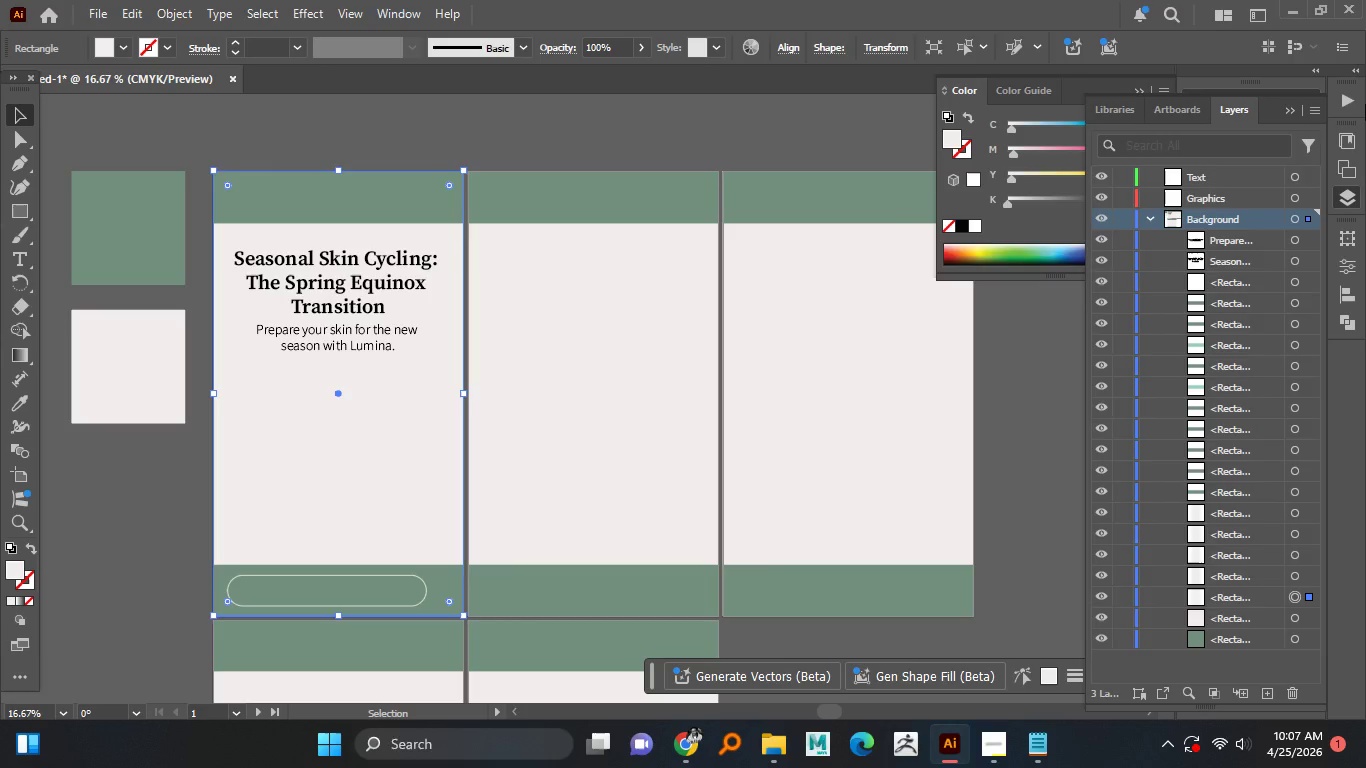 
mouse_move([1196, 20])
 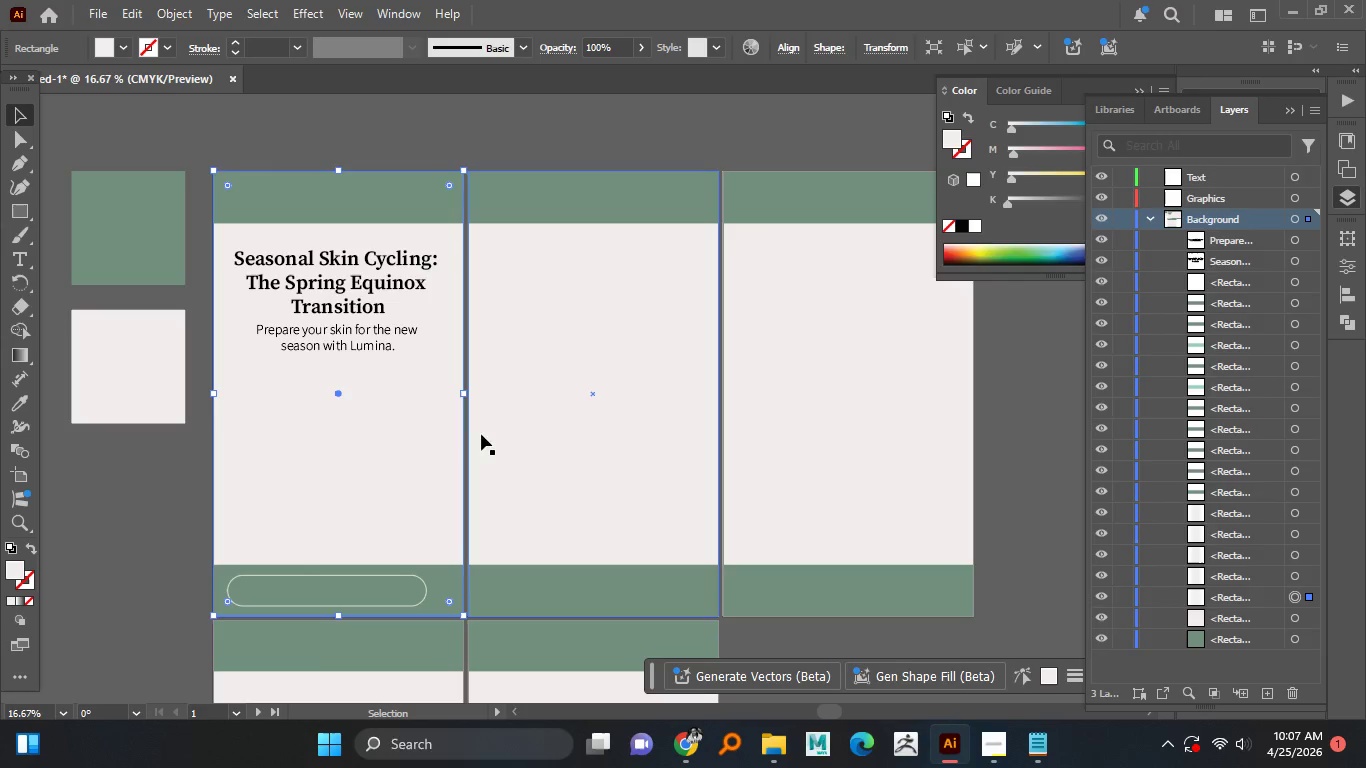 
hold_key(key=AltLeft, duration=0.98)
scroll: coordinate [360, 399], scroll_direction: up, amount: 1.0
 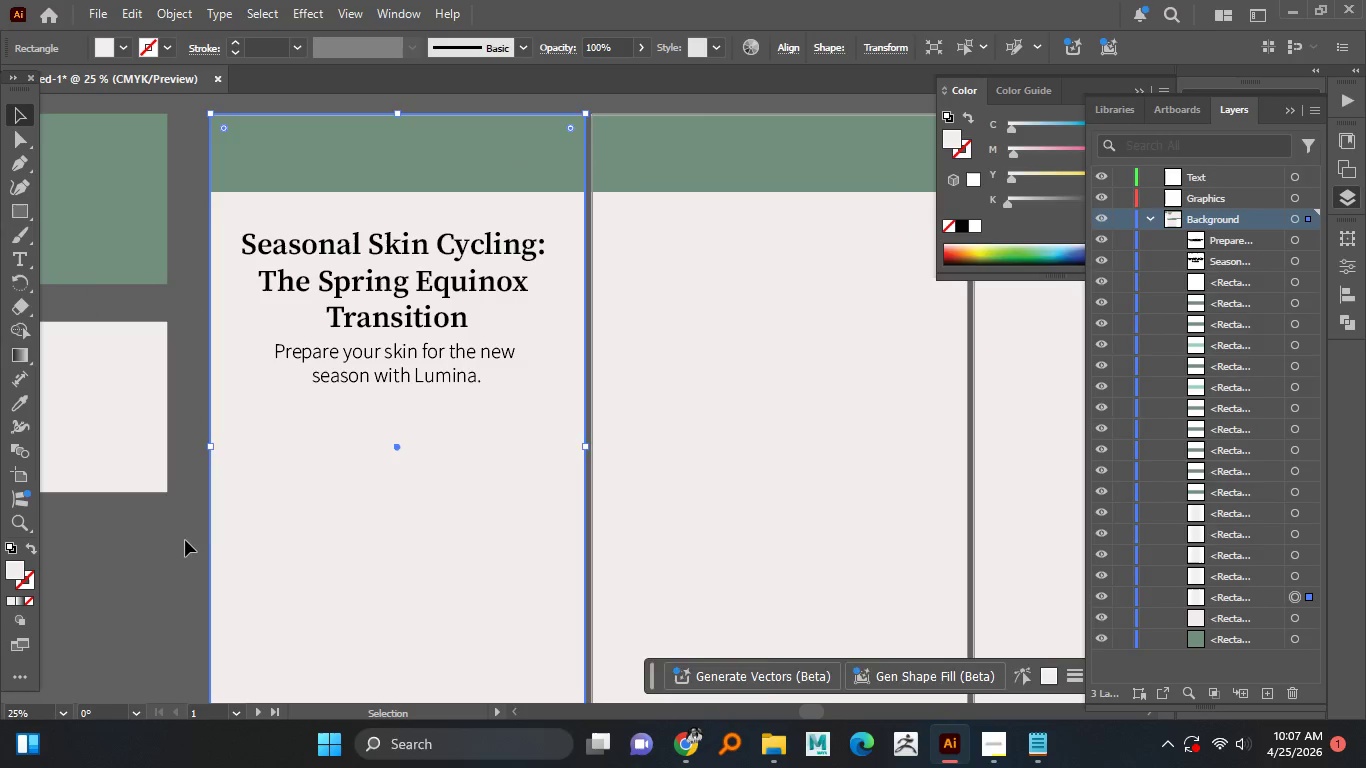 
double_click([339, 523])
 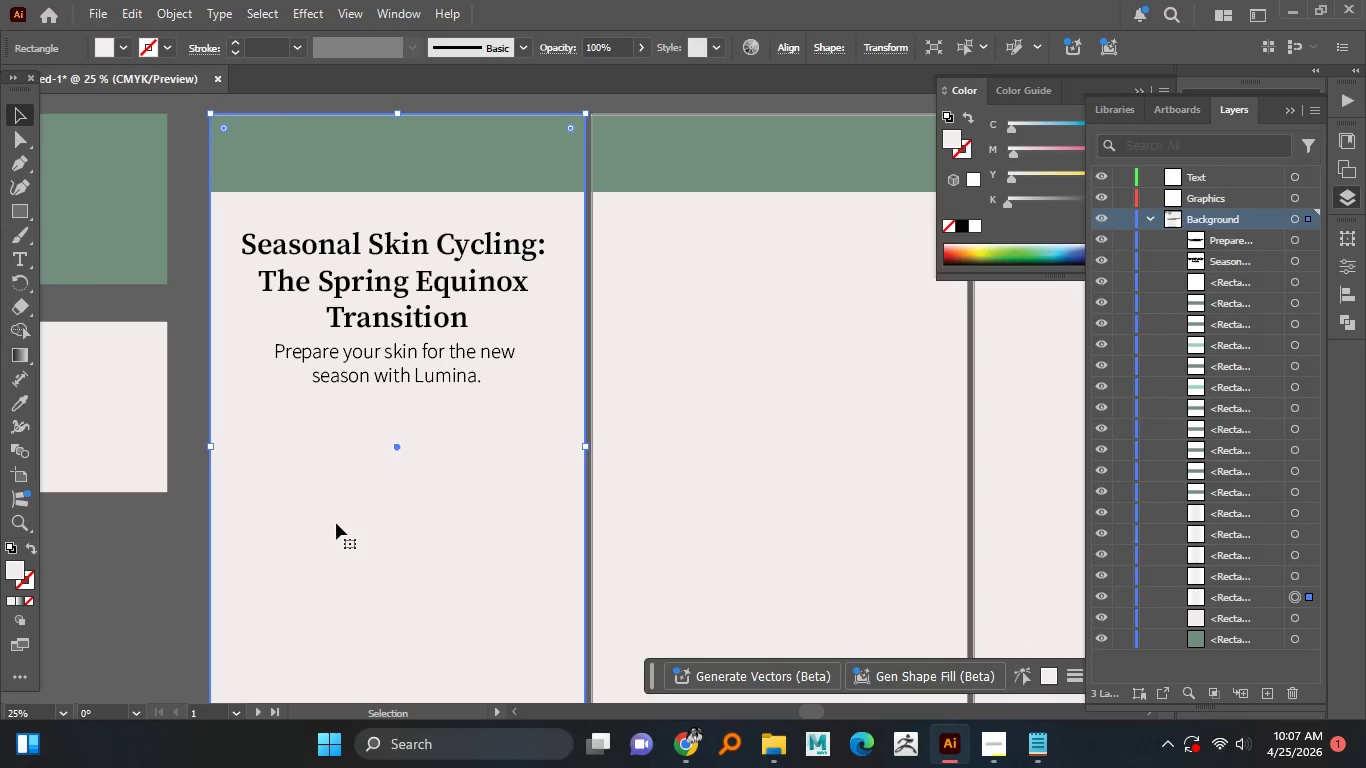 
key(Control+2)
 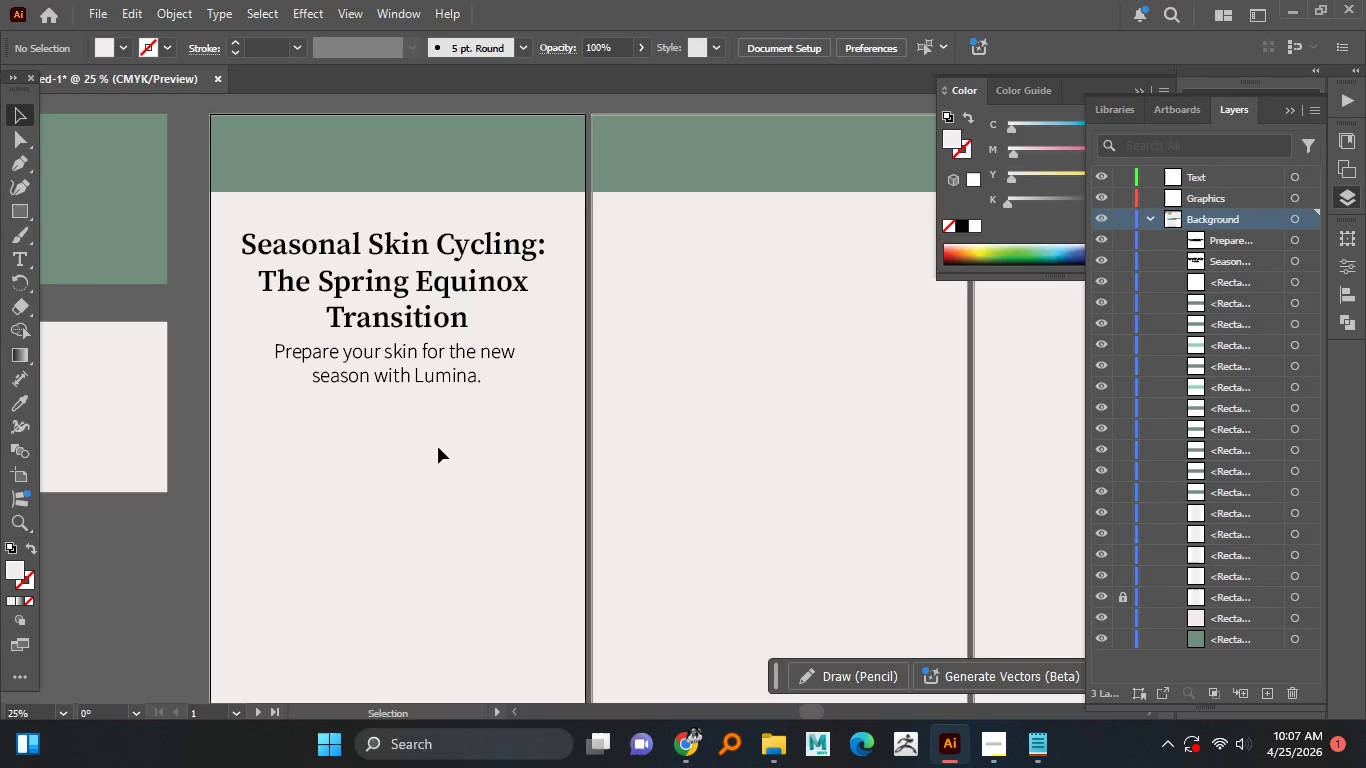 
hold_key(key=AltLeft, duration=1.51)
scroll: coordinate [434, 425], scroll_direction: down, amount: 2.0
 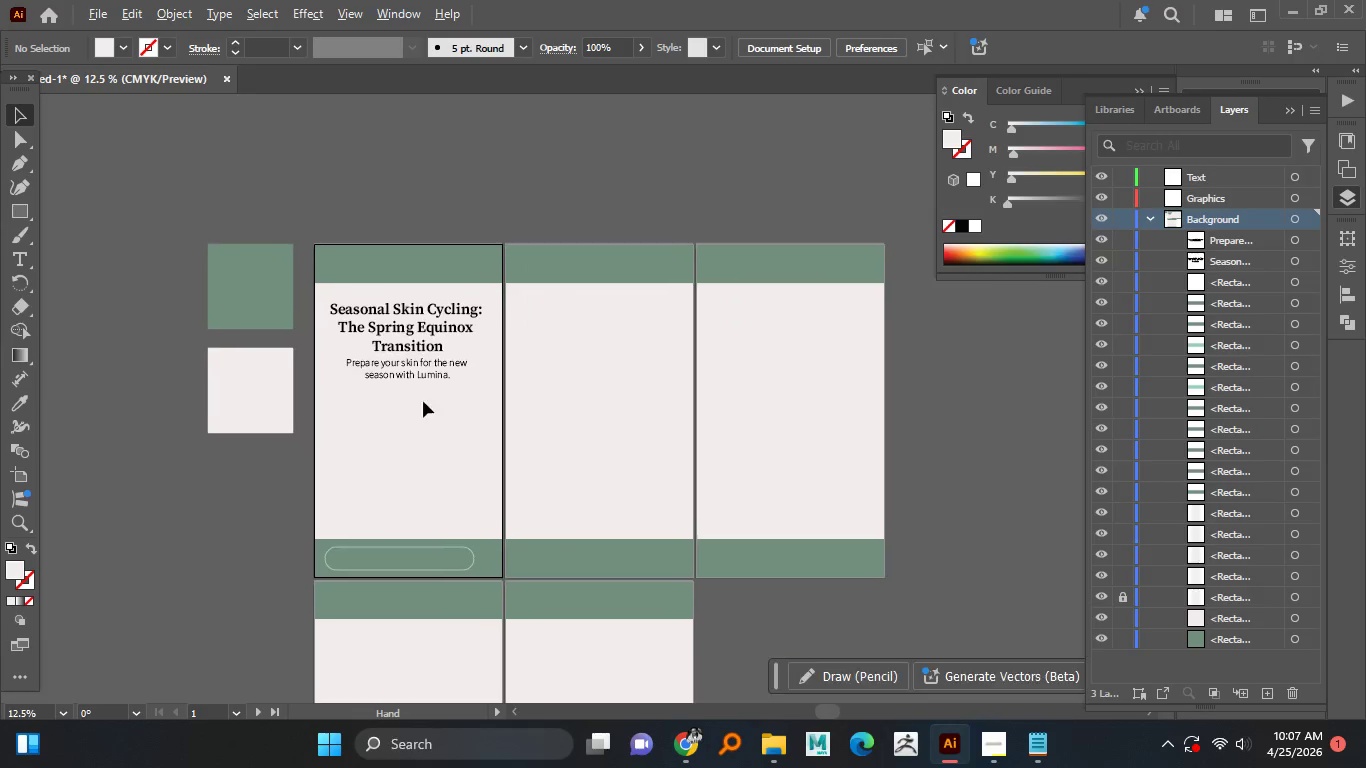 
hold_key(key=AltLeft, duration=1.5)
 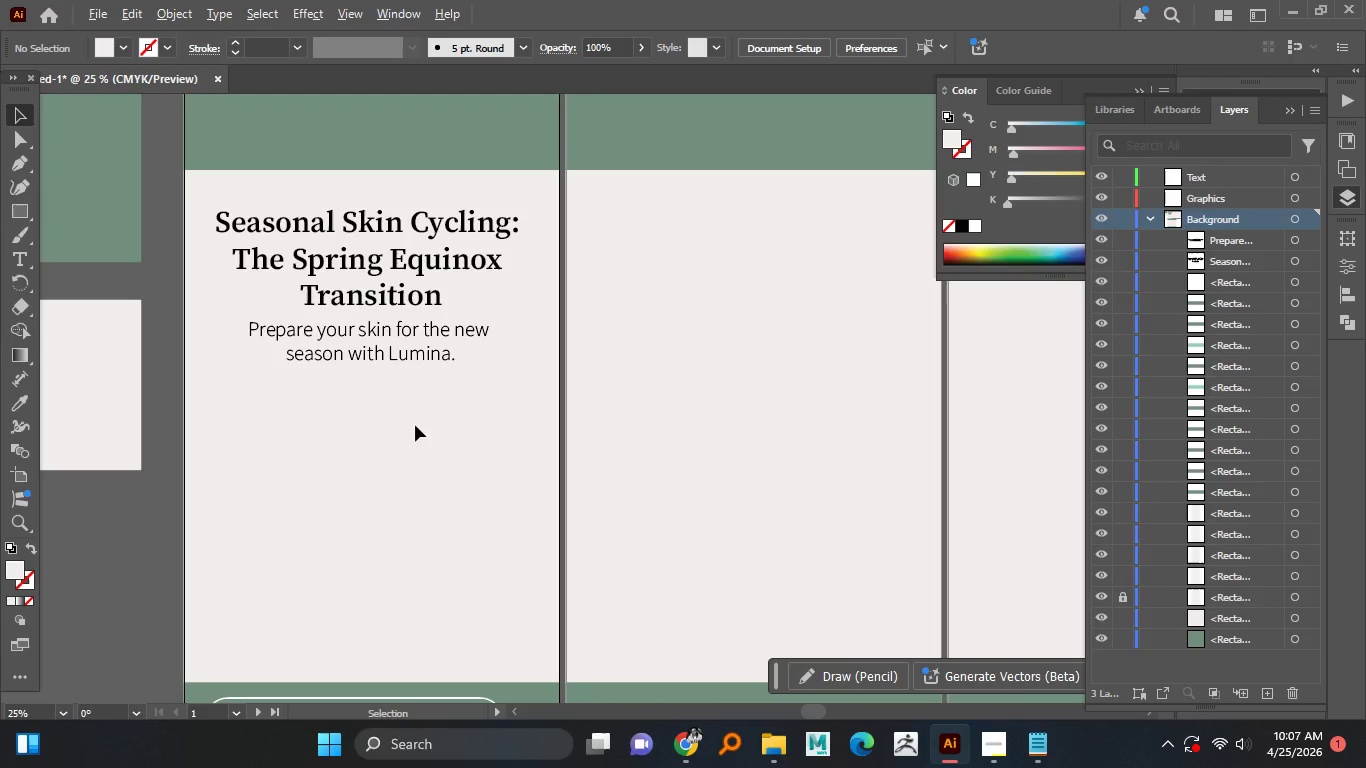 
scroll: coordinate [422, 398], scroll_direction: up, amount: 2.0
 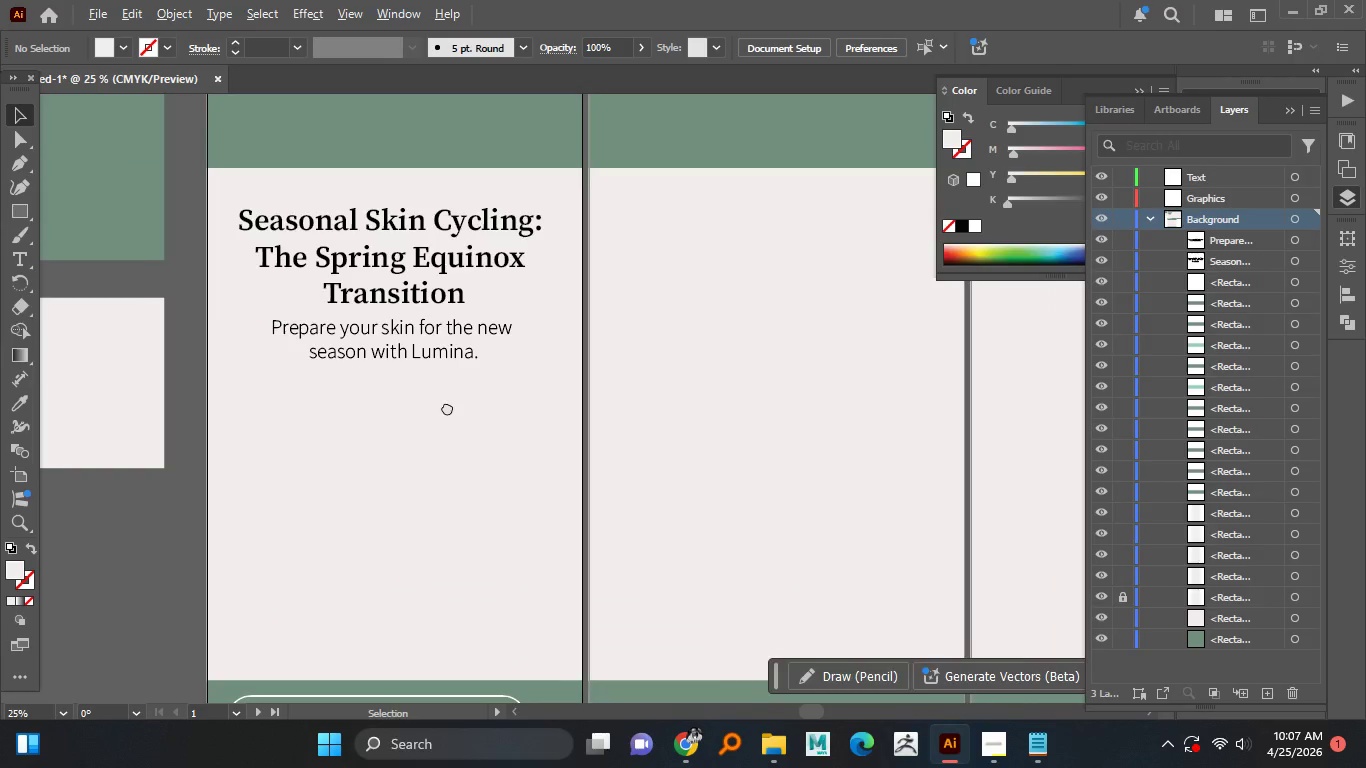 
hold_key(key=AltLeft, duration=1.39)
 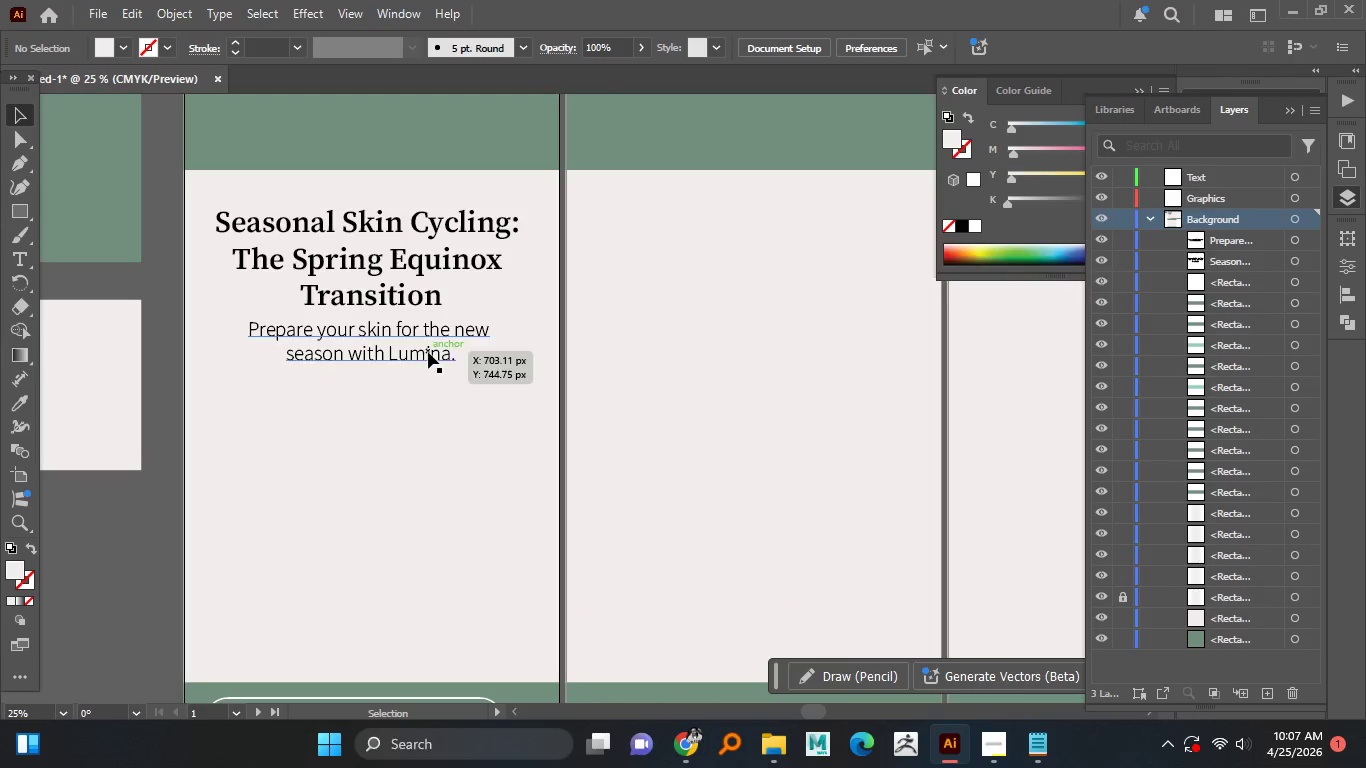 
double_click([437, 356])
 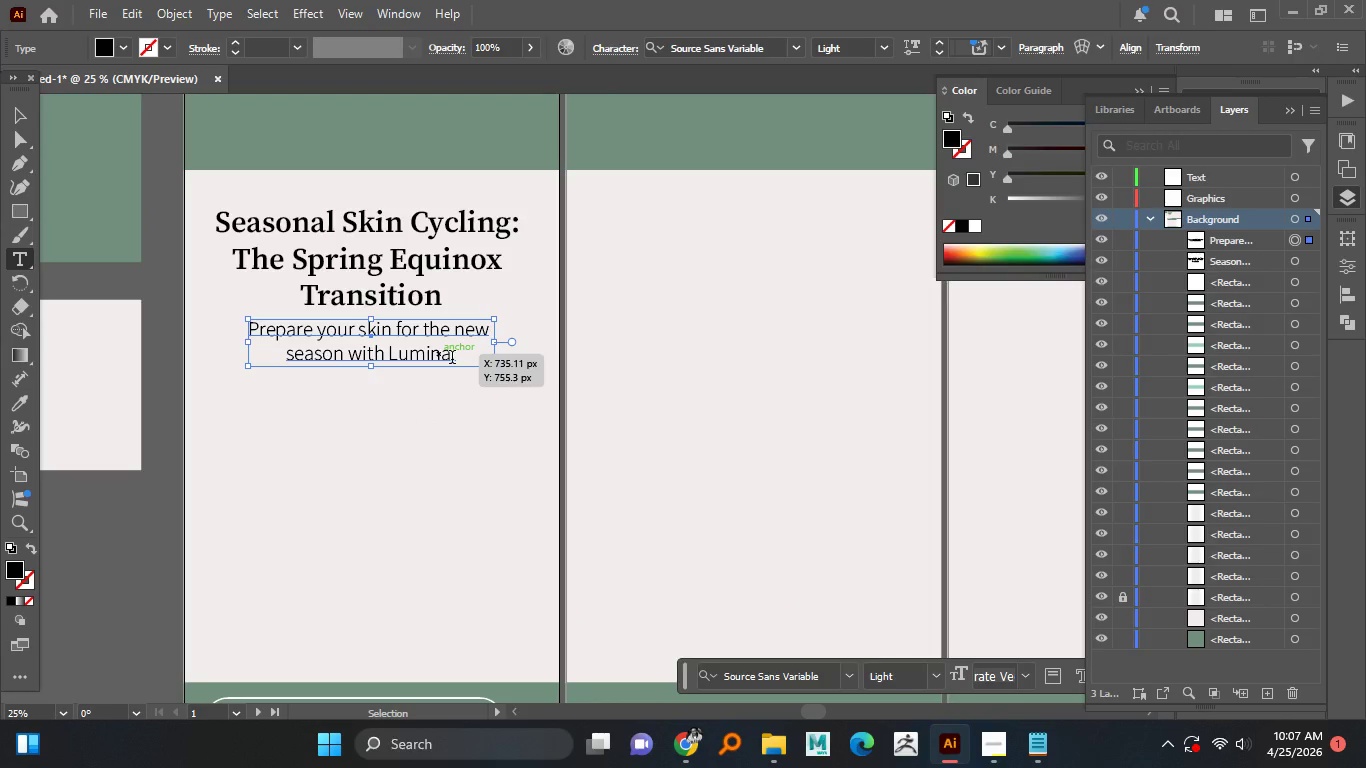 
left_click_drag(start_coordinate=[452, 359], to_coordinate=[466, 359])
 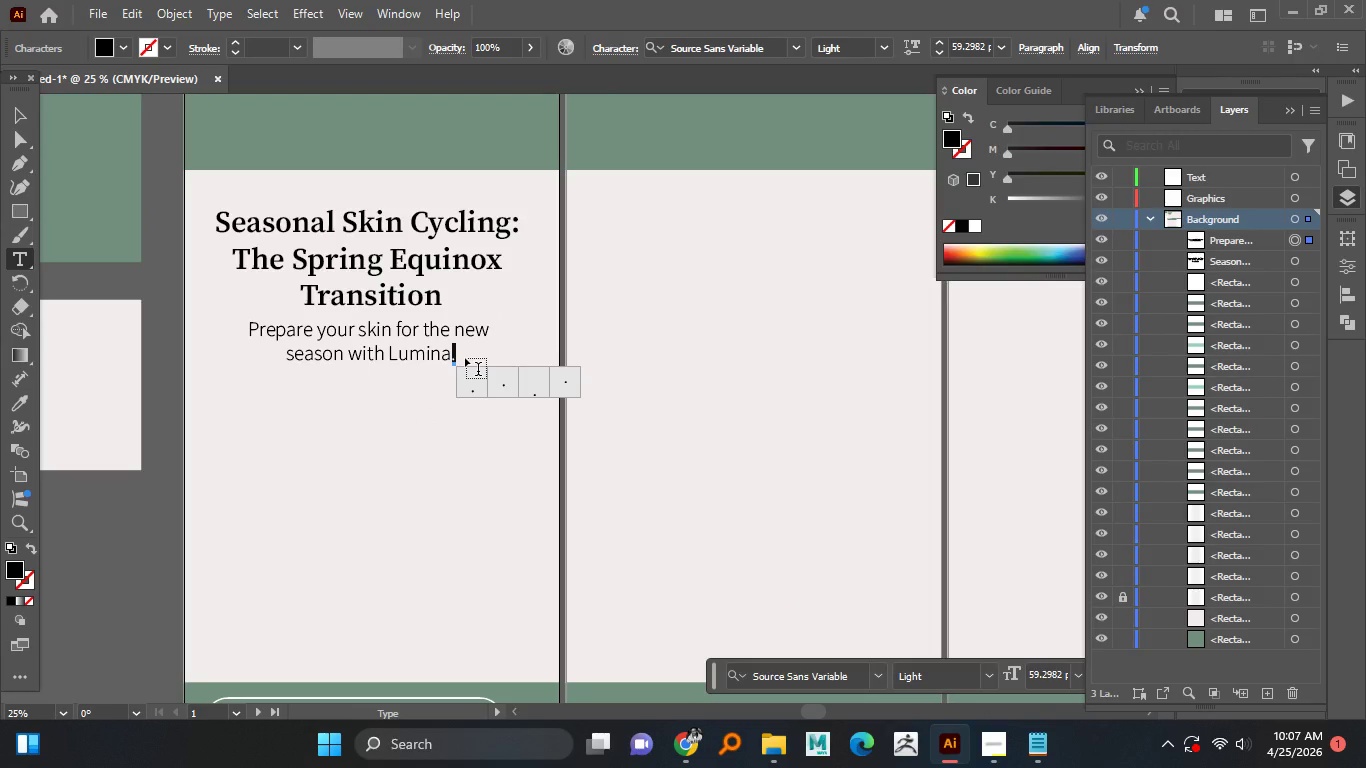 
key(Delete)
 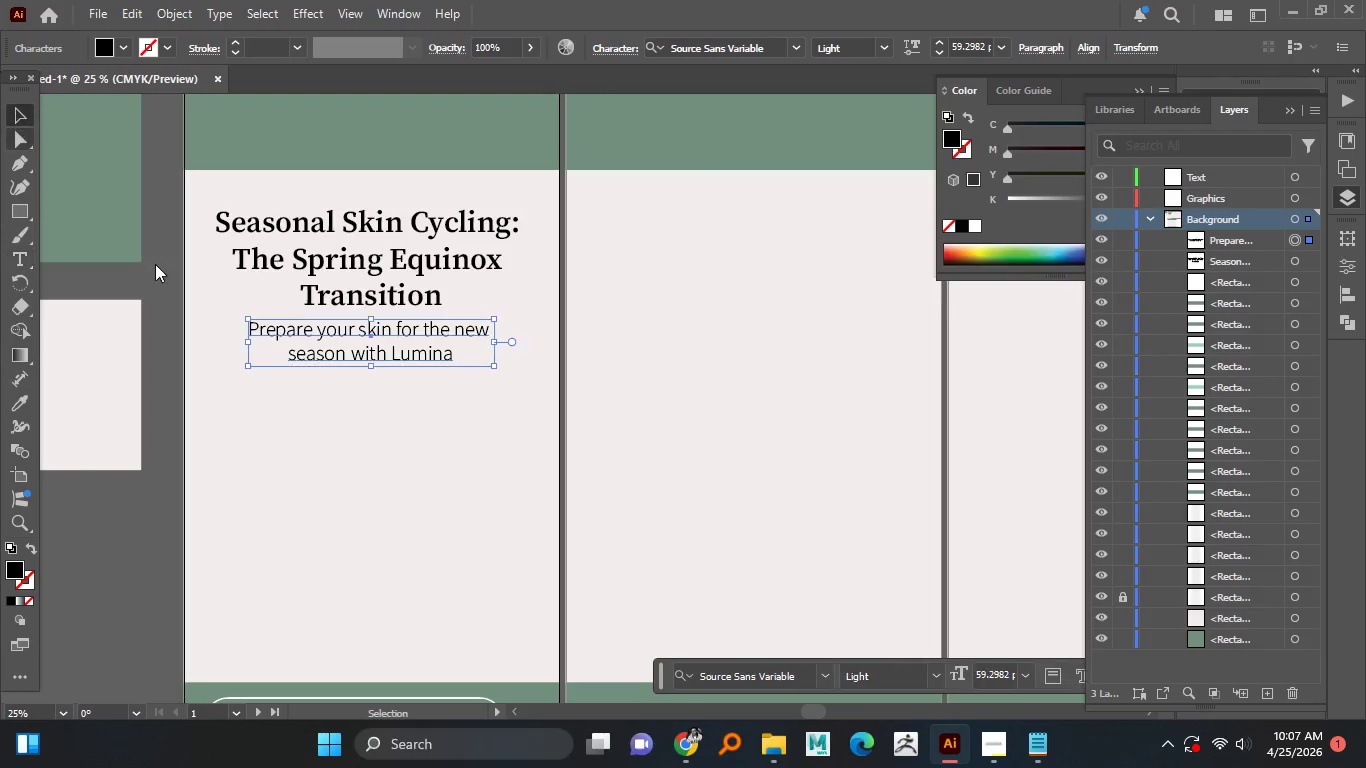 
double_click([461, 457])
 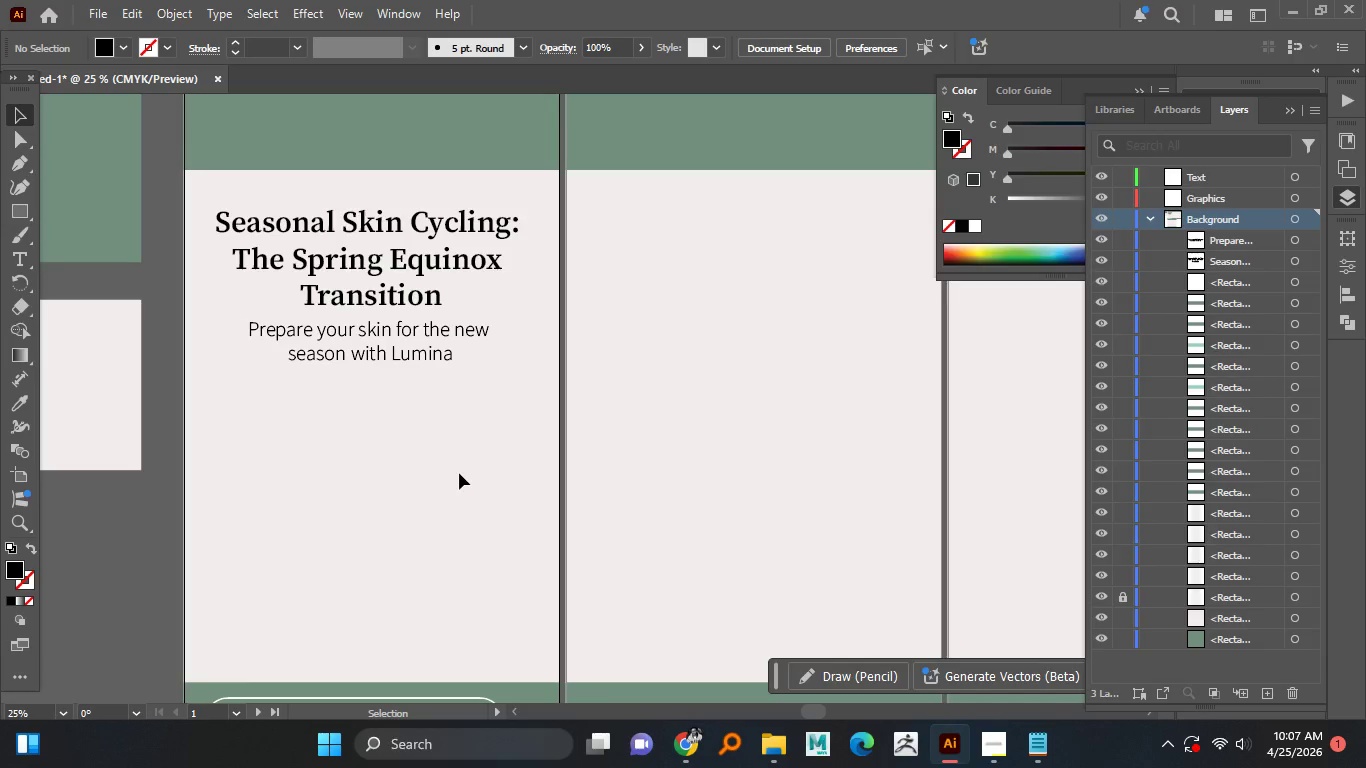 
hold_key(key=AltLeft, duration=1.52)
 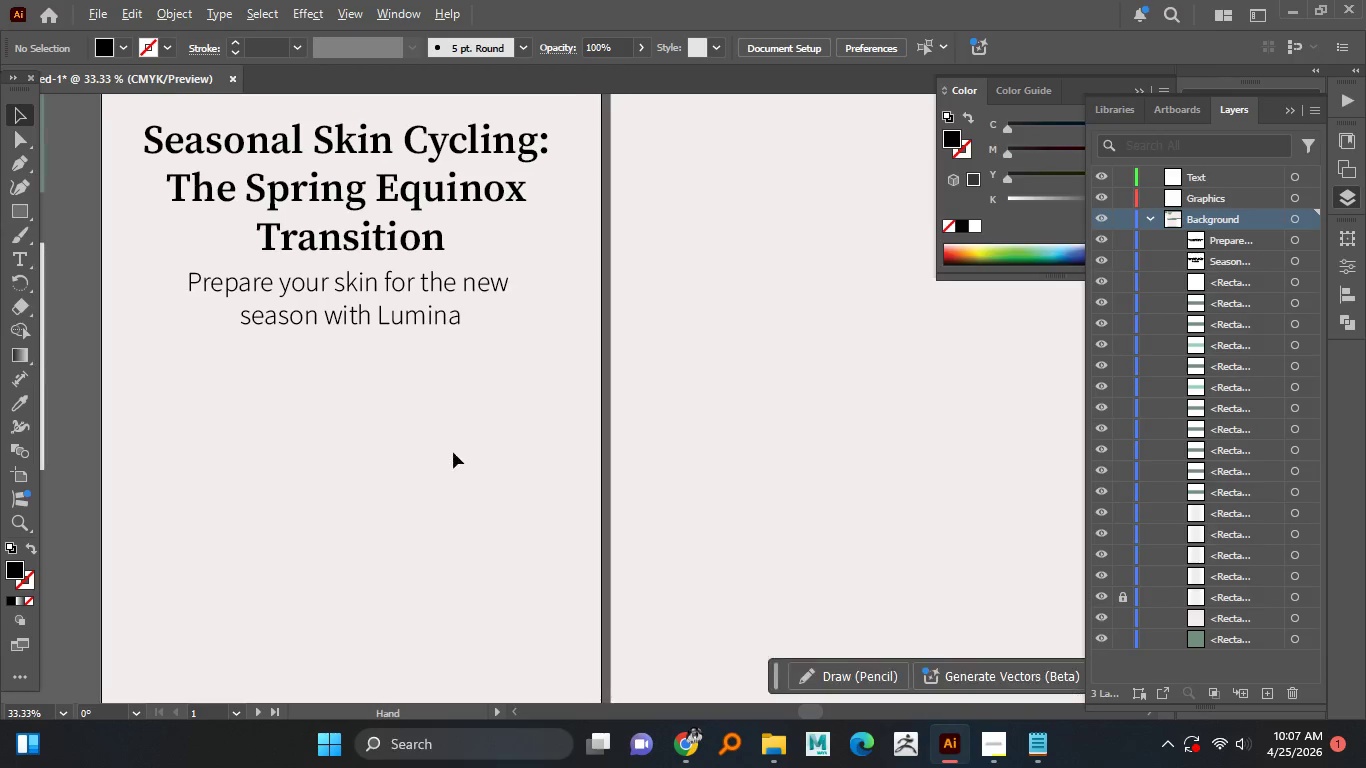 
hold_key(key=AltLeft, duration=1.42)
 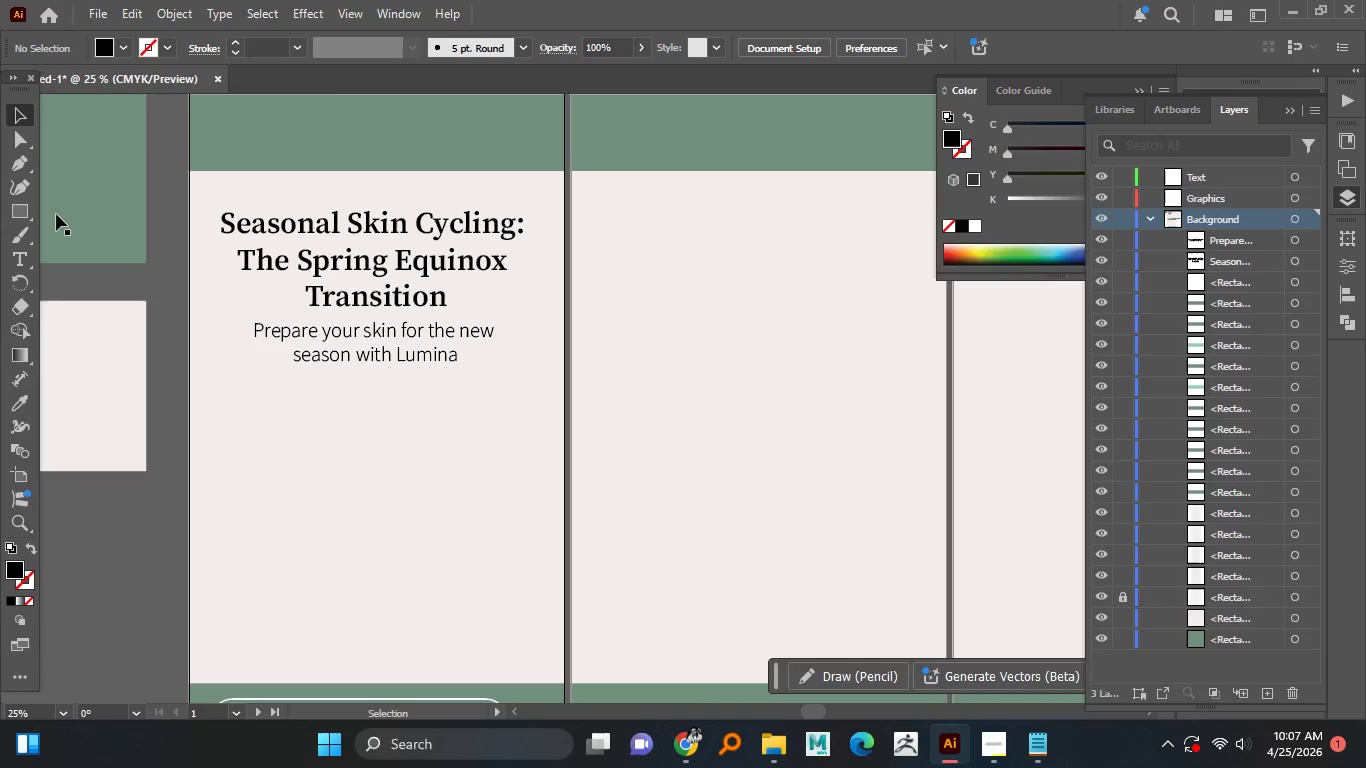 
scroll: coordinate [442, 433], scroll_direction: up, amount: 1.0
 